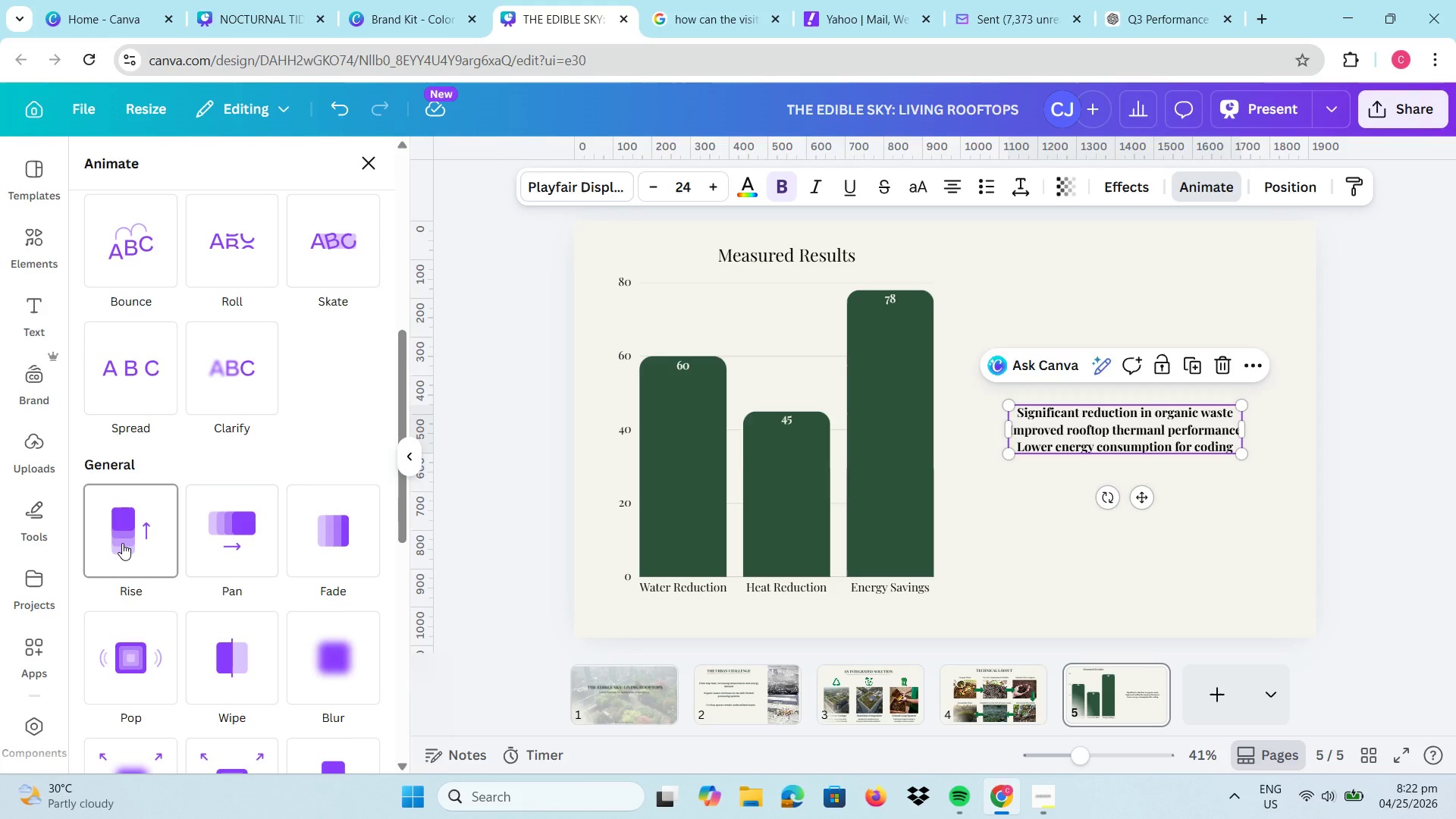 
left_click([122, 543])
 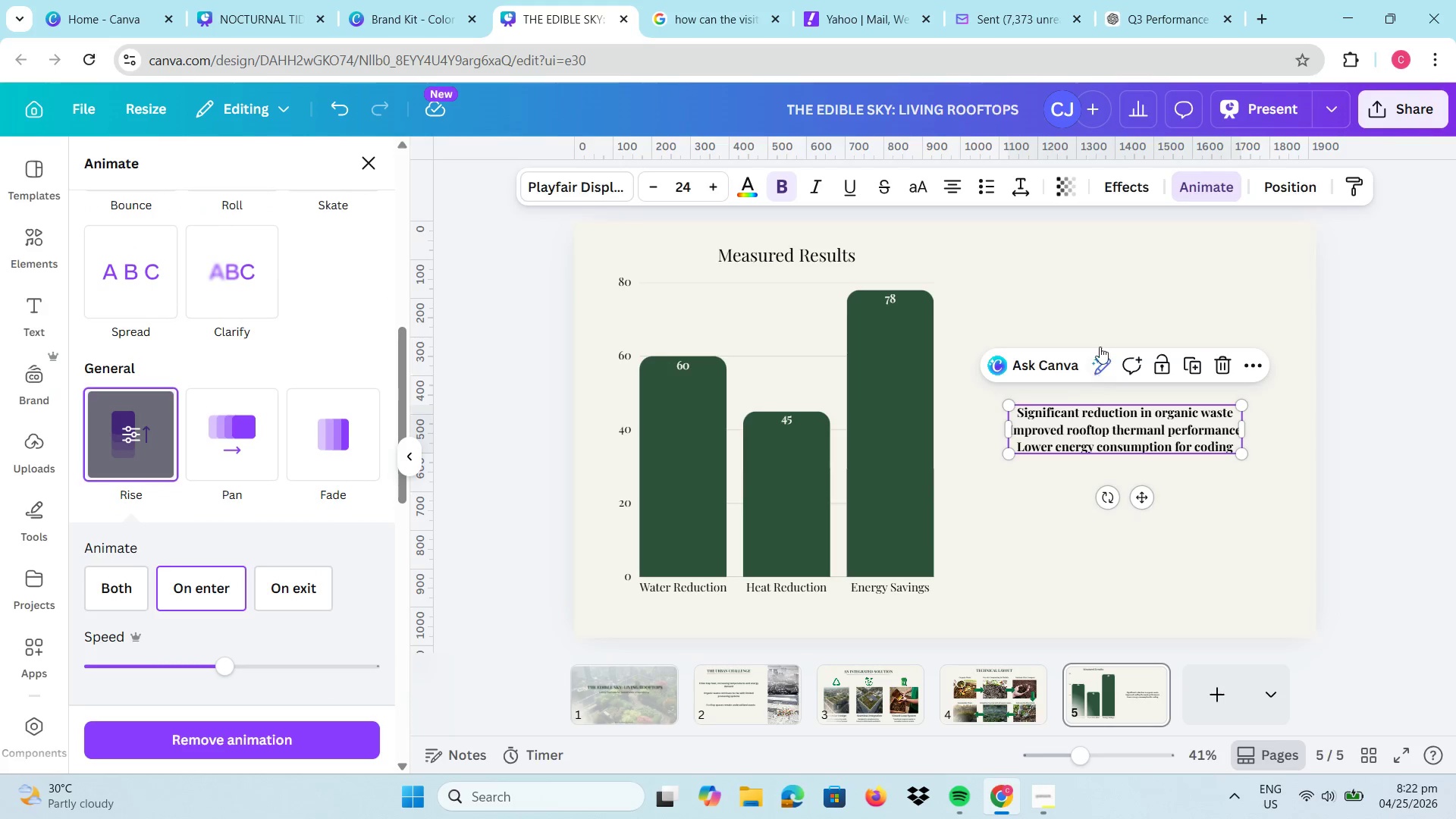 
left_click([1101, 327])
 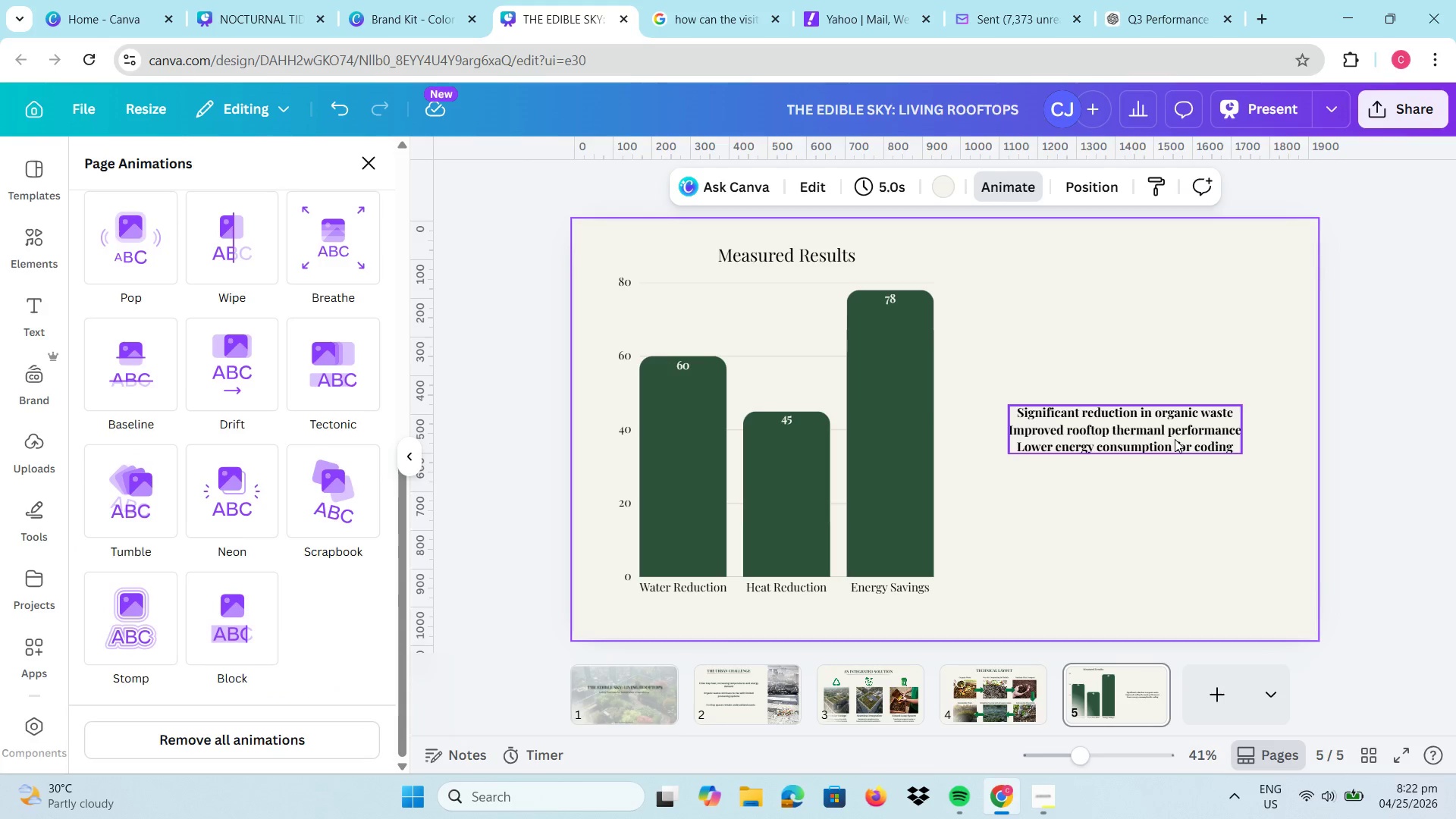 
wait(6.69)
 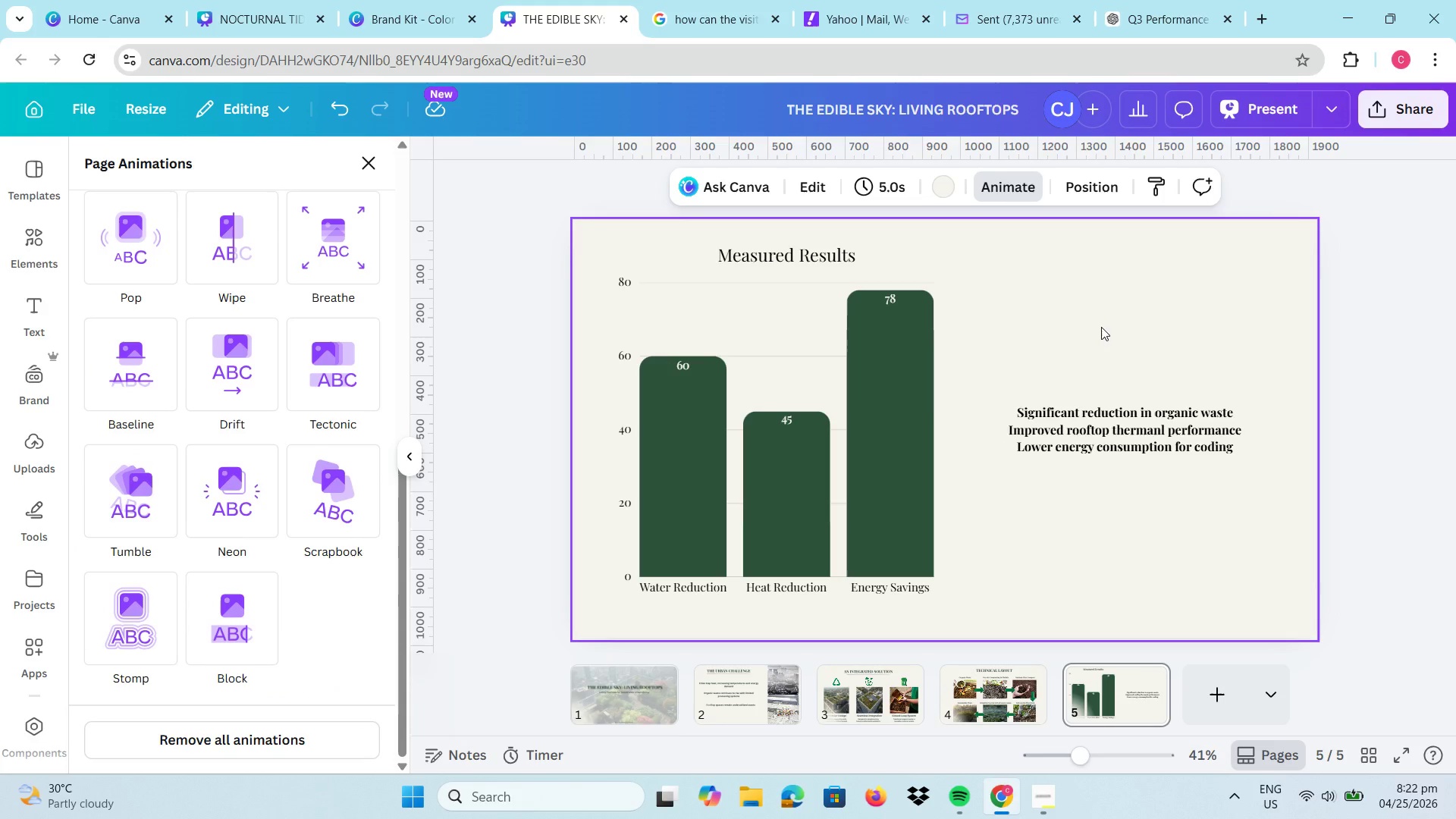 
left_click([1193, 438])
 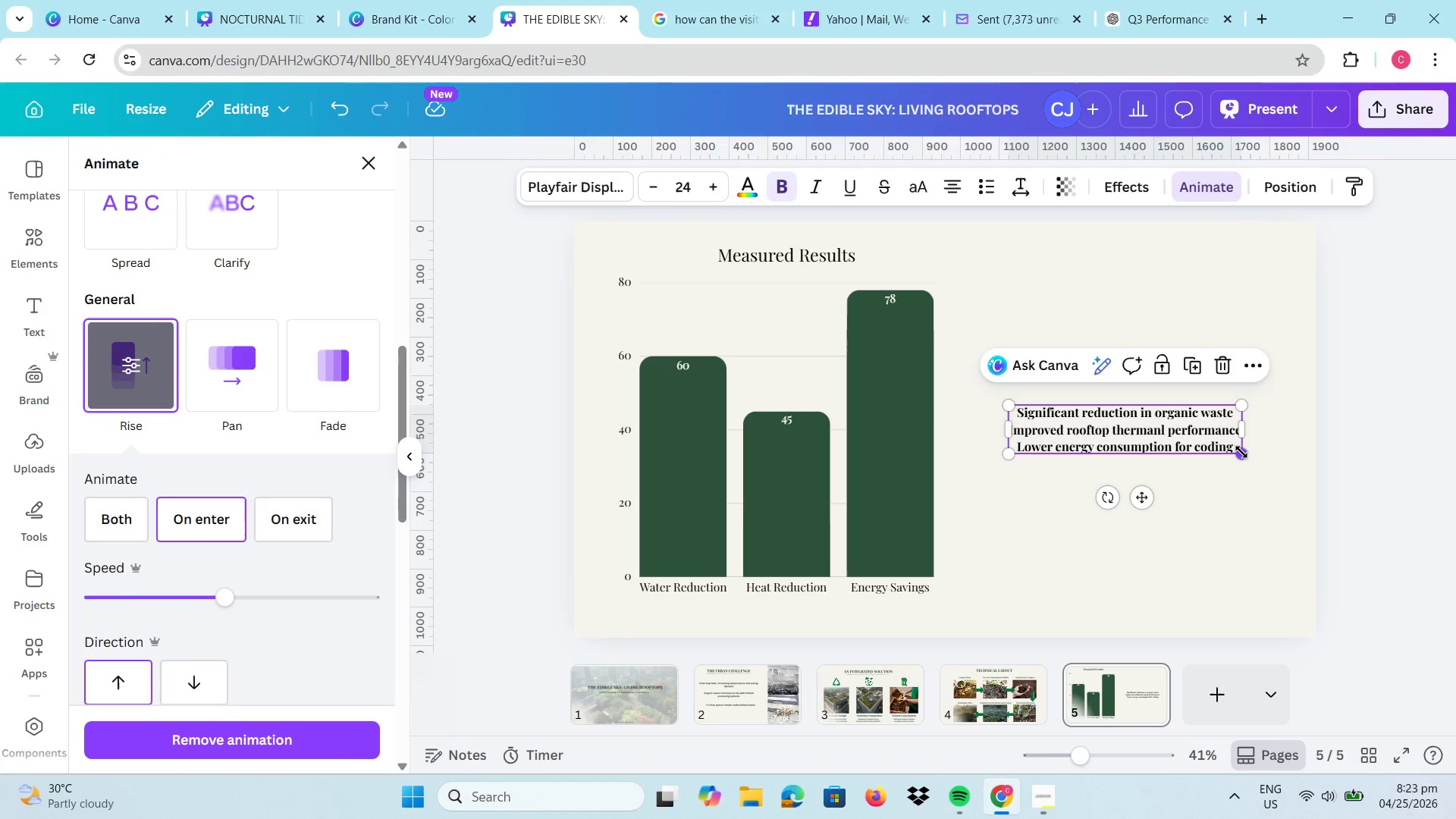 
left_click_drag(start_coordinate=[1241, 452], to_coordinate=[1278, 483])
 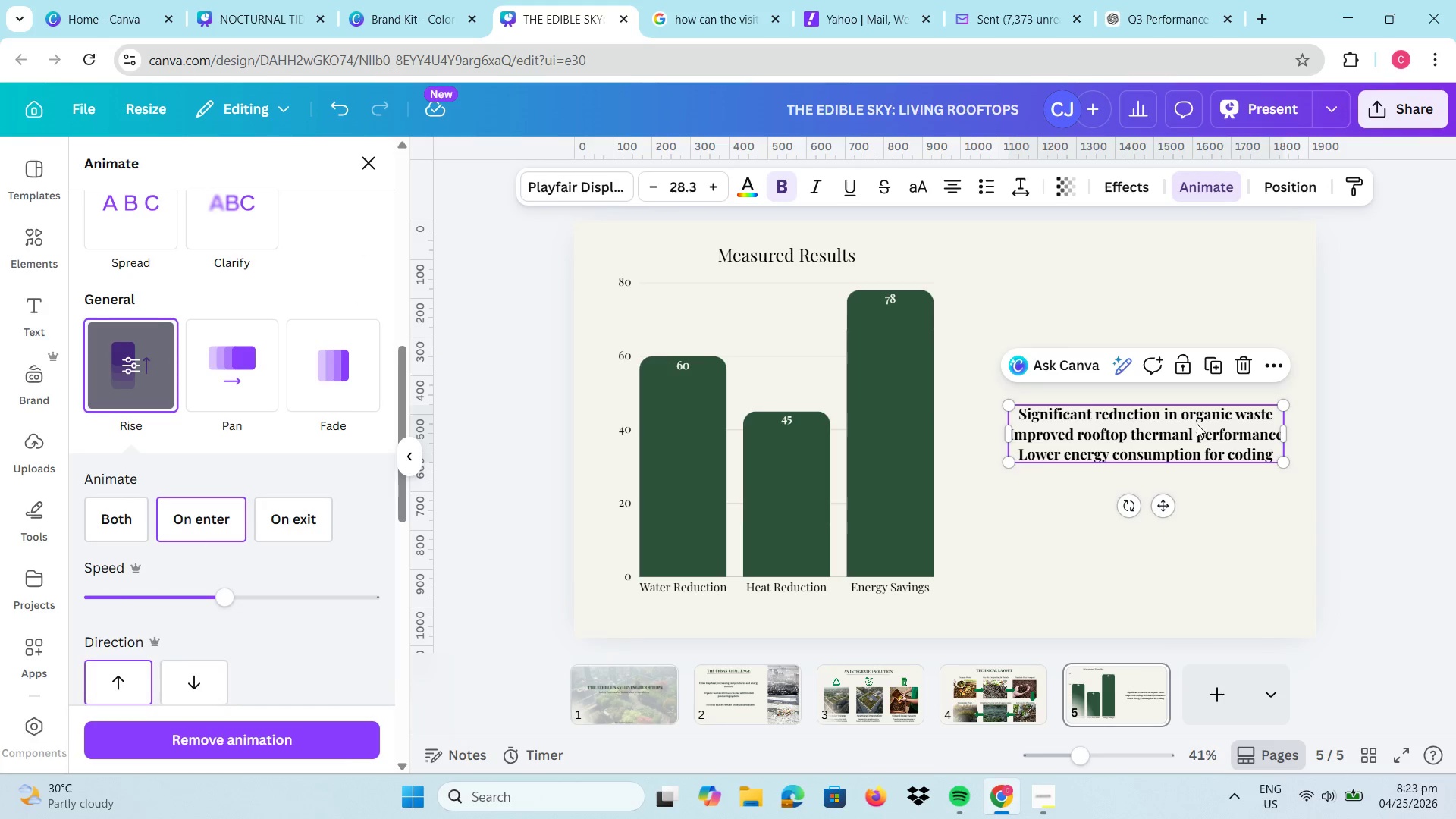 
left_click_drag(start_coordinate=[1198, 424], to_coordinate=[1176, 408])
 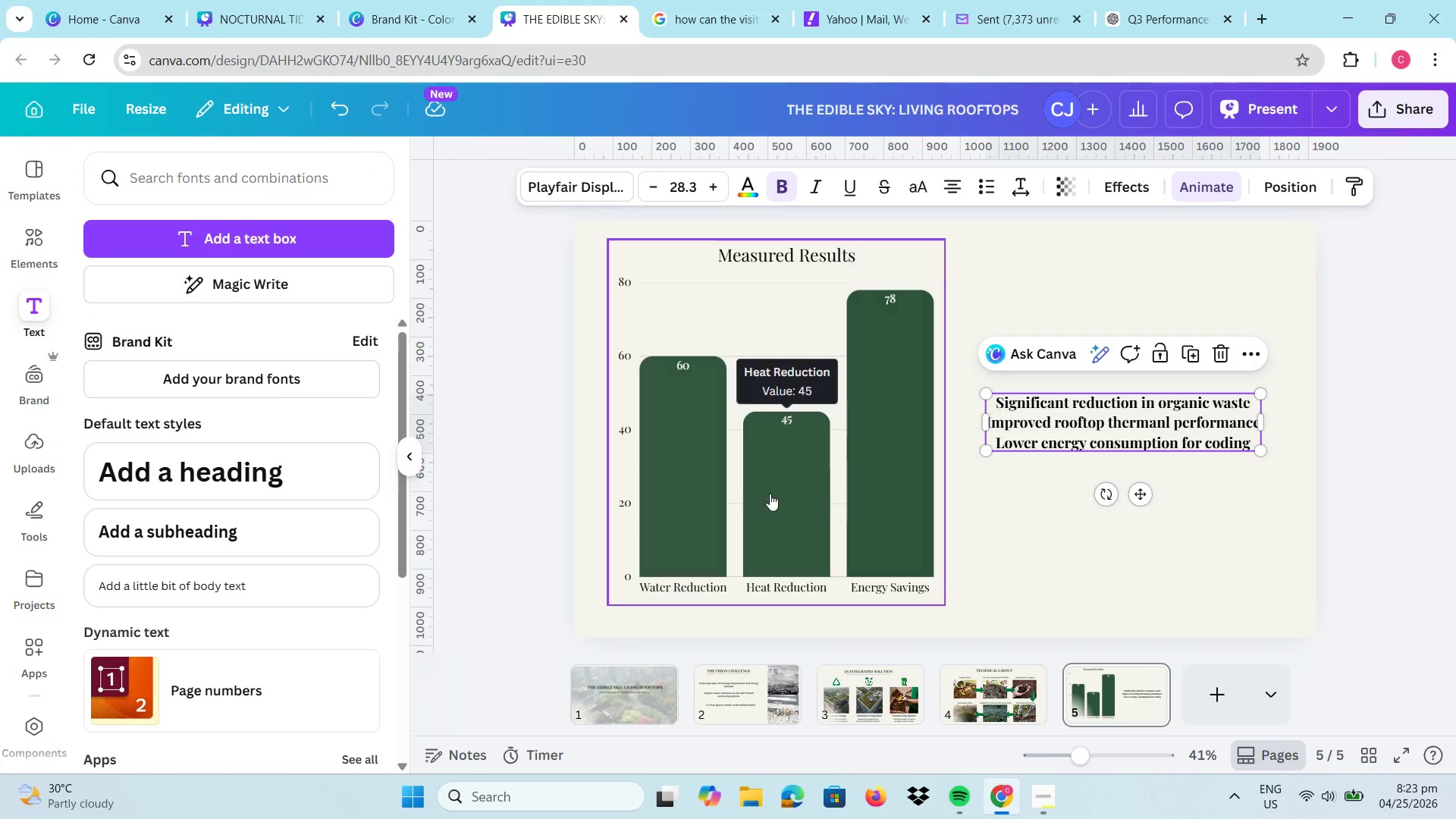 
left_click([702, 488])
 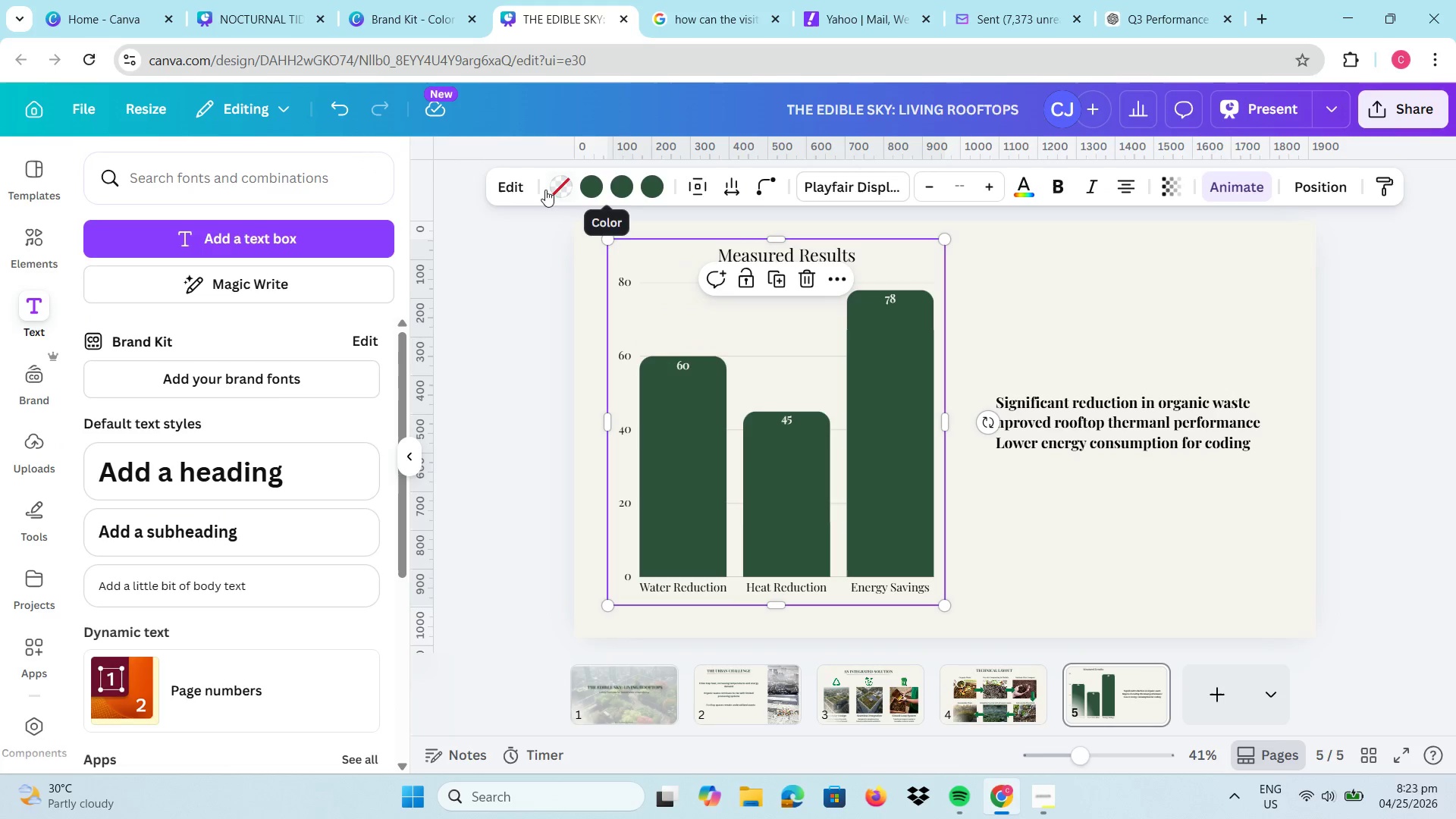 
left_click([510, 183])
 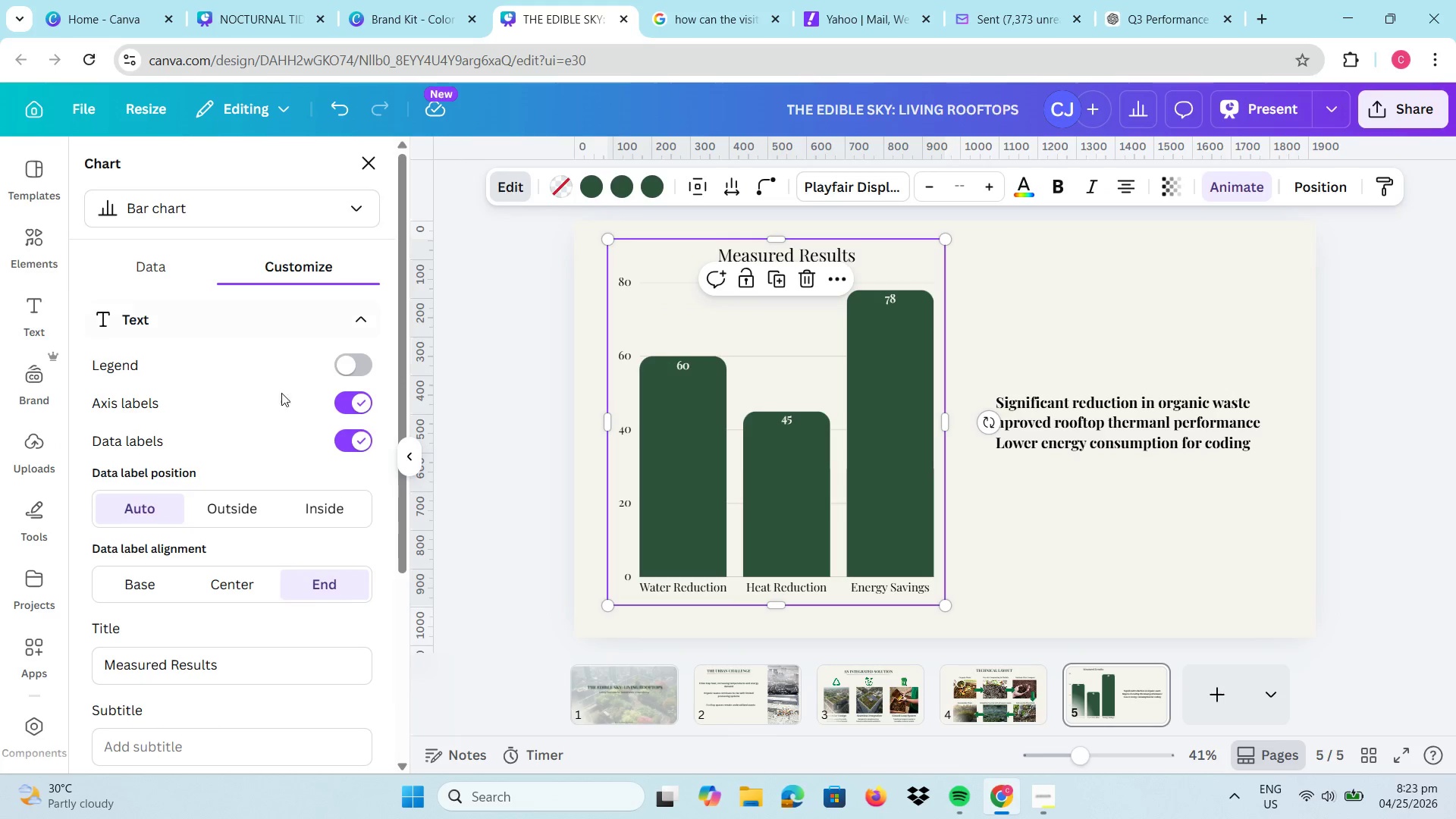 
scroll: coordinate [252, 518], scroll_direction: down, amount: 6.0
 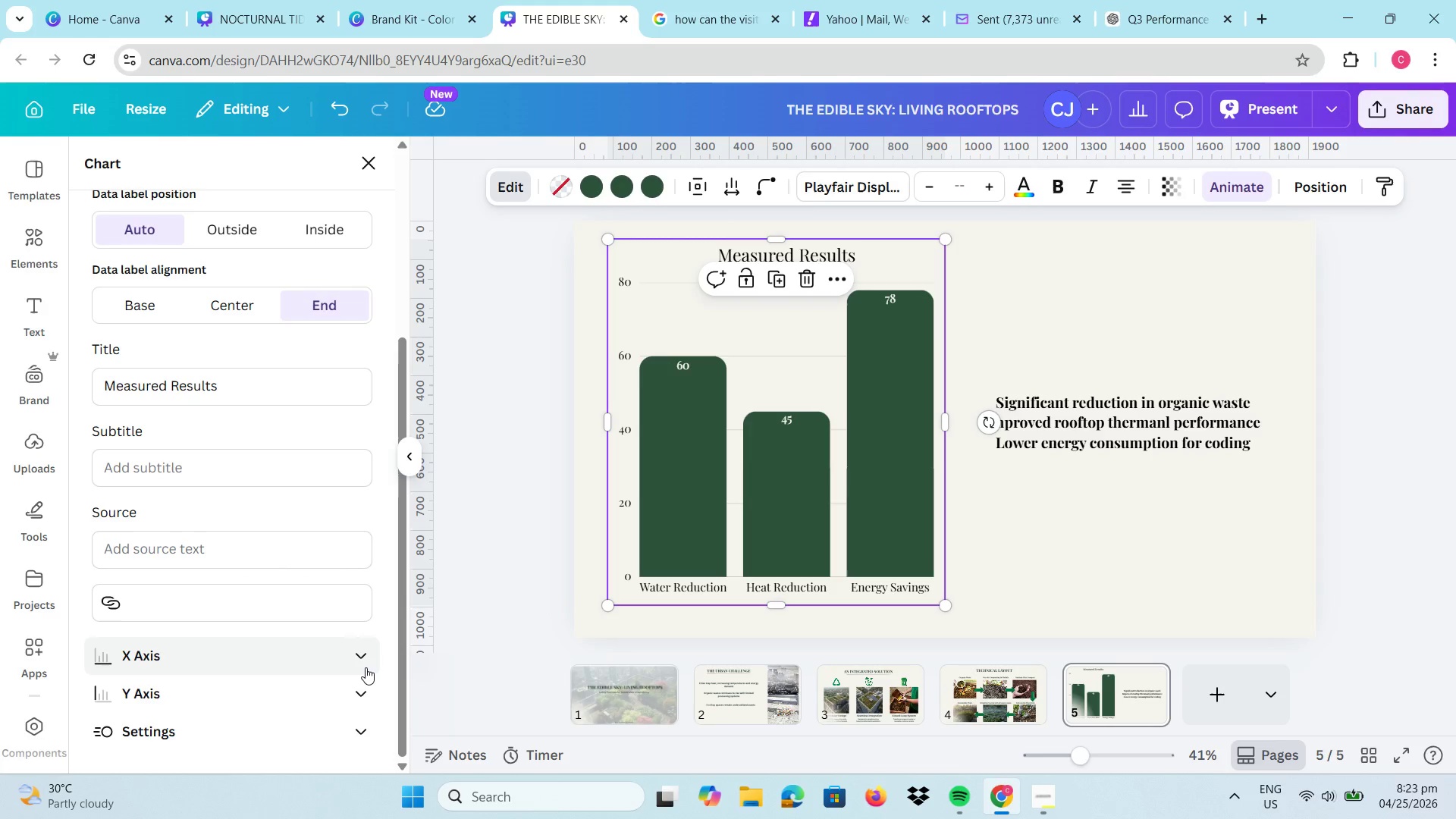 
left_click([366, 664])
 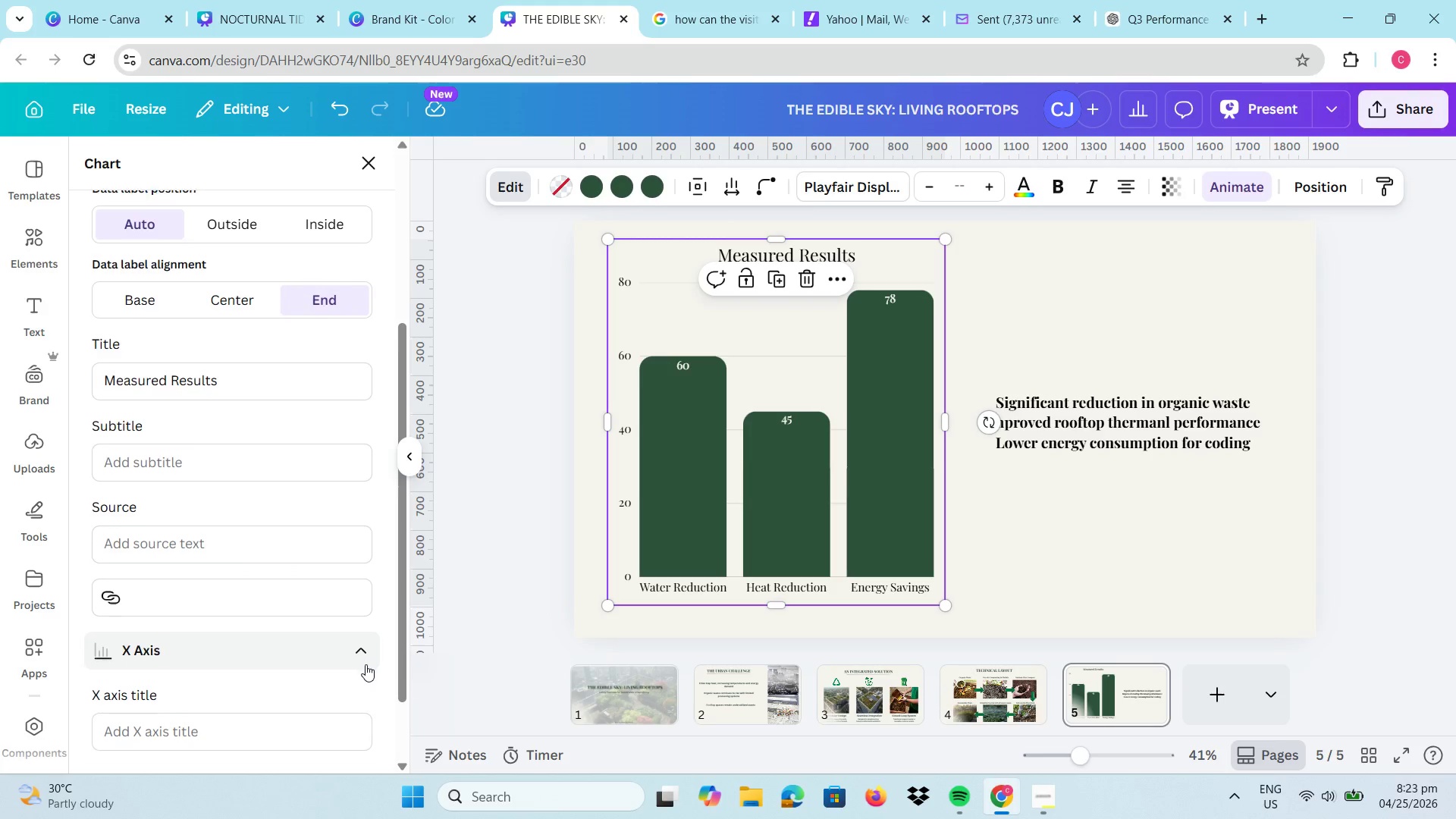 
scroll: coordinate [368, 687], scroll_direction: down, amount: 7.0
 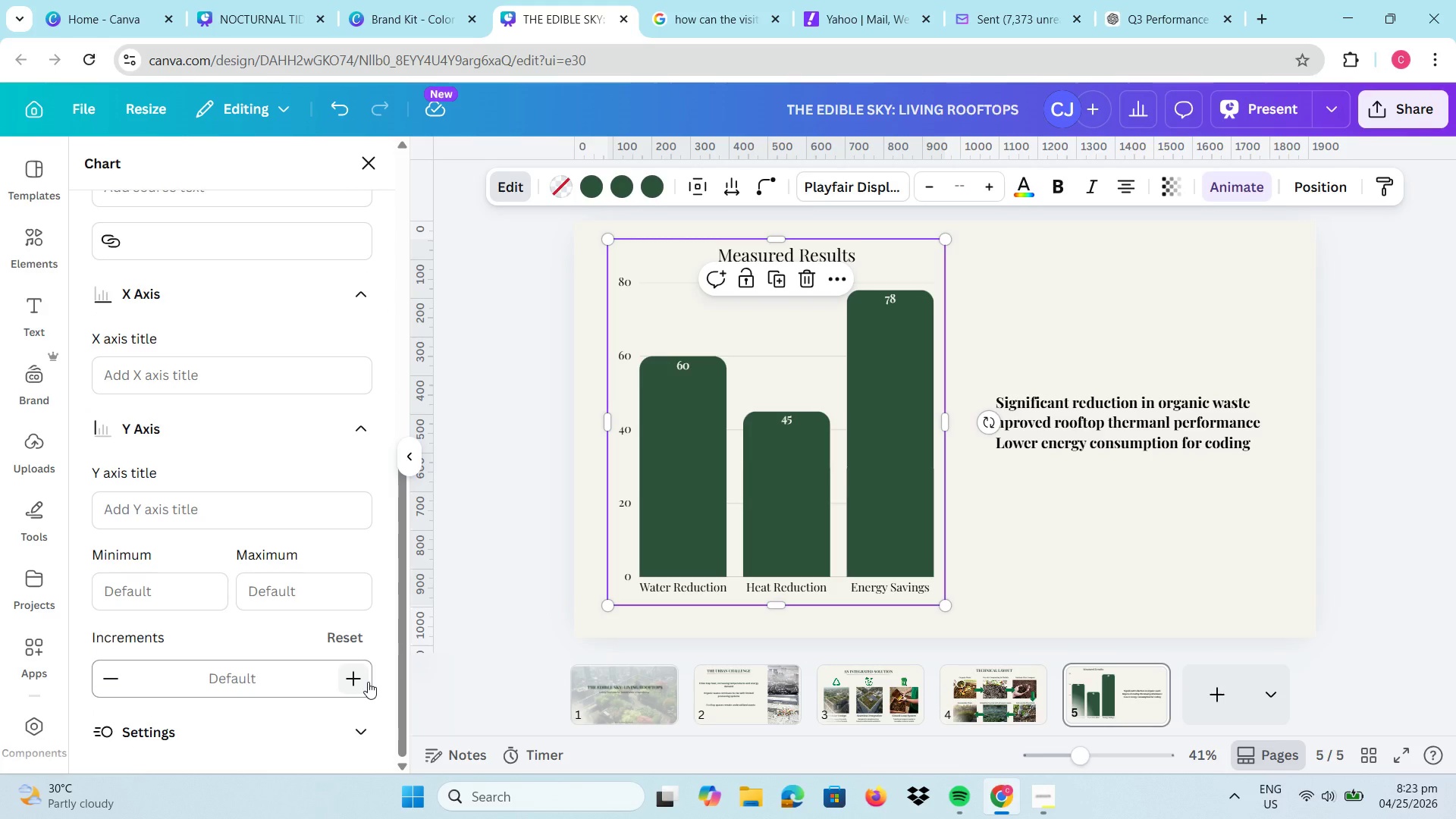 
scroll: coordinate [247, 486], scroll_direction: up, amount: 13.0
 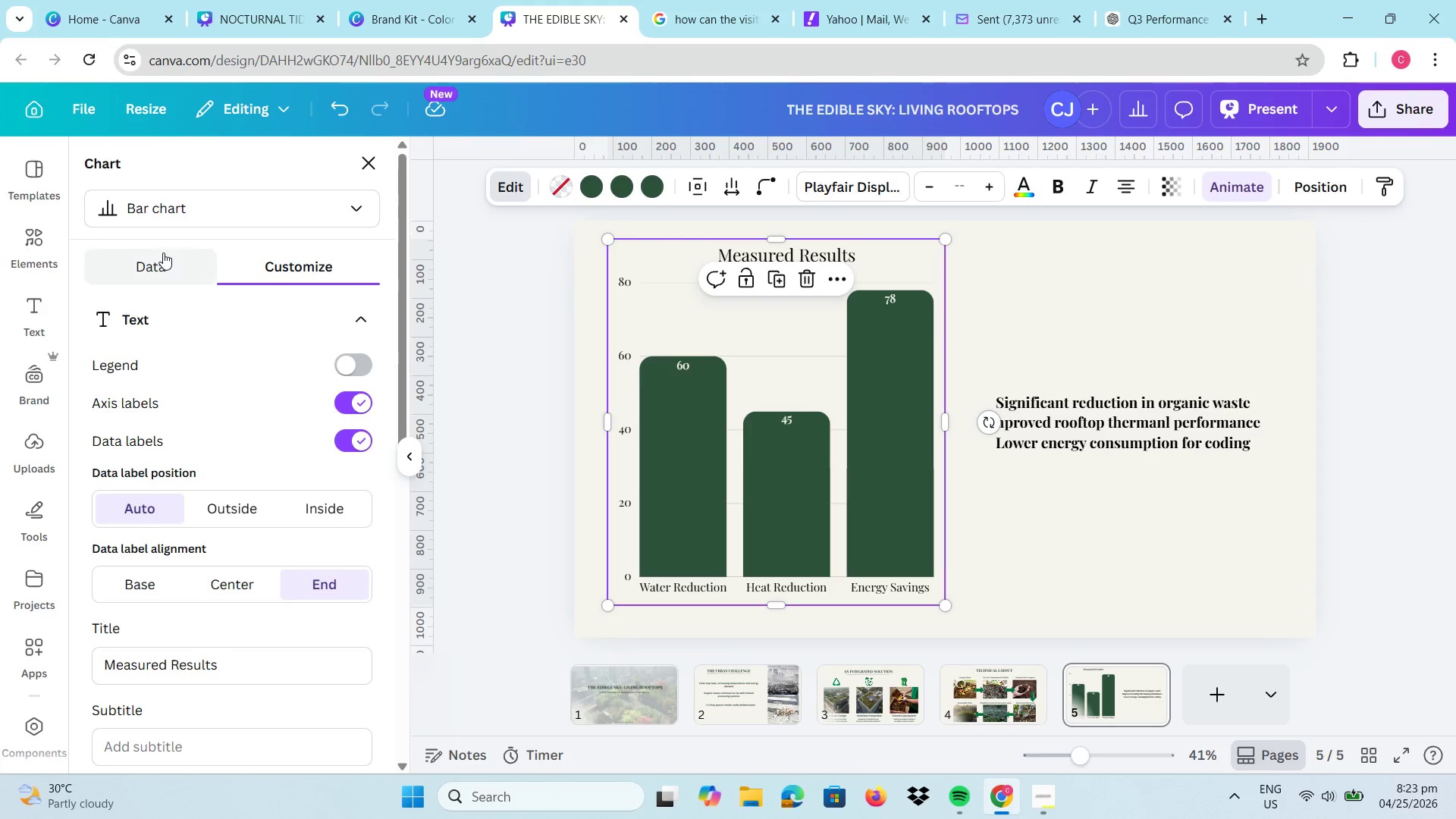 
left_click([163, 253])
 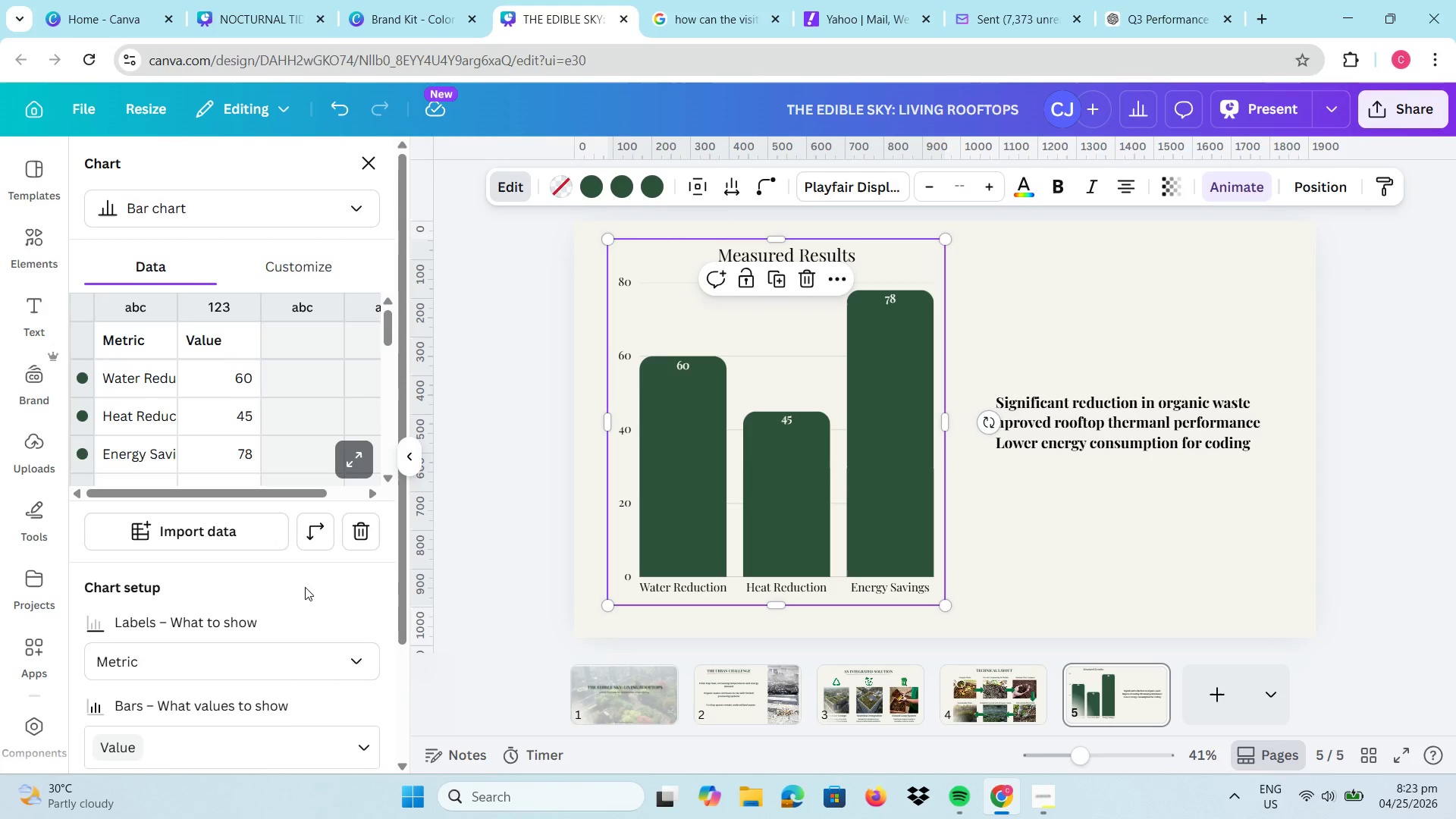 
wait(5.38)
 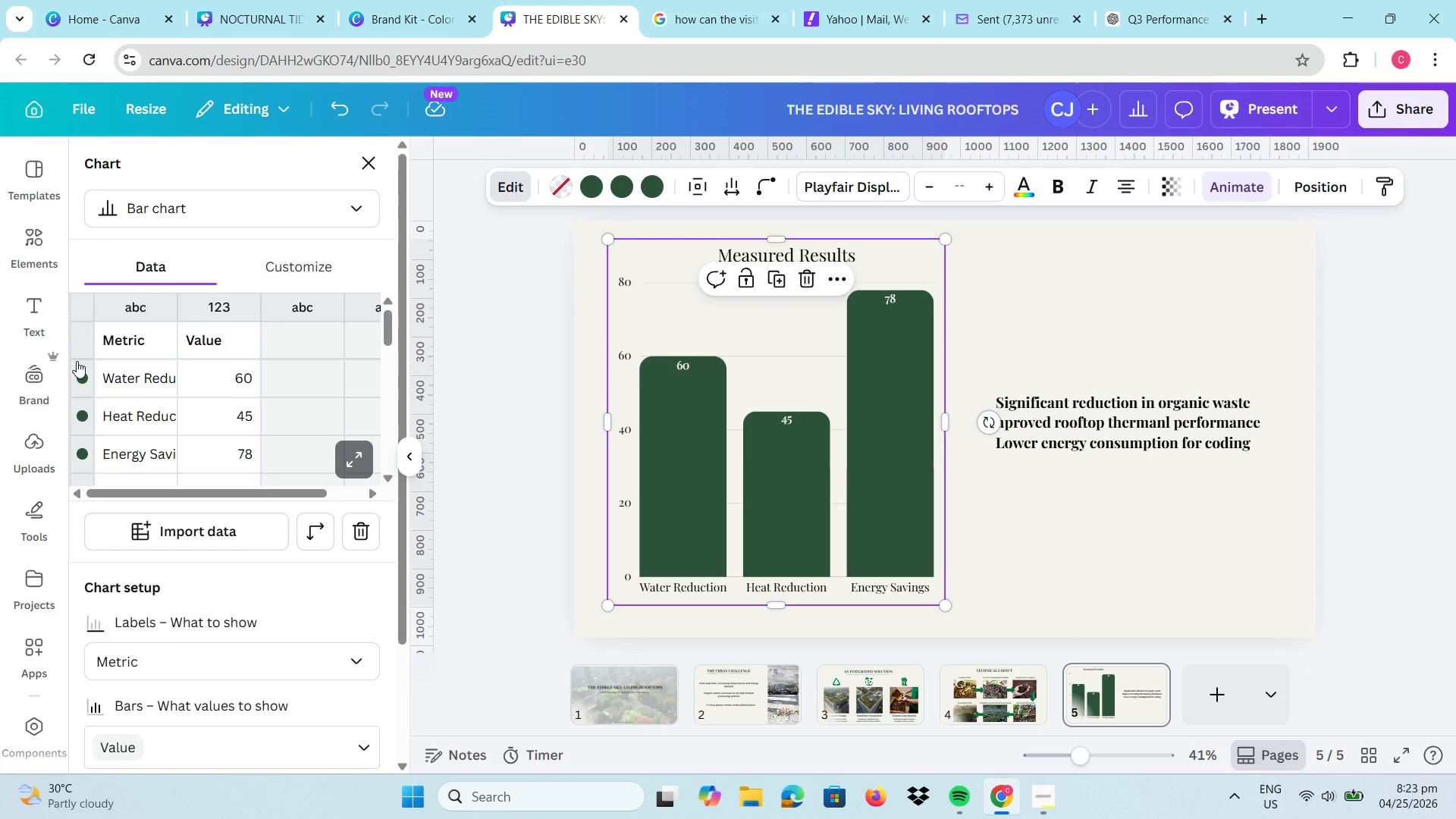 
scroll: coordinate [320, 597], scroll_direction: down, amount: 4.0
 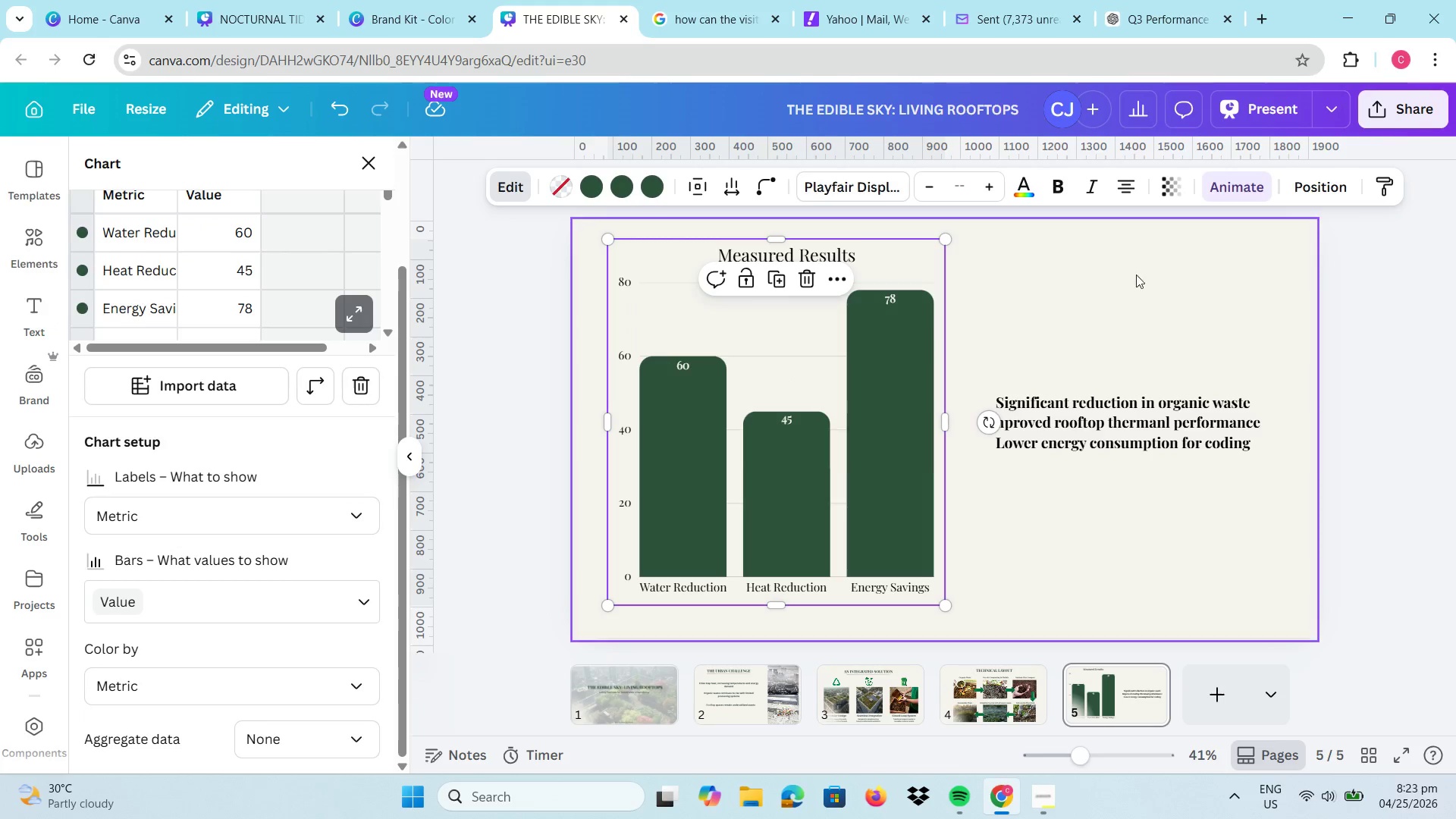 
left_click([1145, 274])
 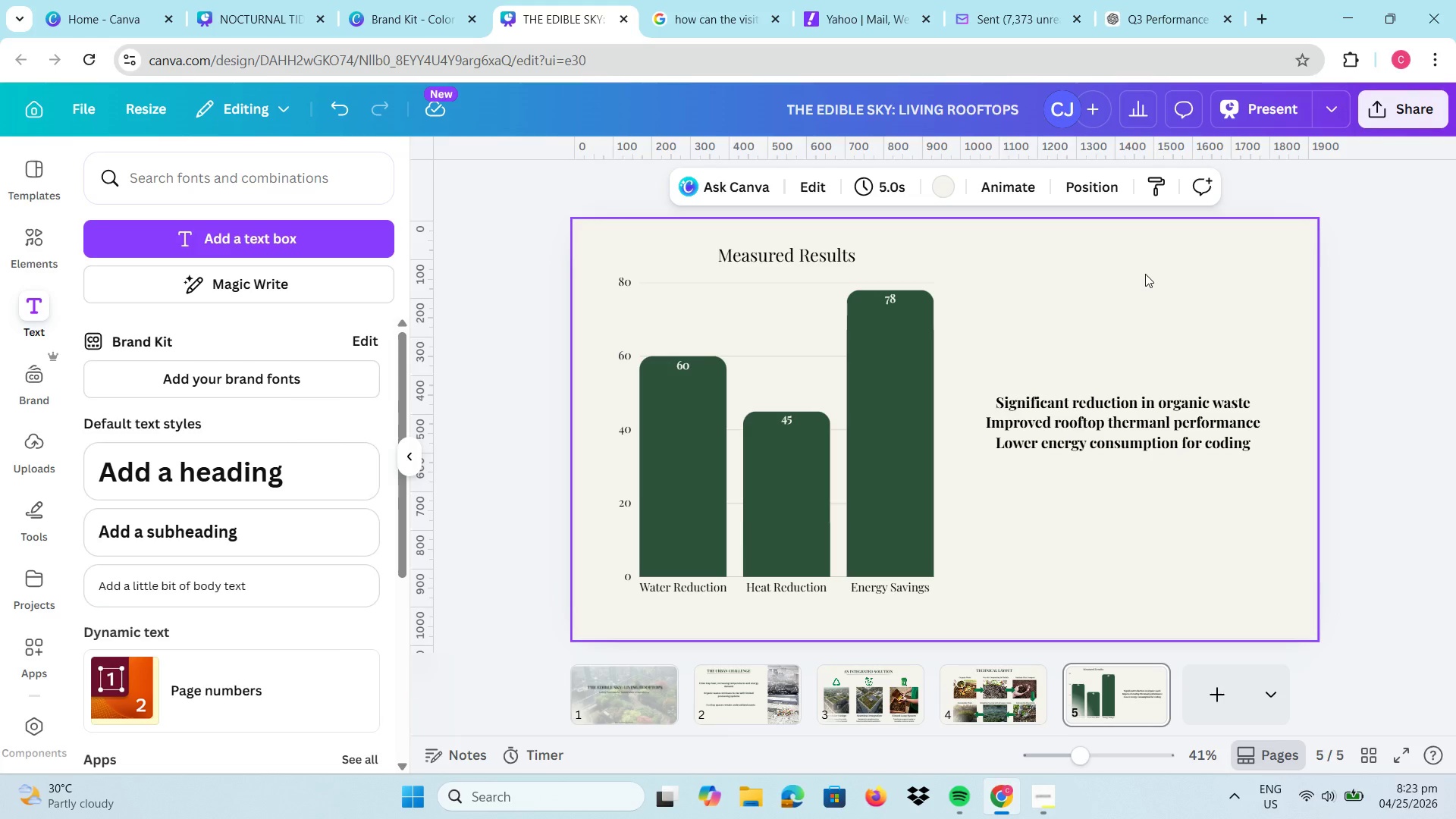 
wait(16.3)
 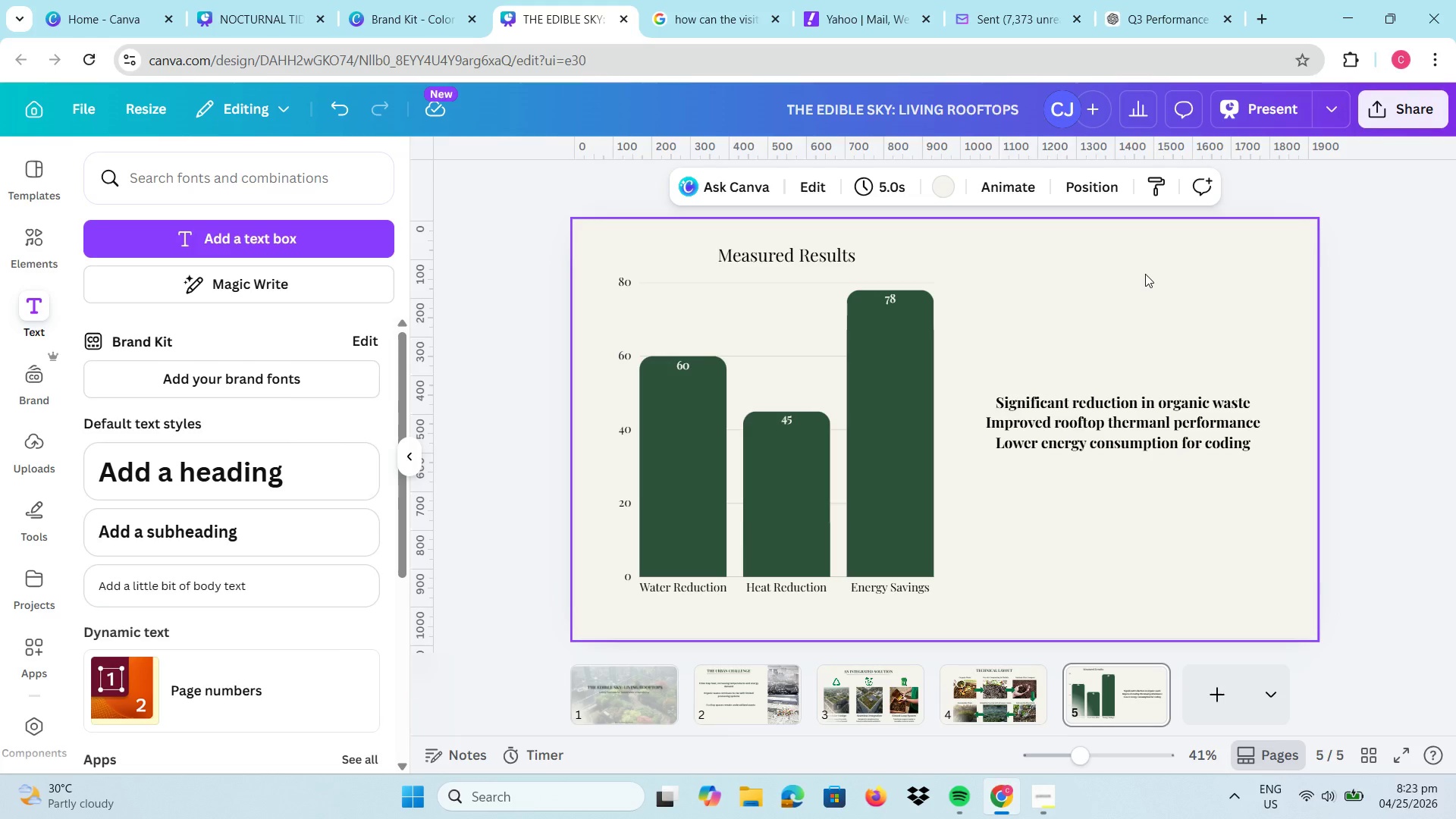 
left_click([302, 245])
 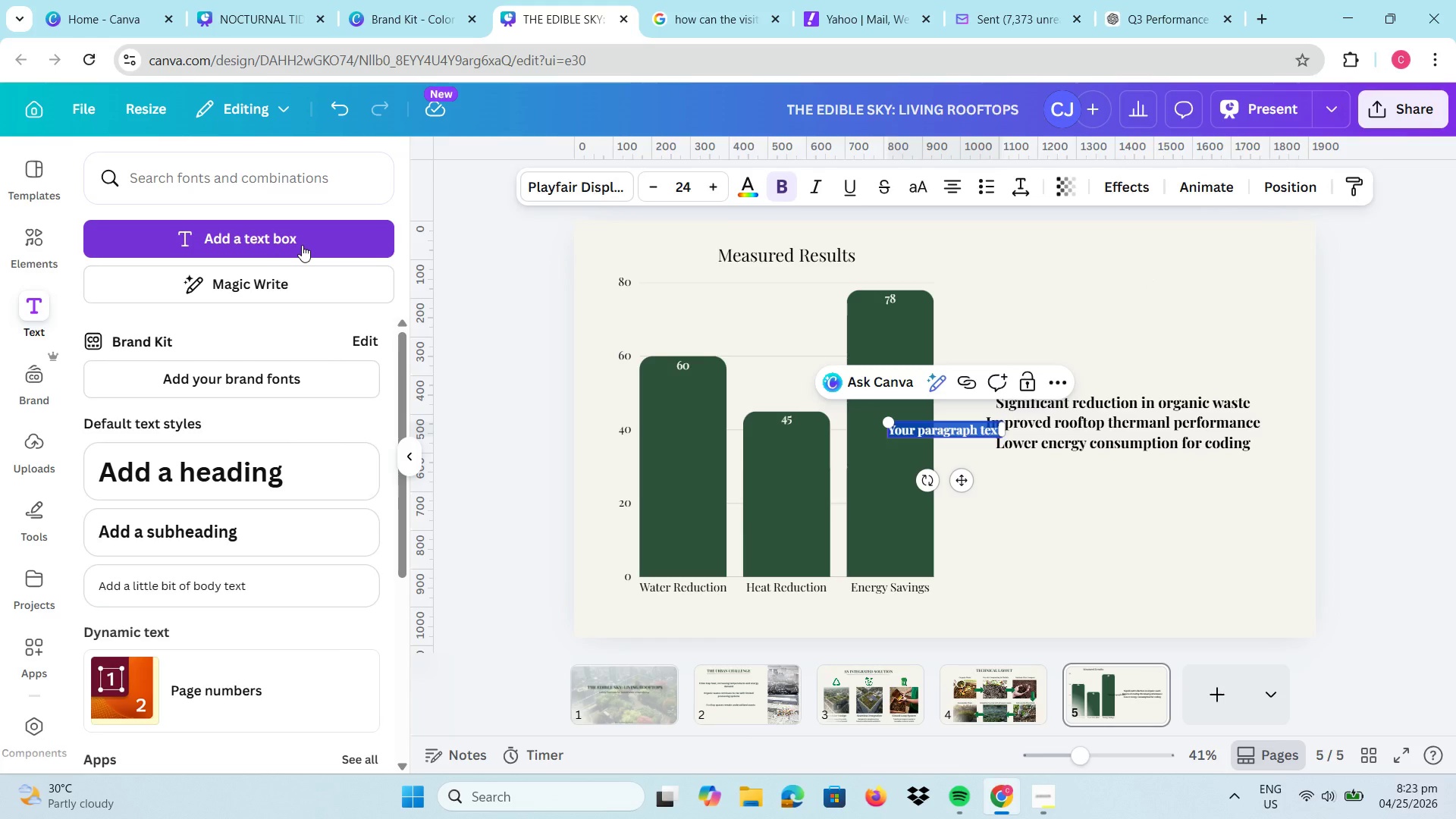 
type(ENVIRONMENTAL IMPACT)
 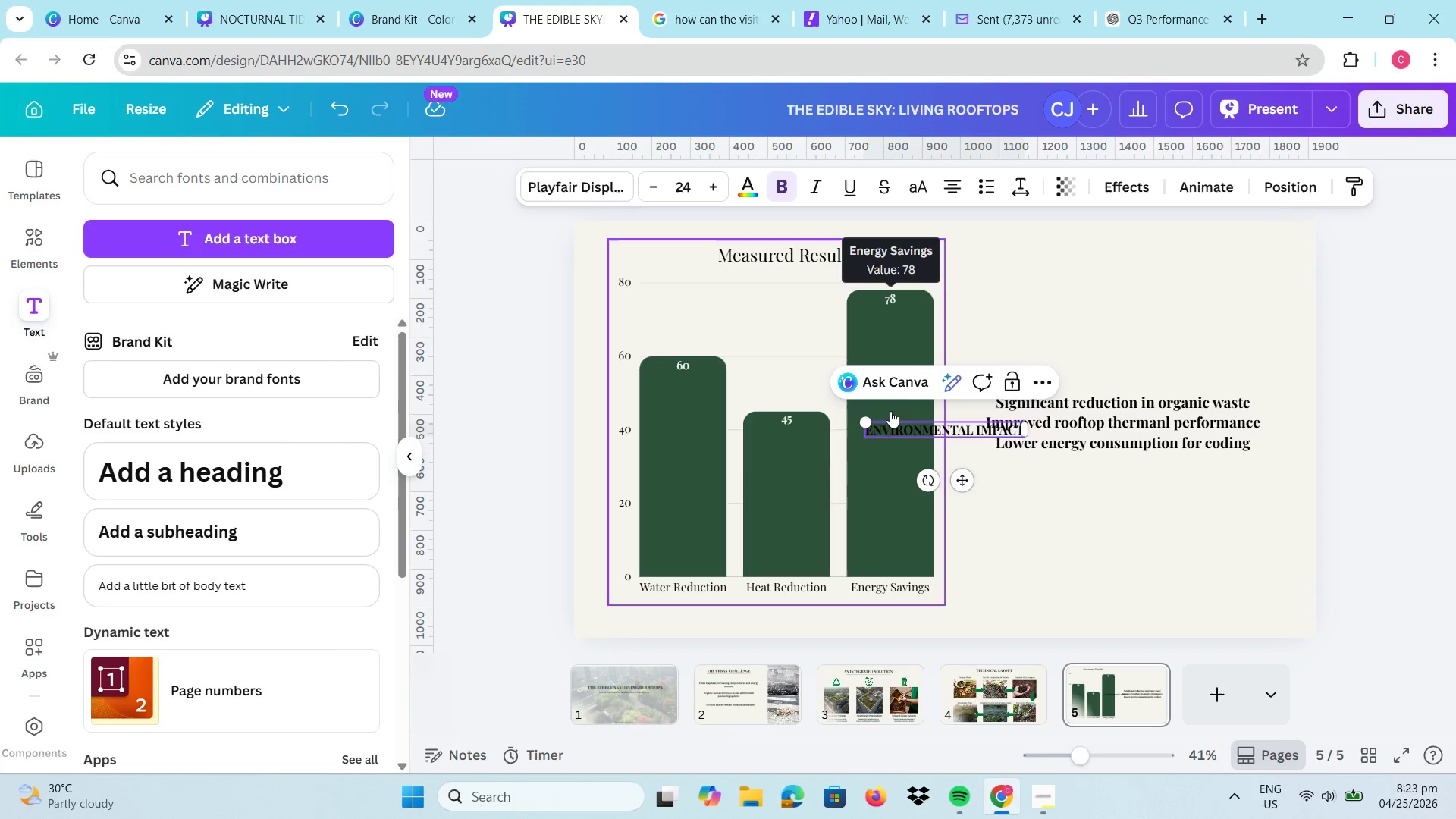 
left_click_drag(start_coordinate=[868, 418], to_coordinate=[789, 334])
 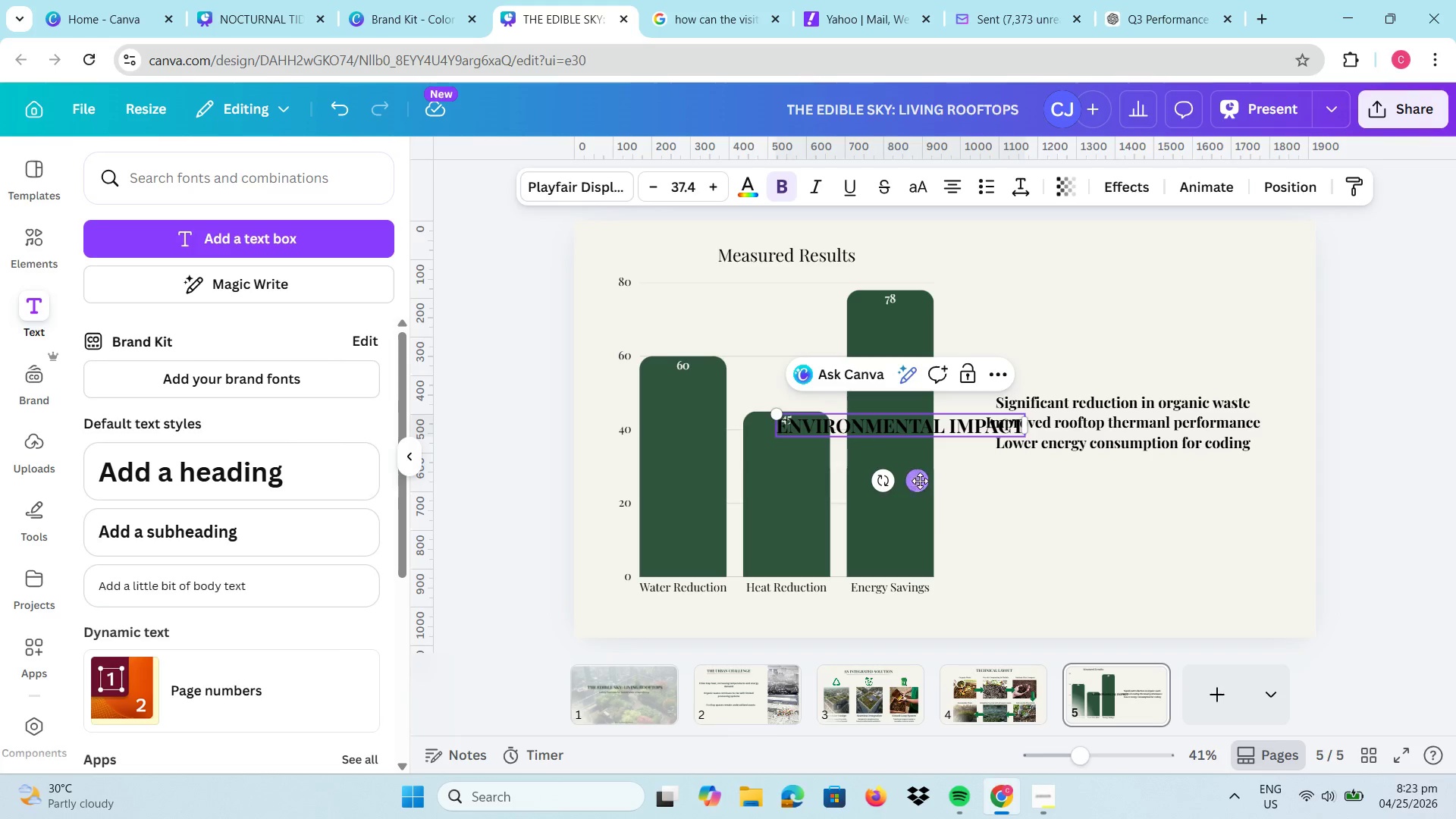 
left_click_drag(start_coordinate=[920, 481], to_coordinate=[1144, 337])
 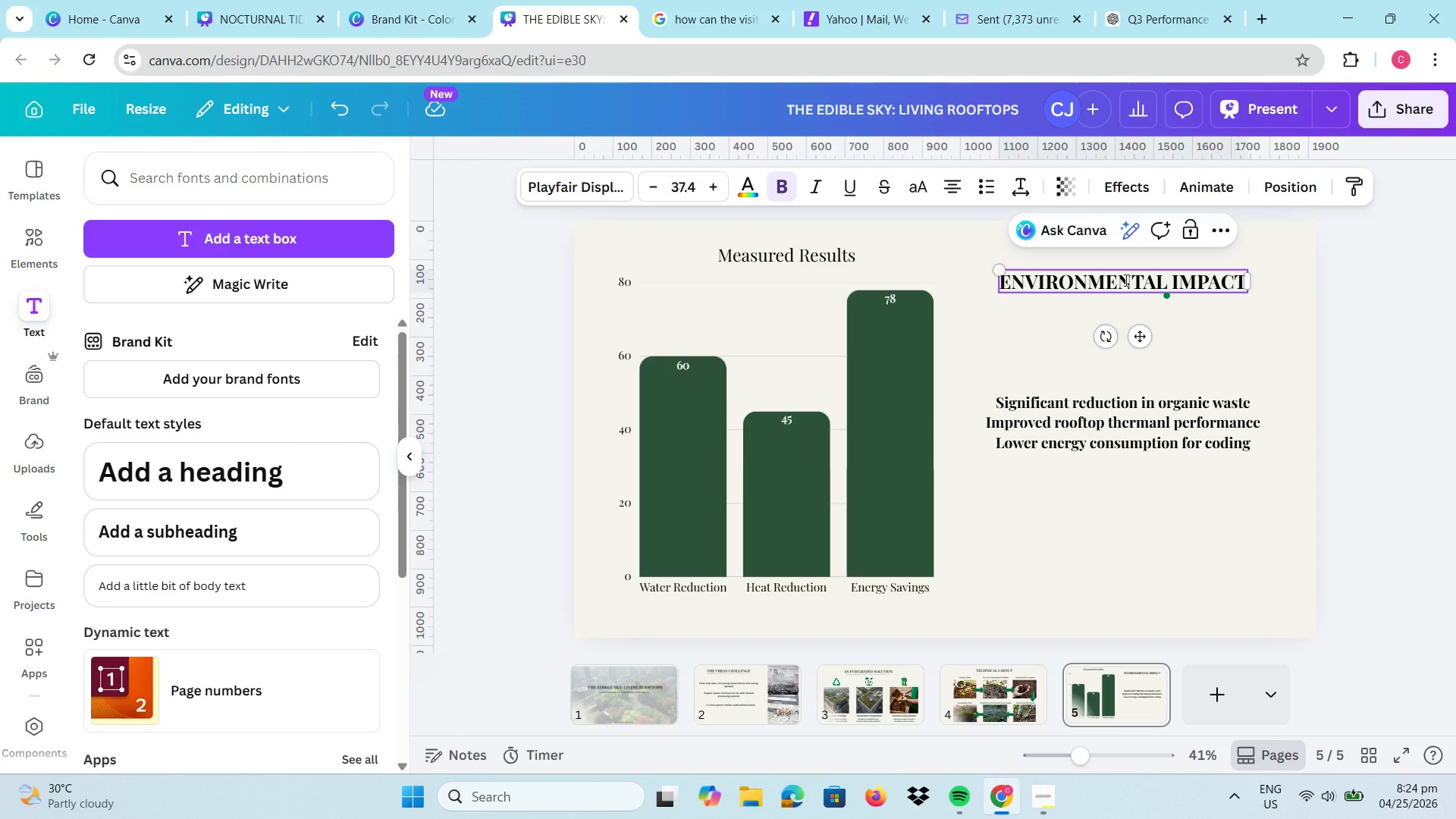 
left_click([1125, 280])
 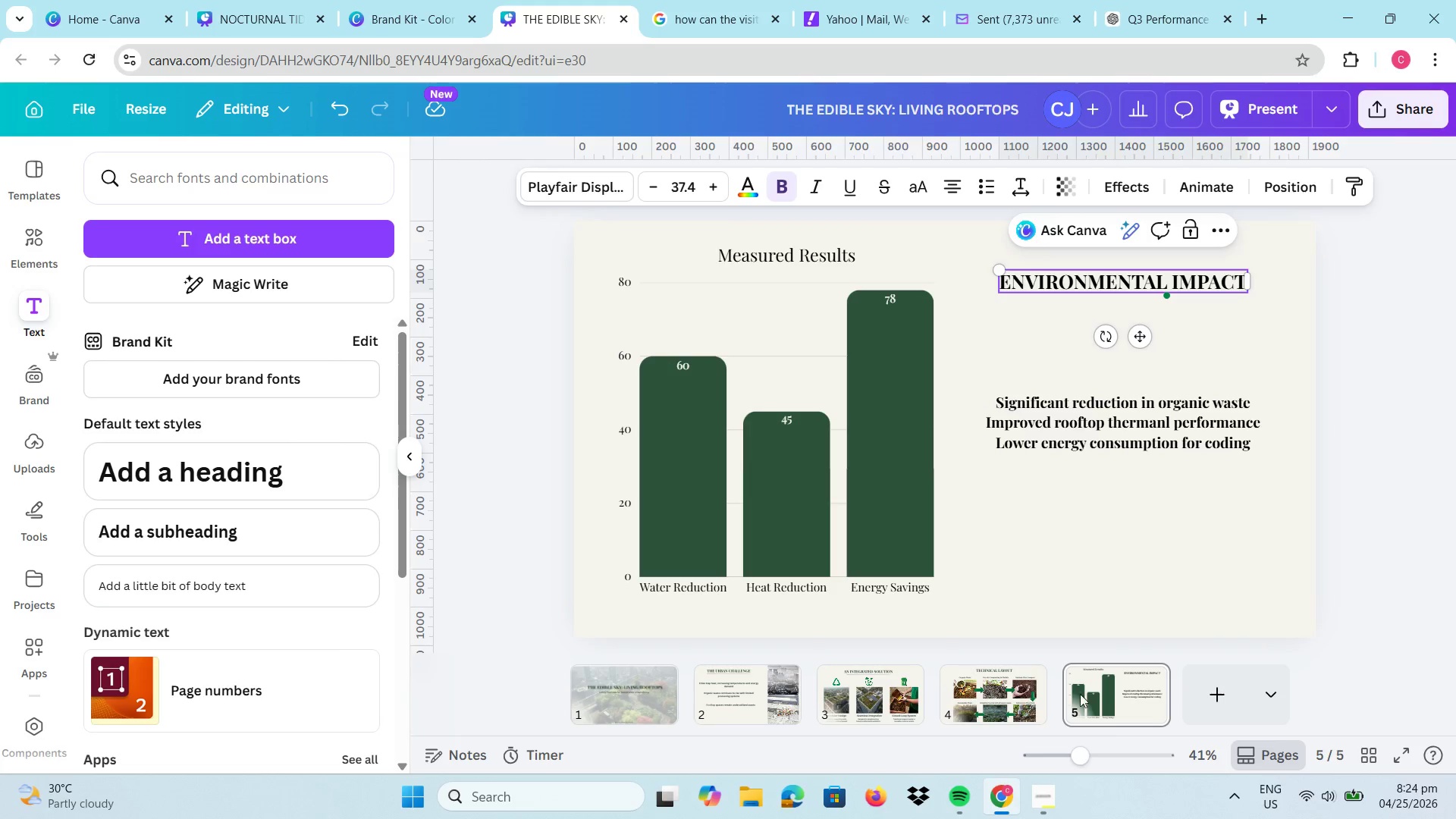 
left_click([1100, 690])
 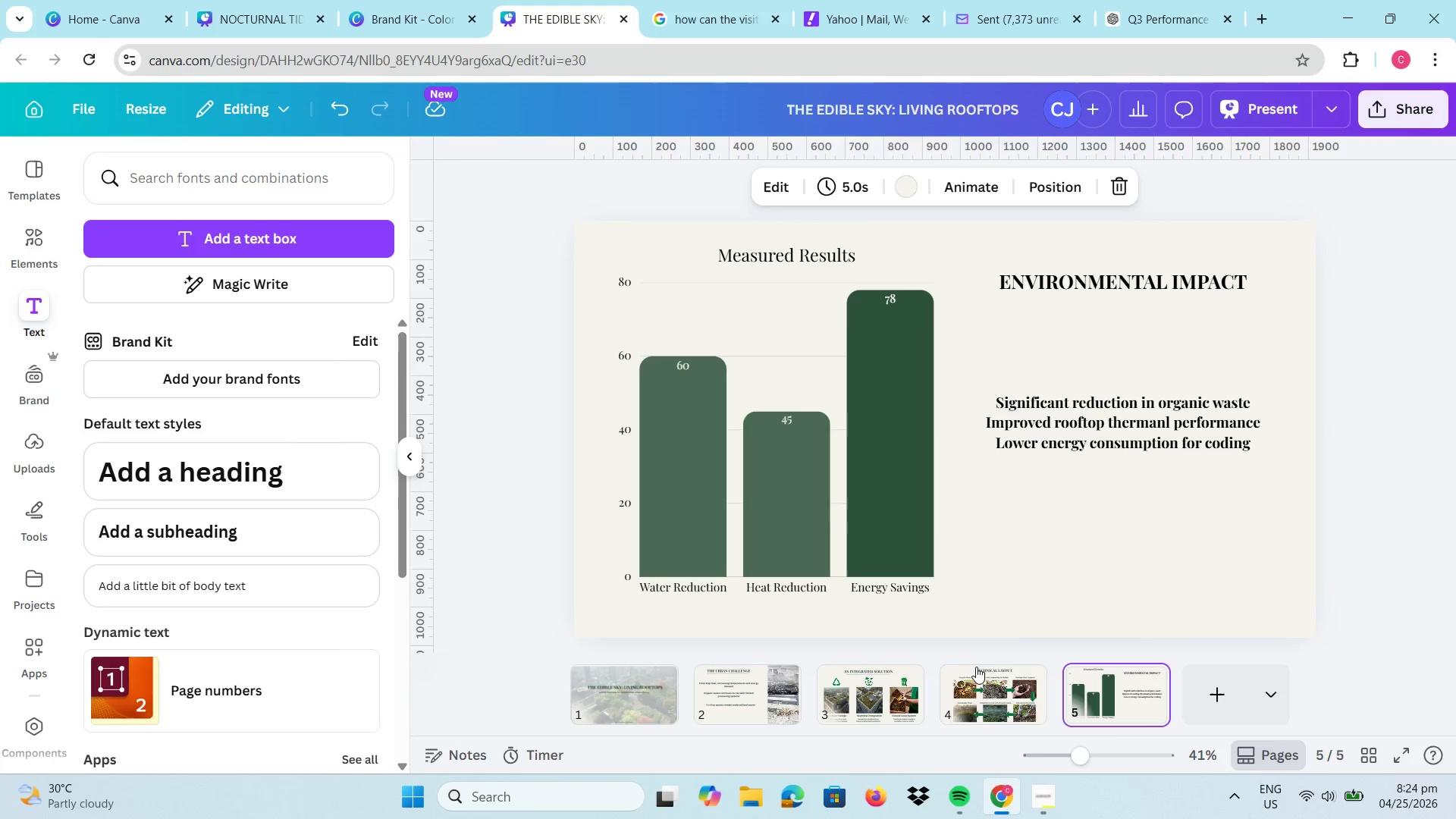 
left_click([978, 670])
 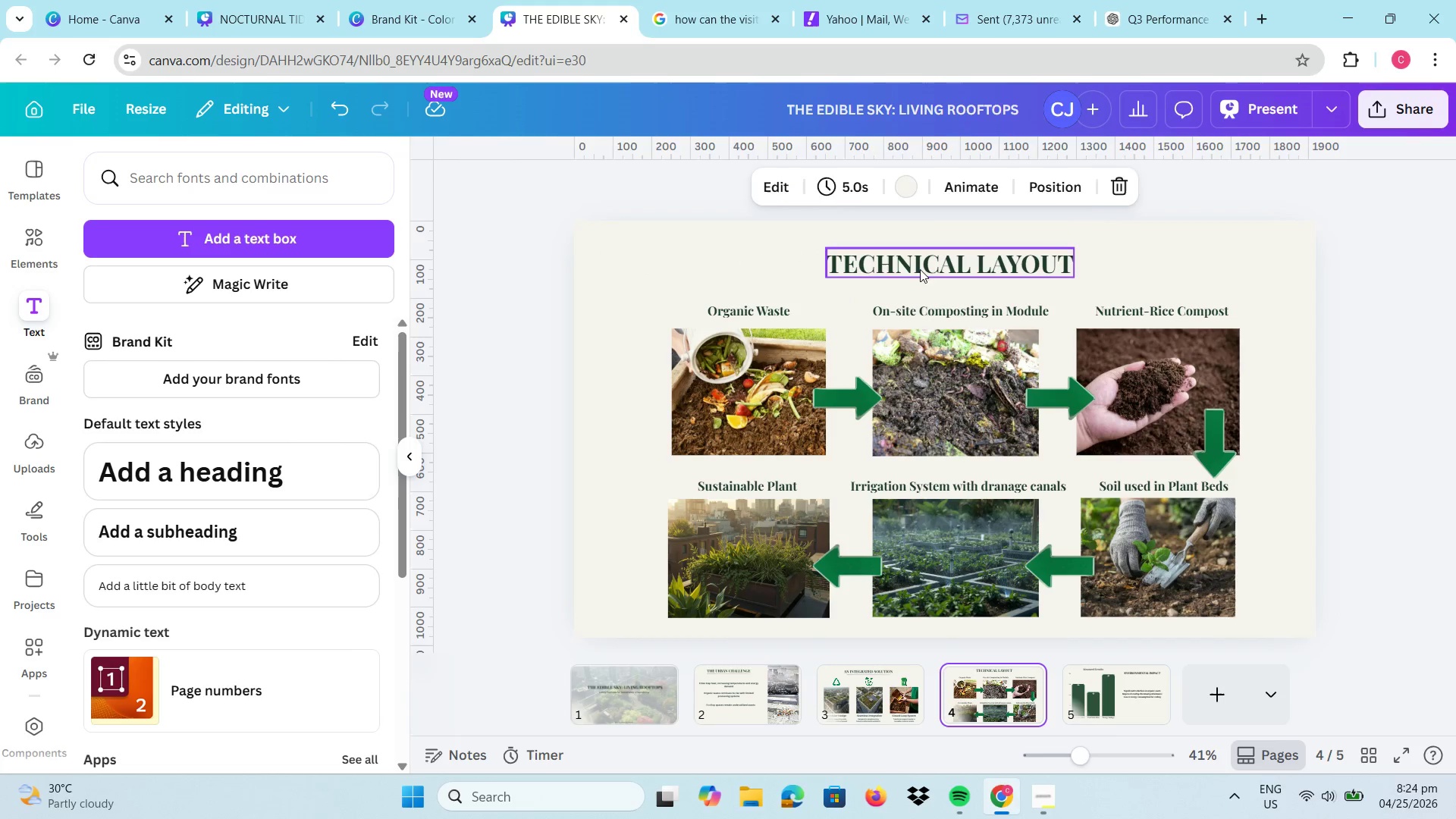 
left_click([918, 262])
 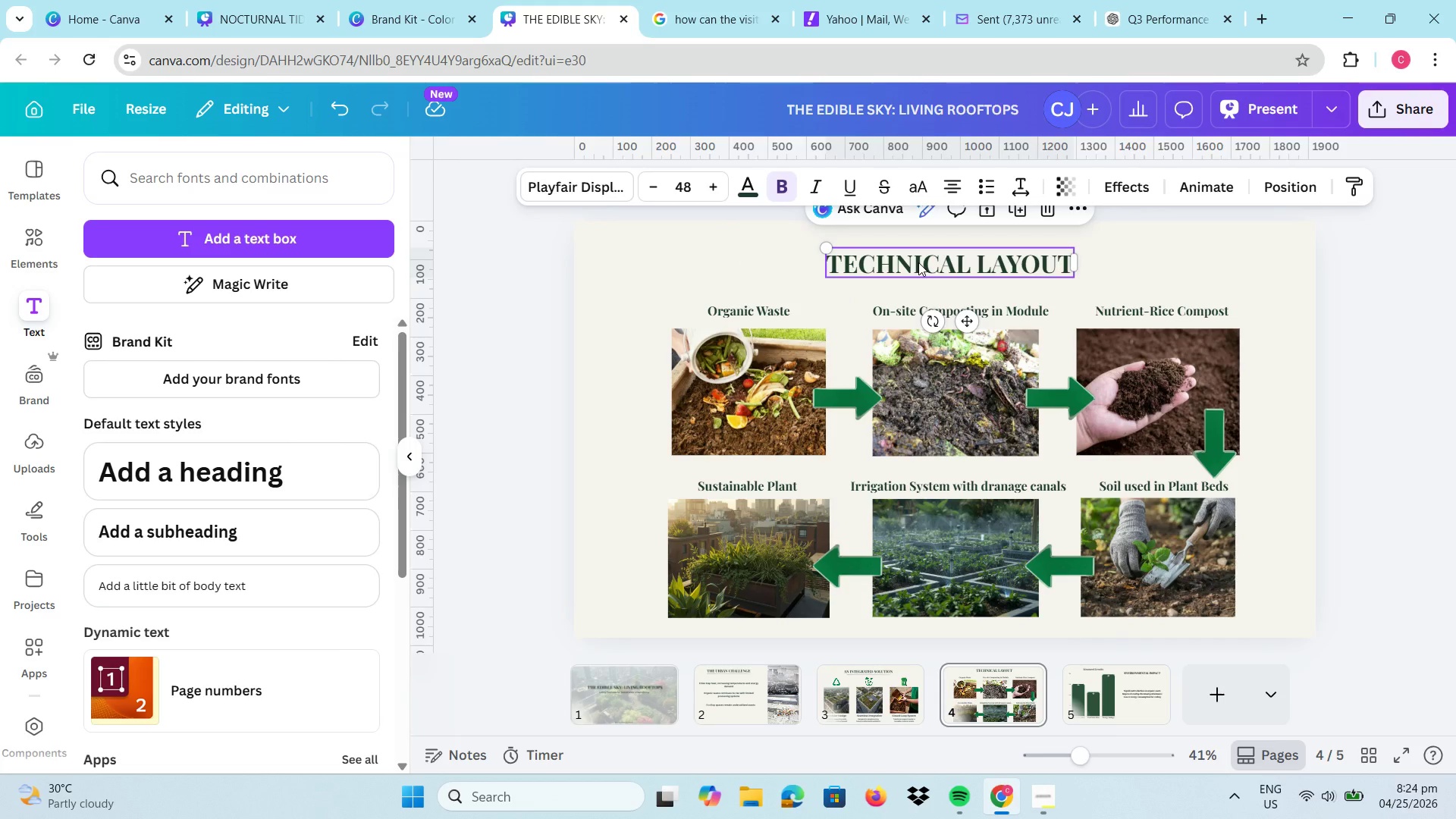 
key(Control+C)
 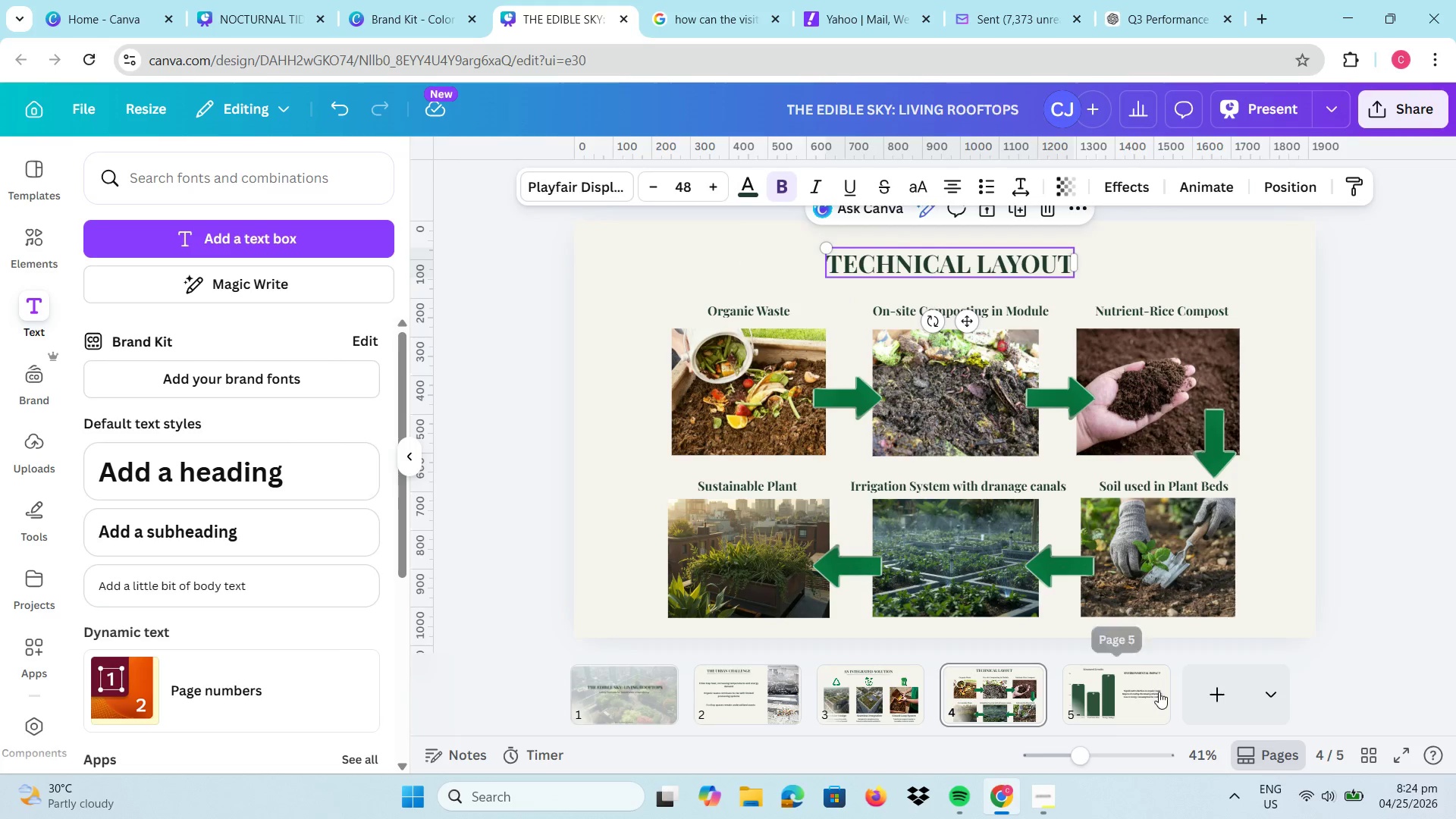 
left_click([1159, 692])
 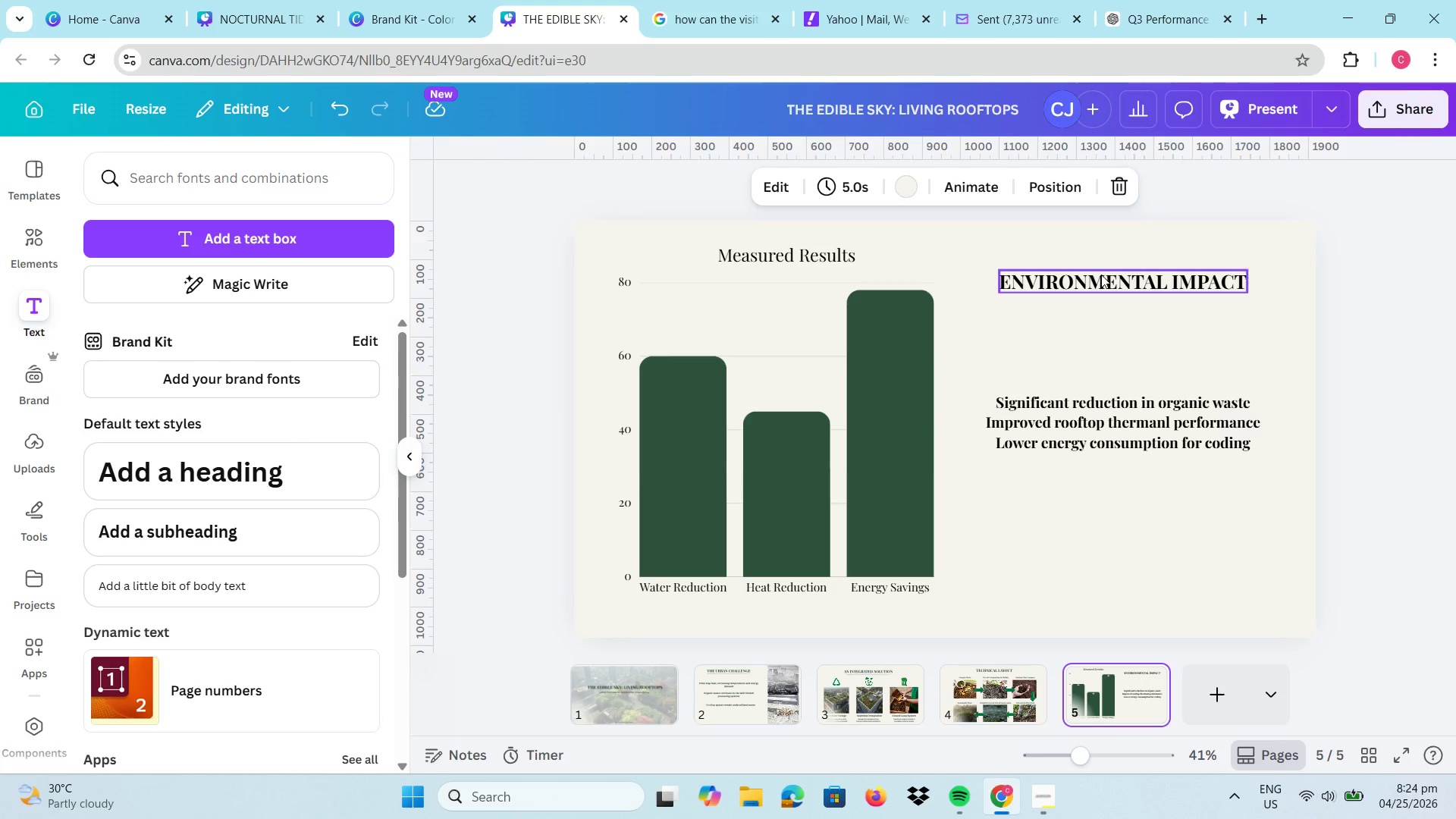 
left_click([1103, 276])
 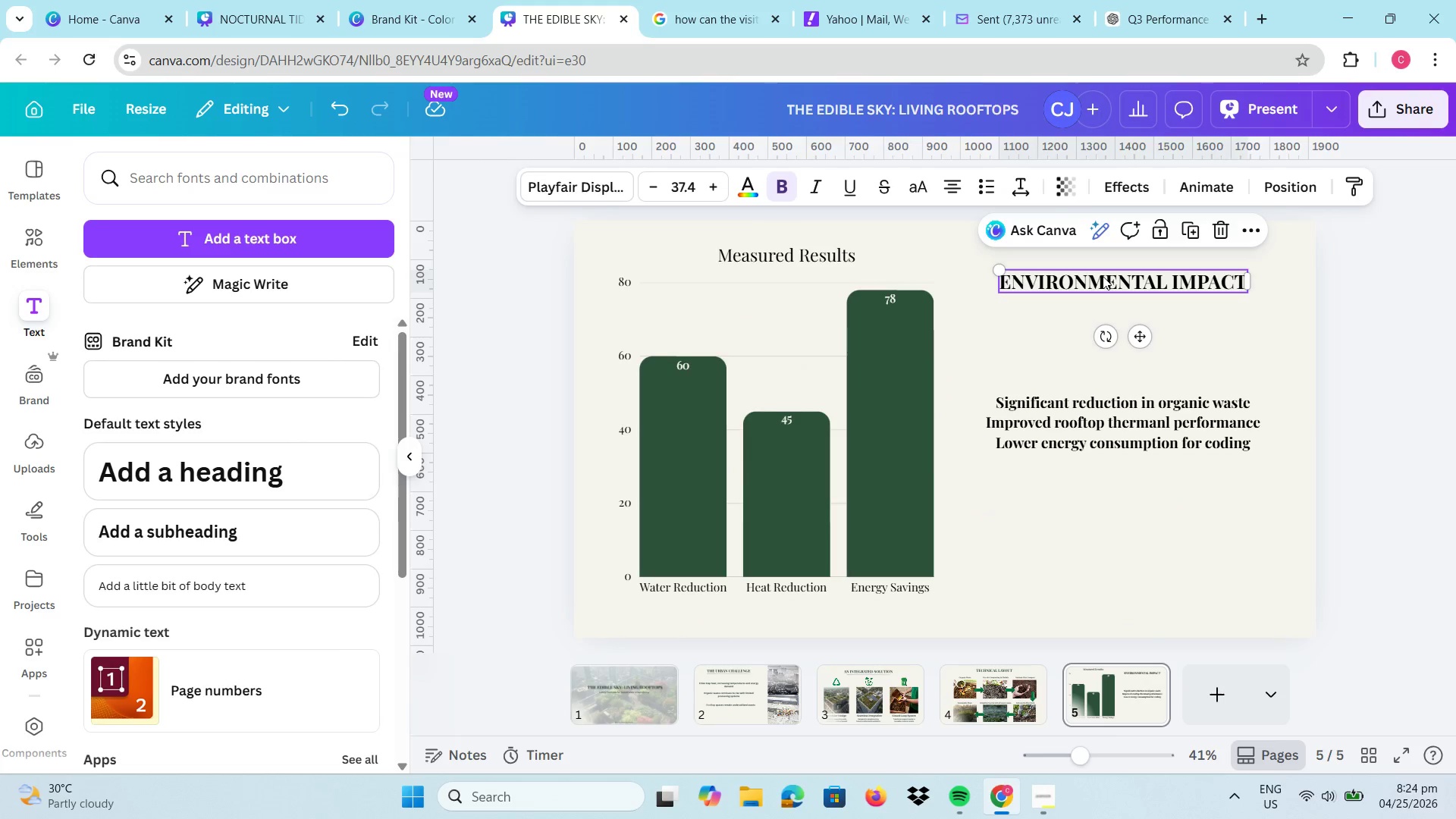 
key(Control+V)
 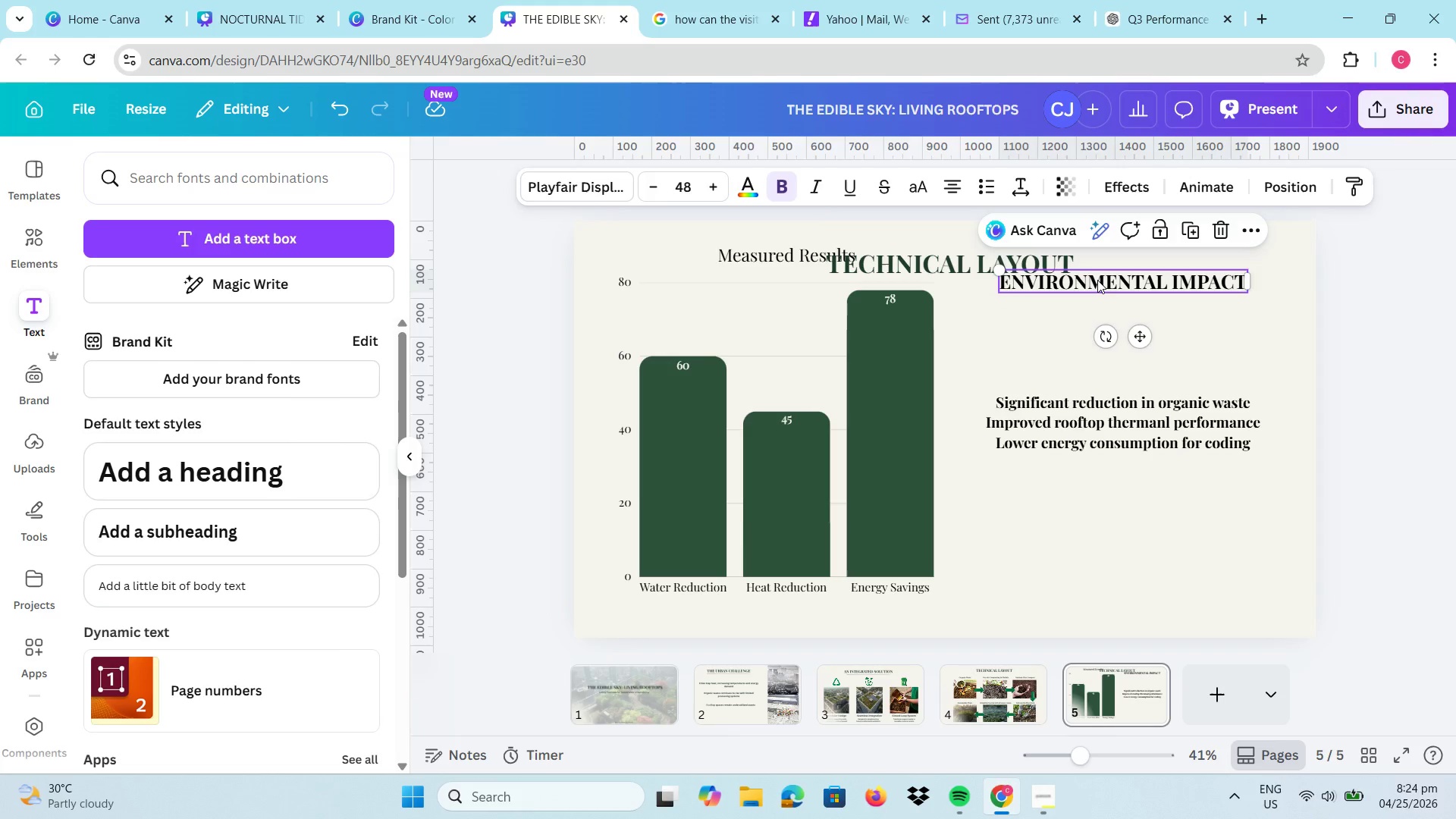 
double_click([1097, 280])
 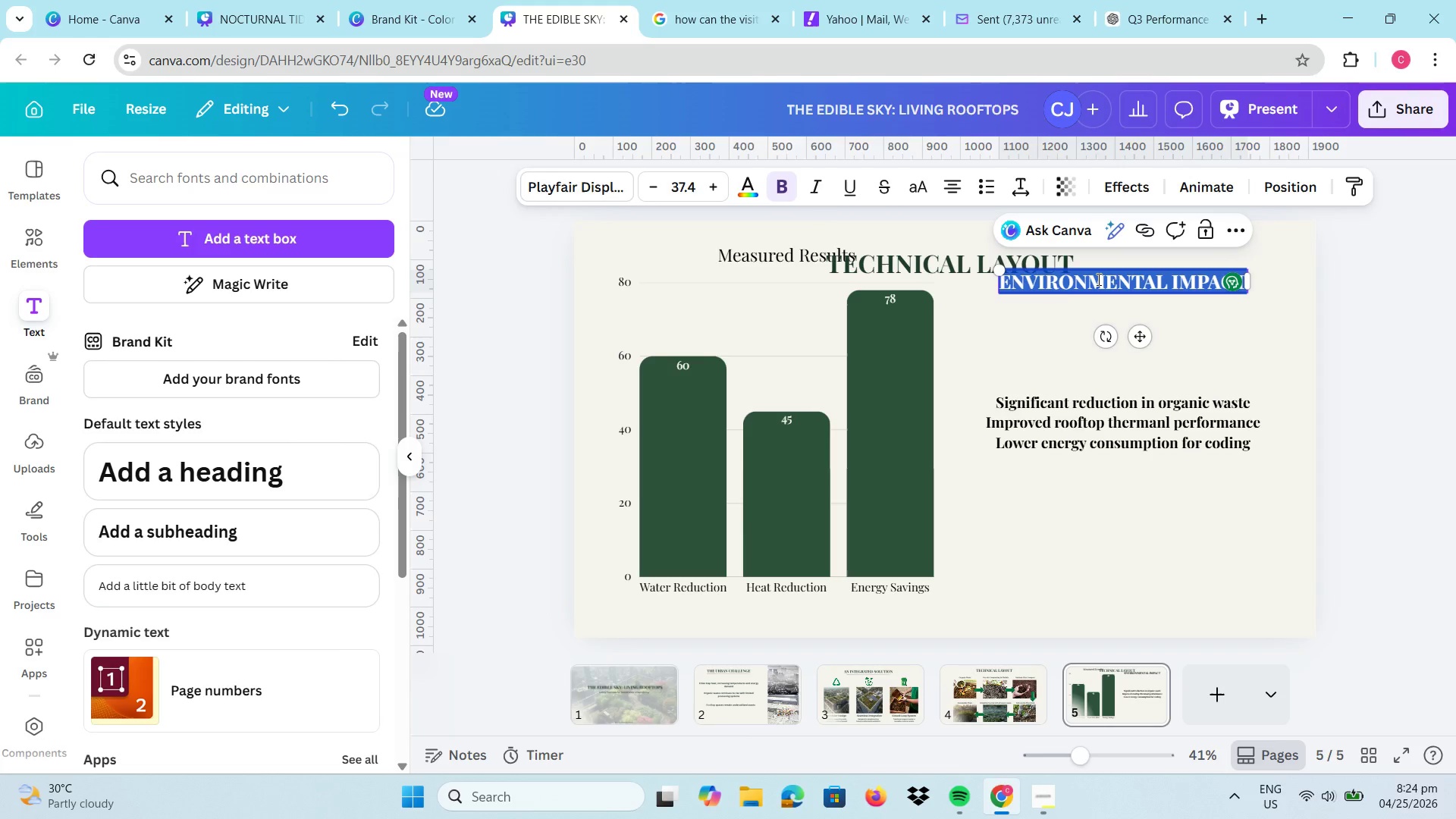 
key(Control+C)
 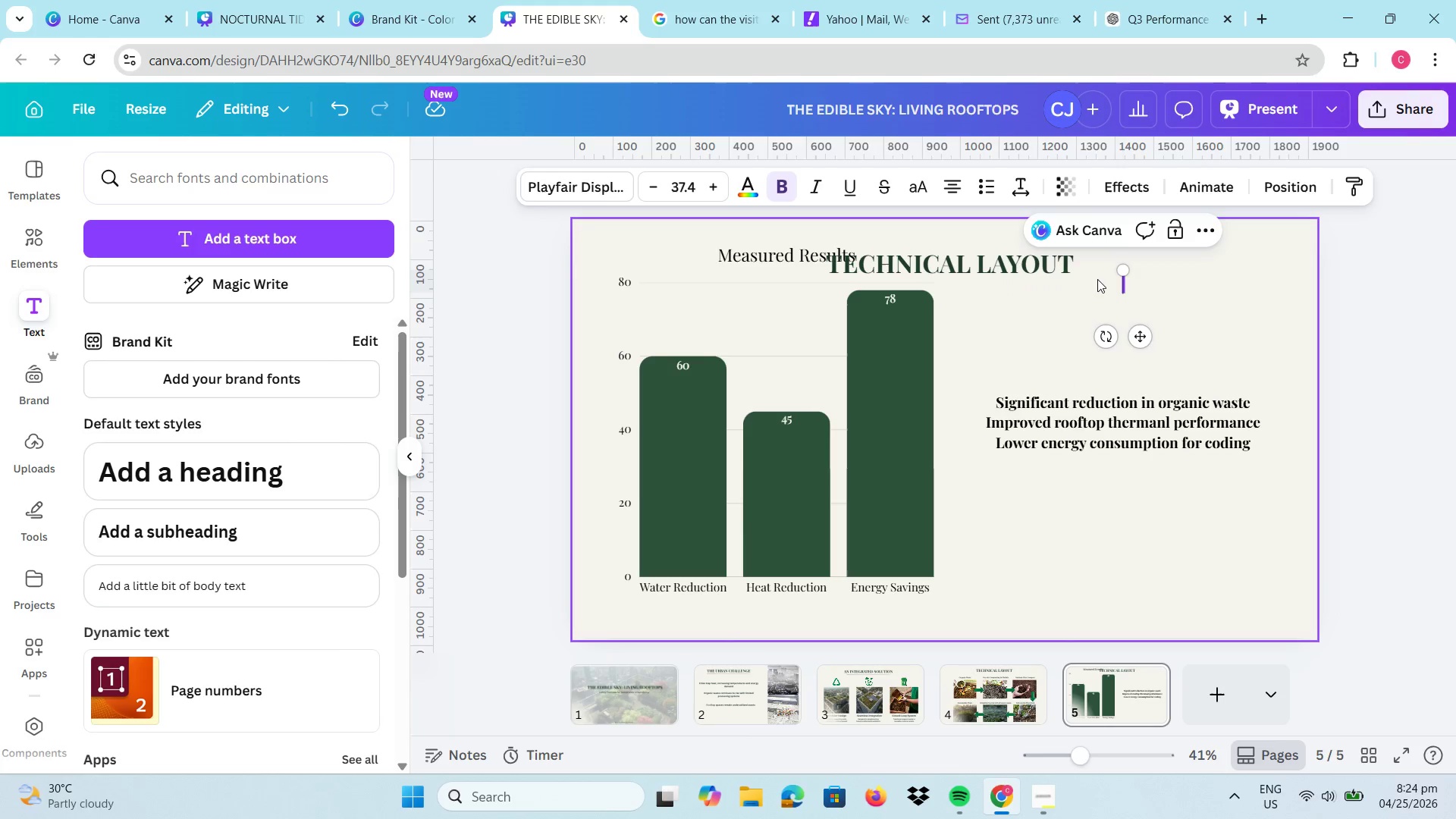 
key(Backspace)
 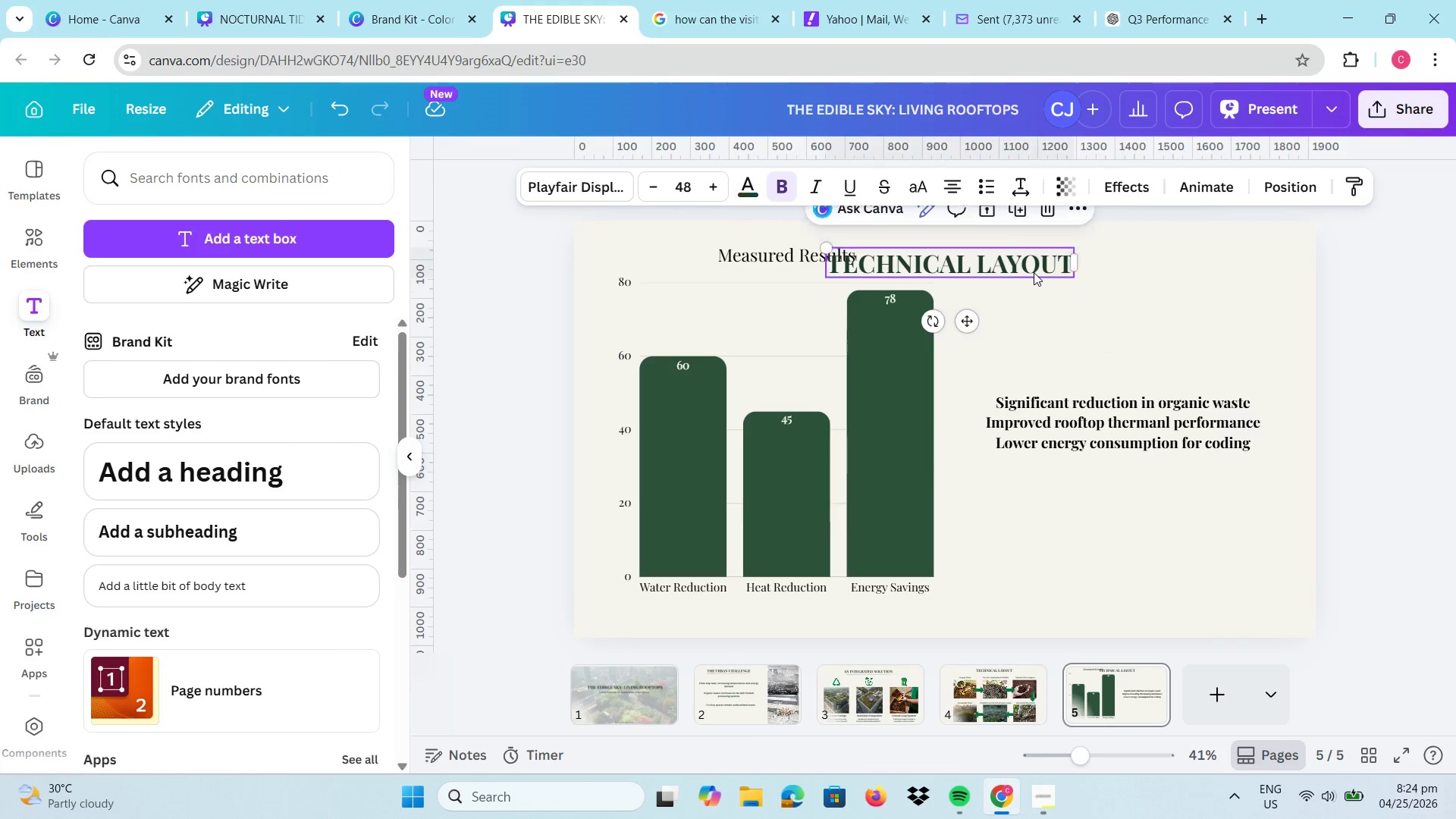 
double_click([1034, 272])
 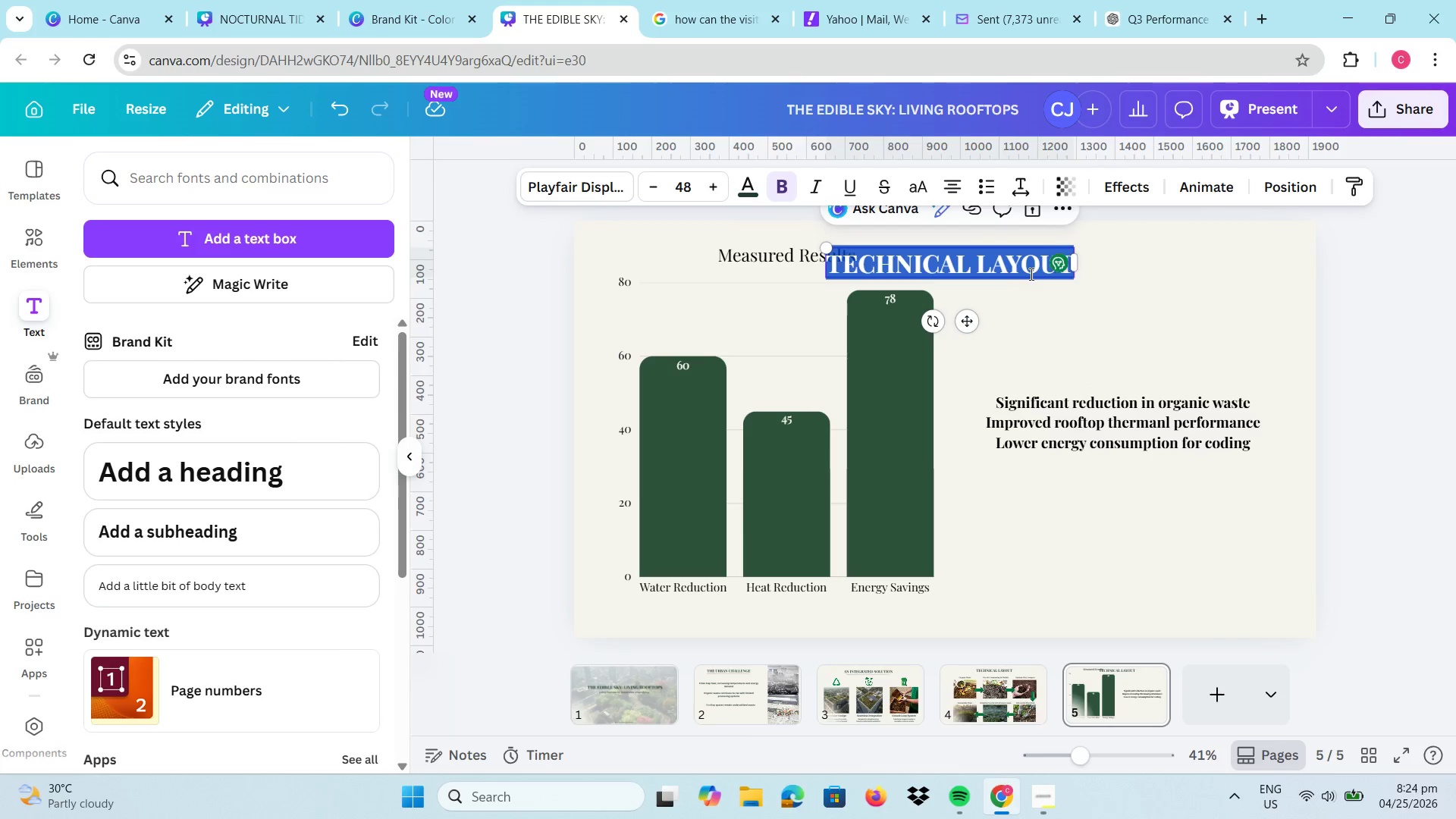 
key(Control+V)
 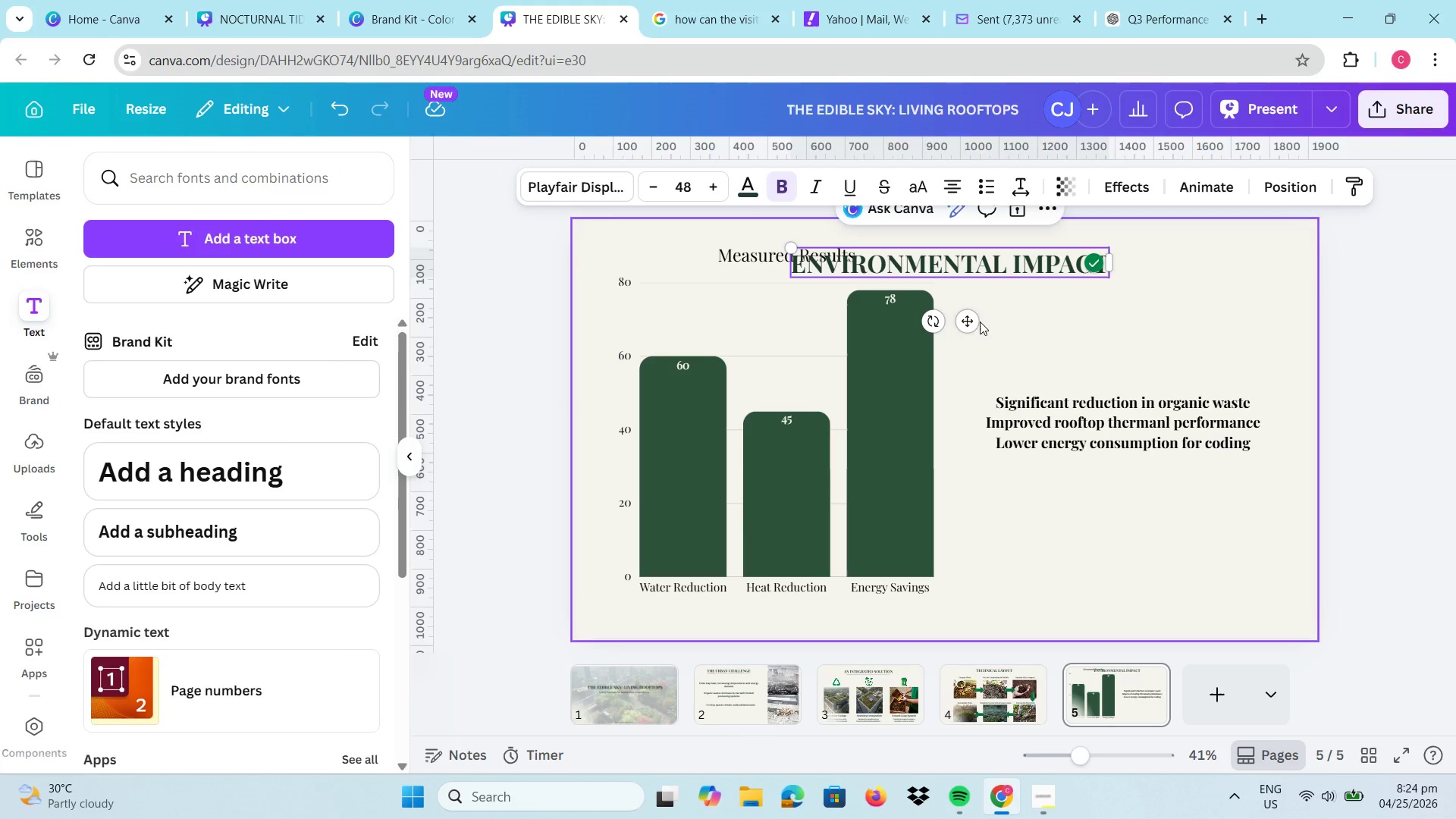 
left_click_drag(start_coordinate=[965, 322], to_coordinate=[1146, 325])
 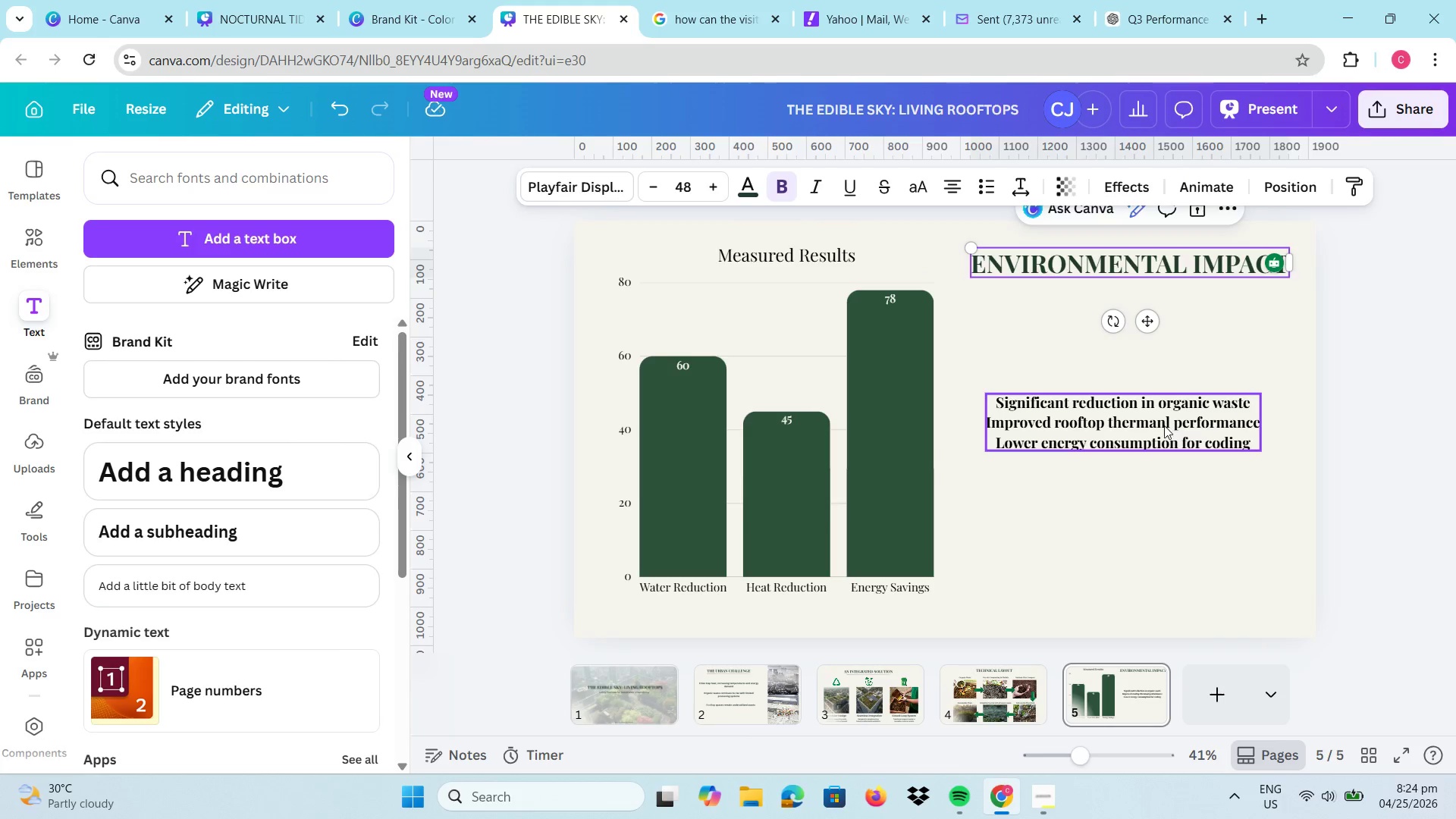 
left_click([1164, 425])
 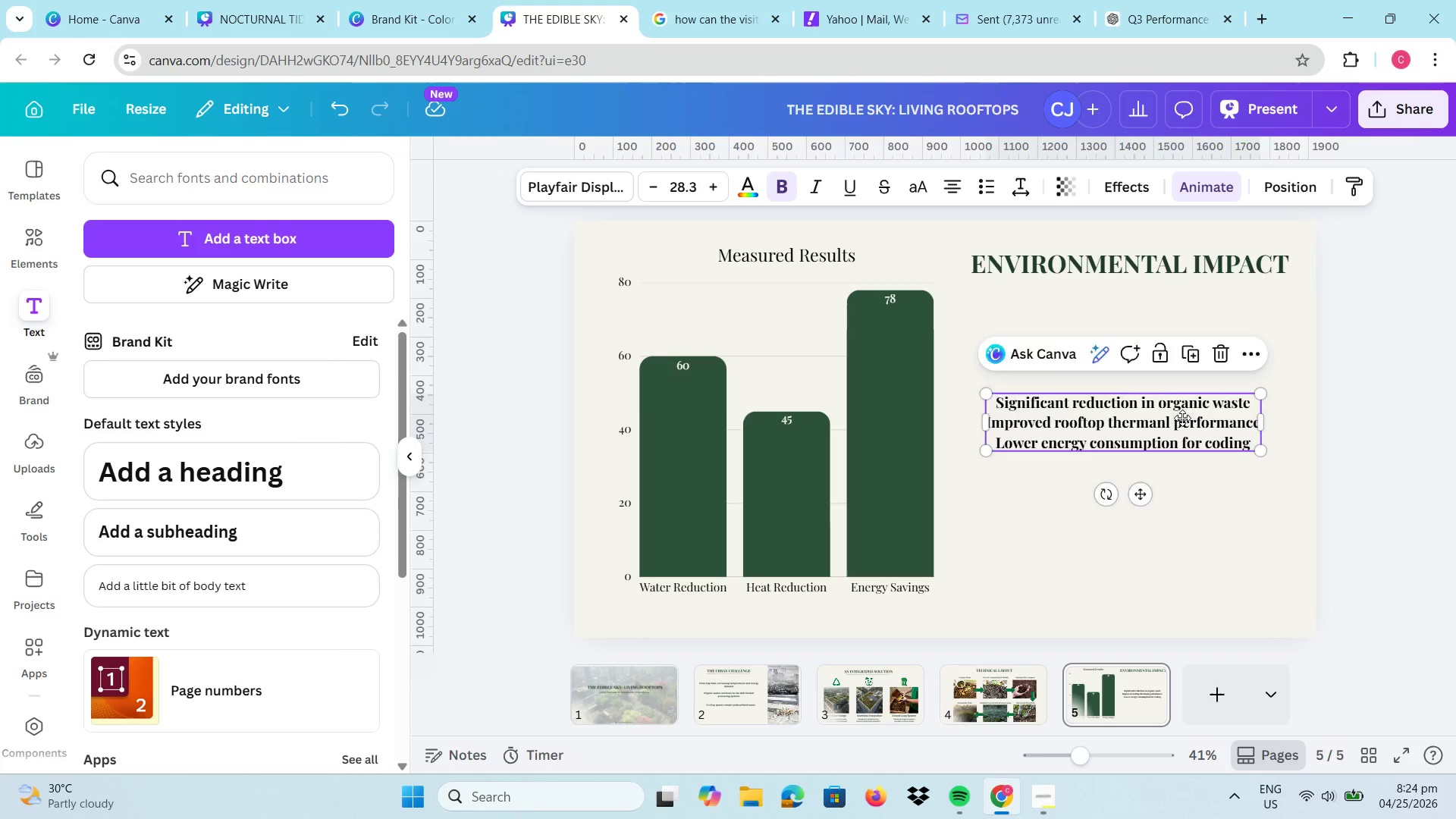 
left_click_drag(start_coordinate=[1170, 429], to_coordinate=[1180, 392])
 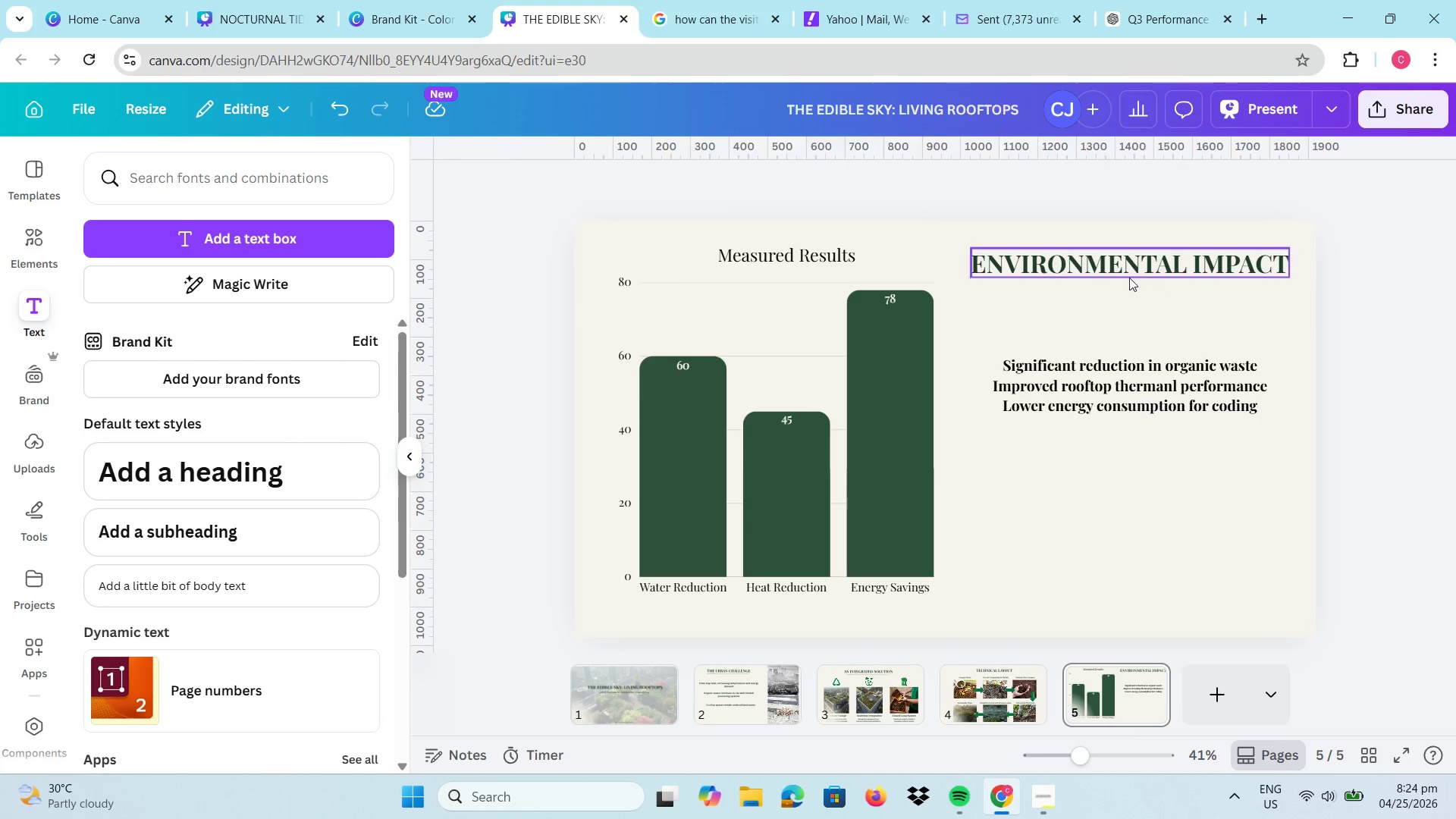 
double_click([851, 371])
 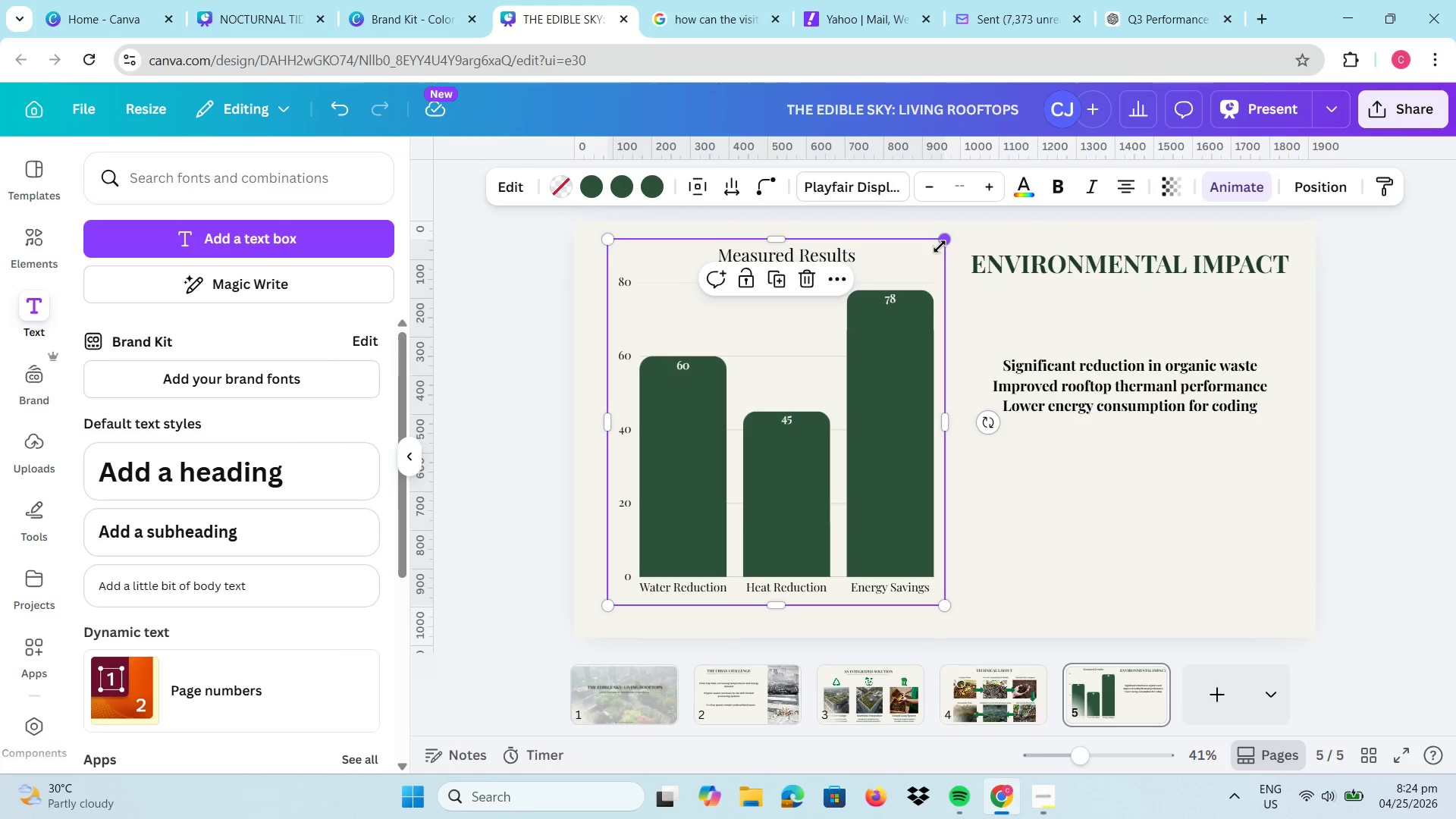 
left_click_drag(start_coordinate=[940, 246], to_coordinate=[900, 295])
 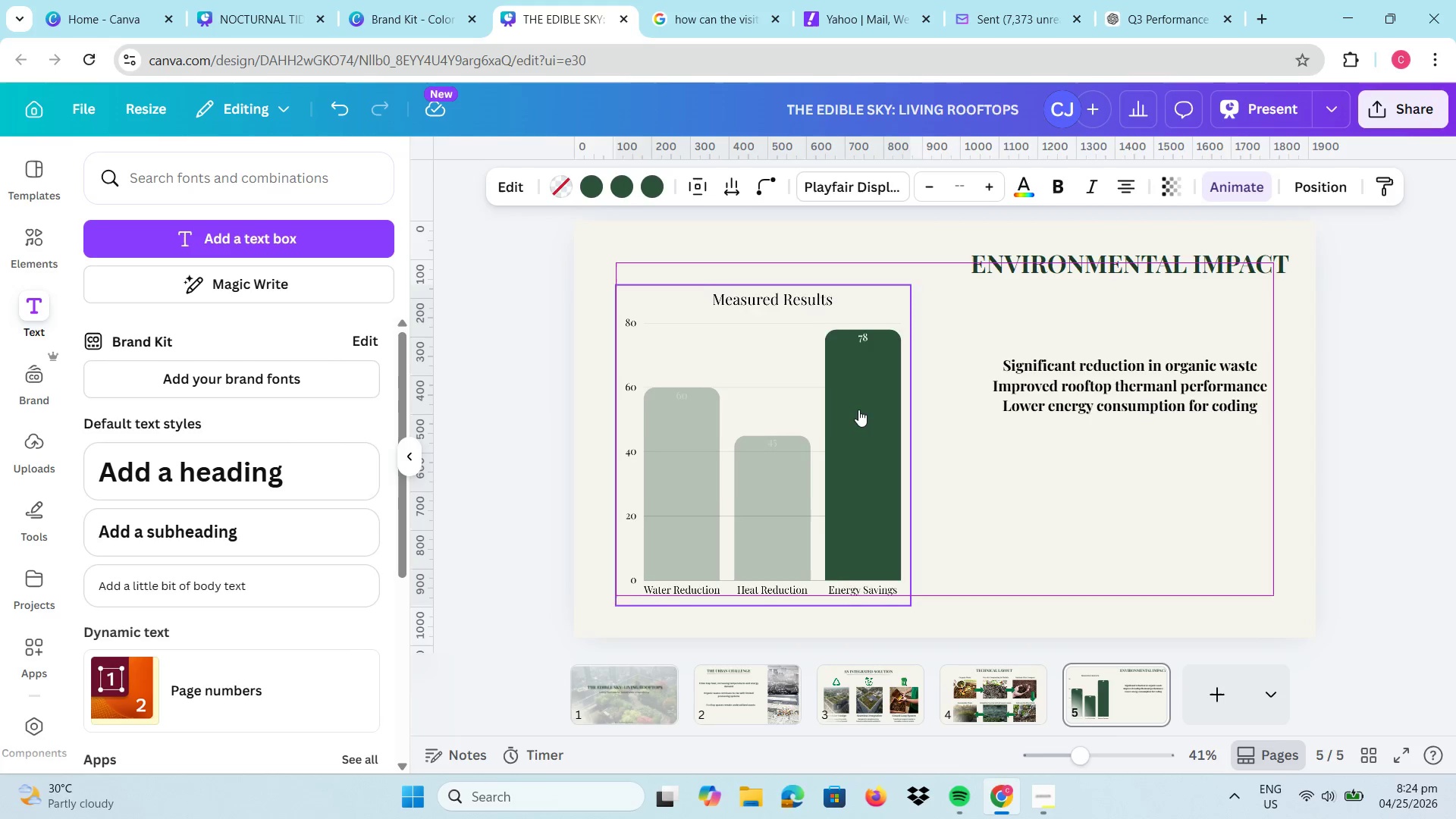 
left_click_drag(start_coordinate=[837, 408], to_coordinate=[866, 412])
 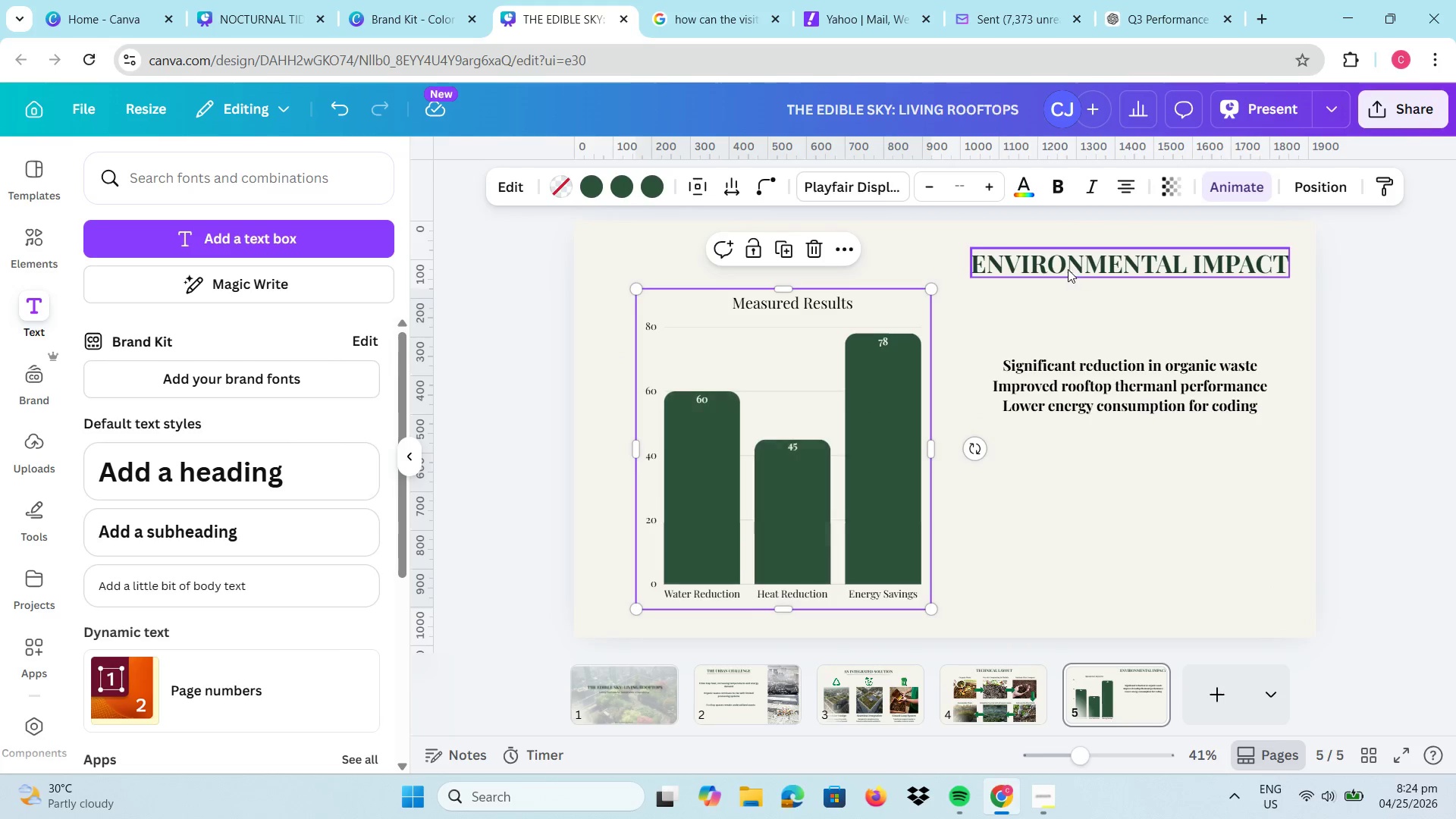 
left_click_drag(start_coordinate=[1068, 269], to_coordinate=[893, 264])
 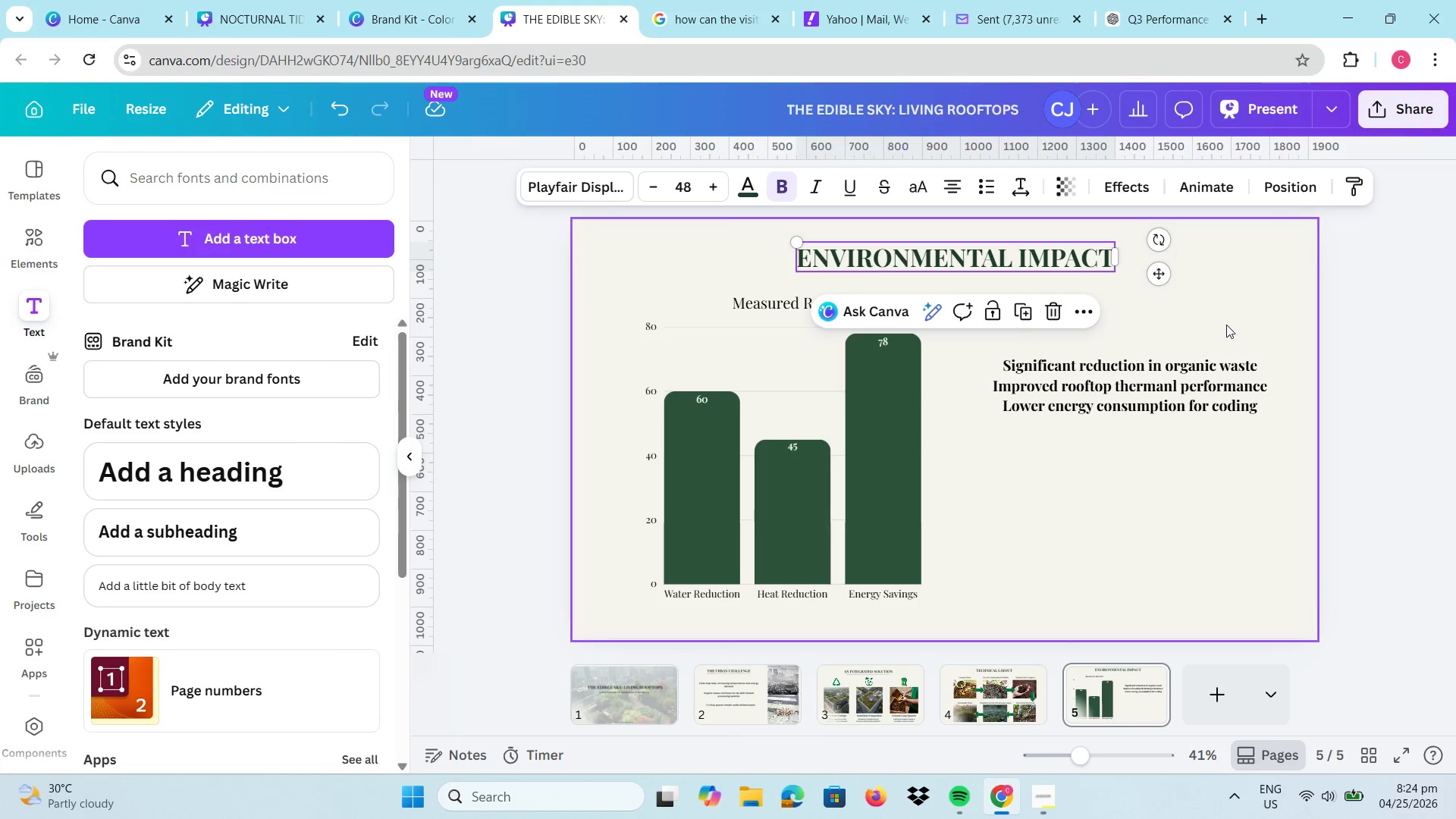 
left_click([1227, 325])
 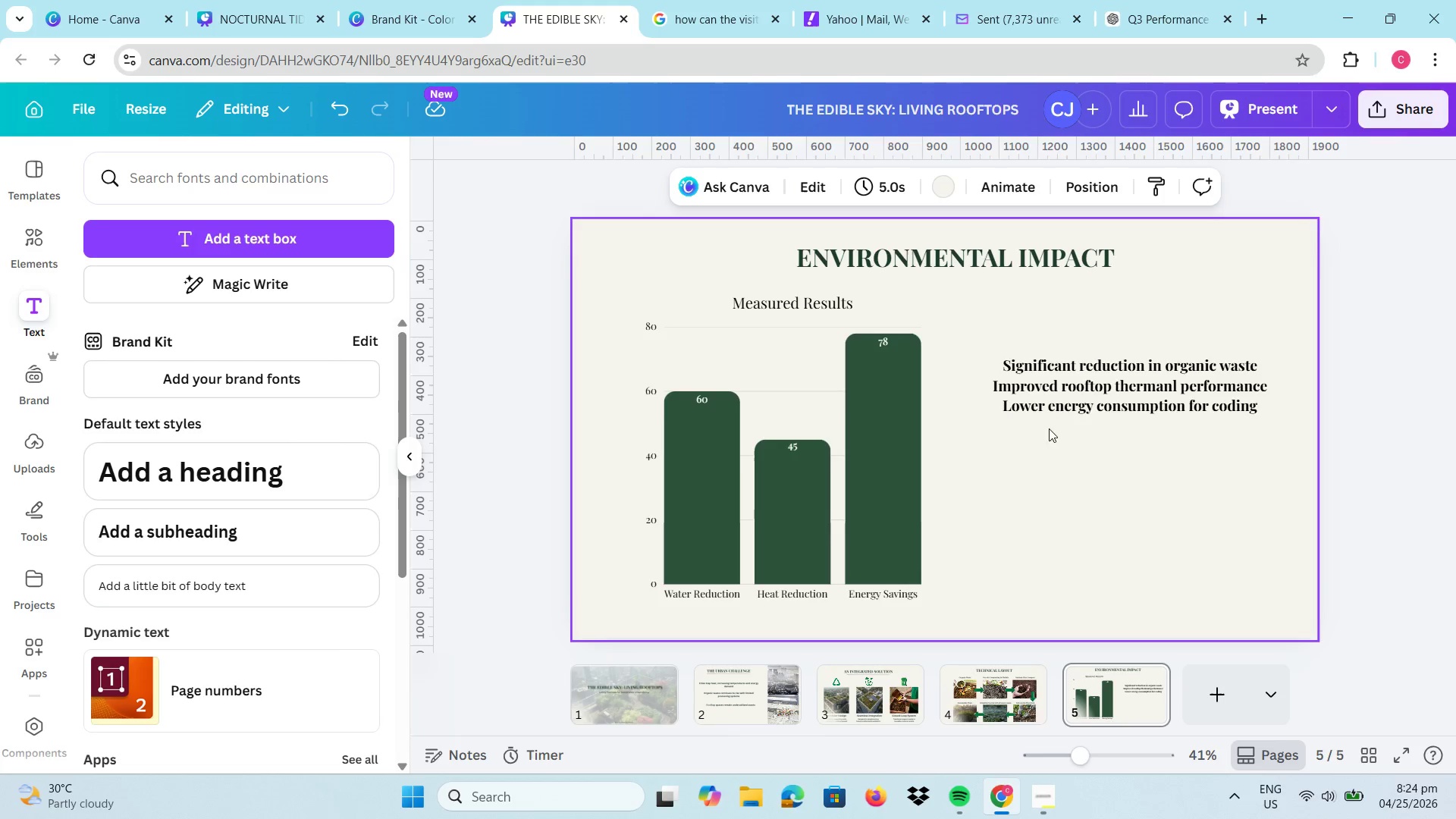 
left_click([997, 700])
 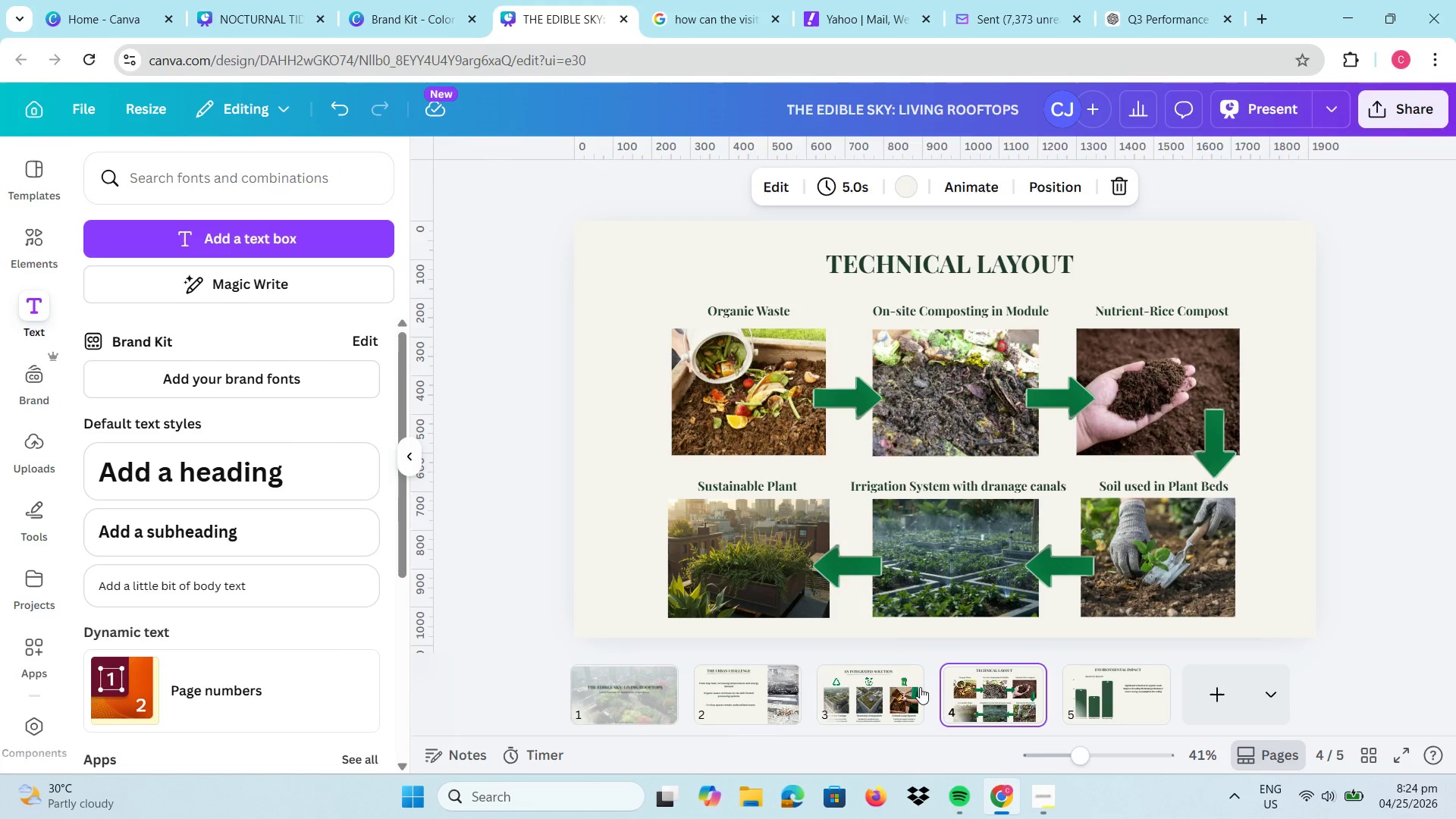 
left_click([910, 682])
 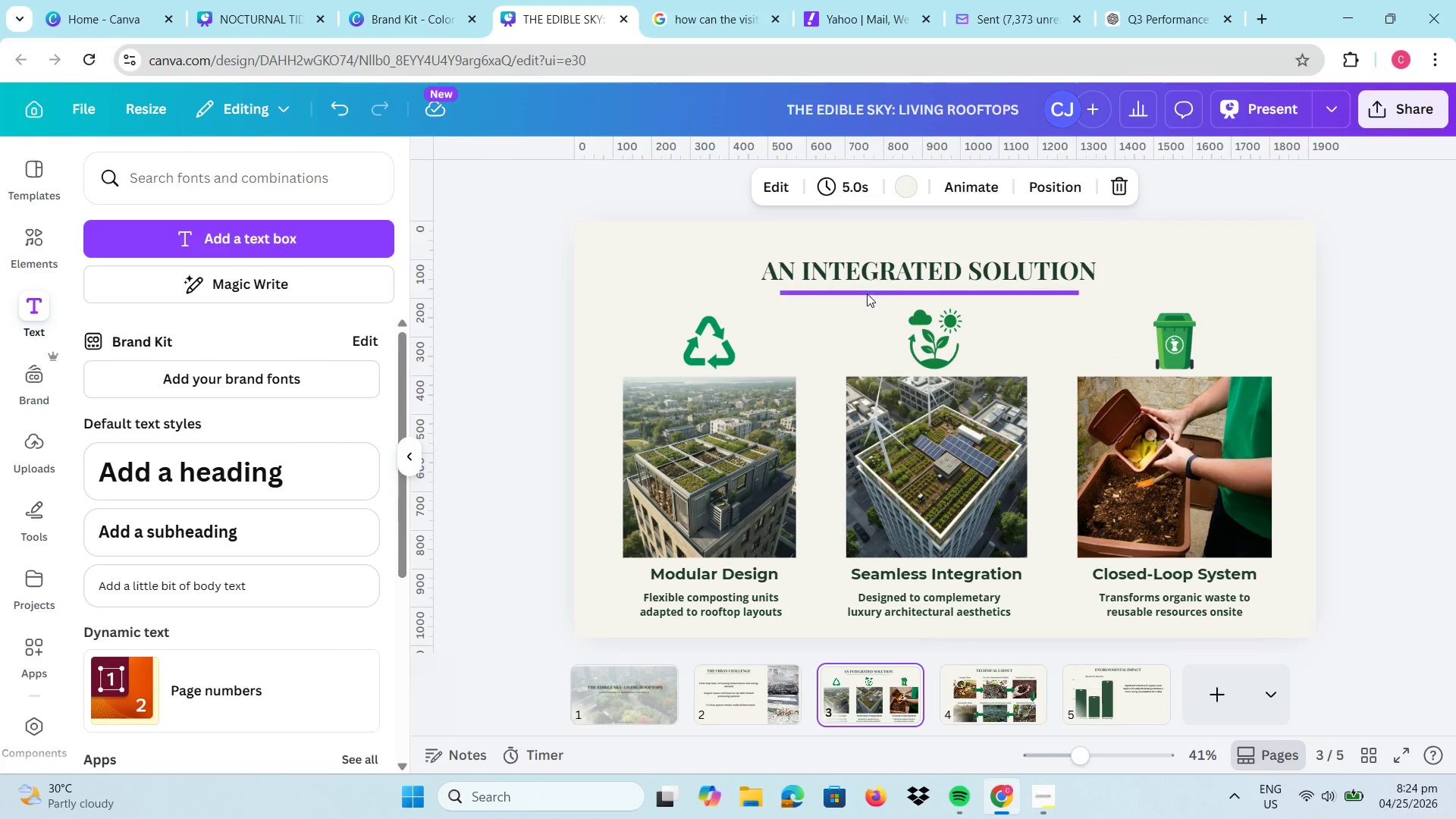 
left_click([865, 292])
 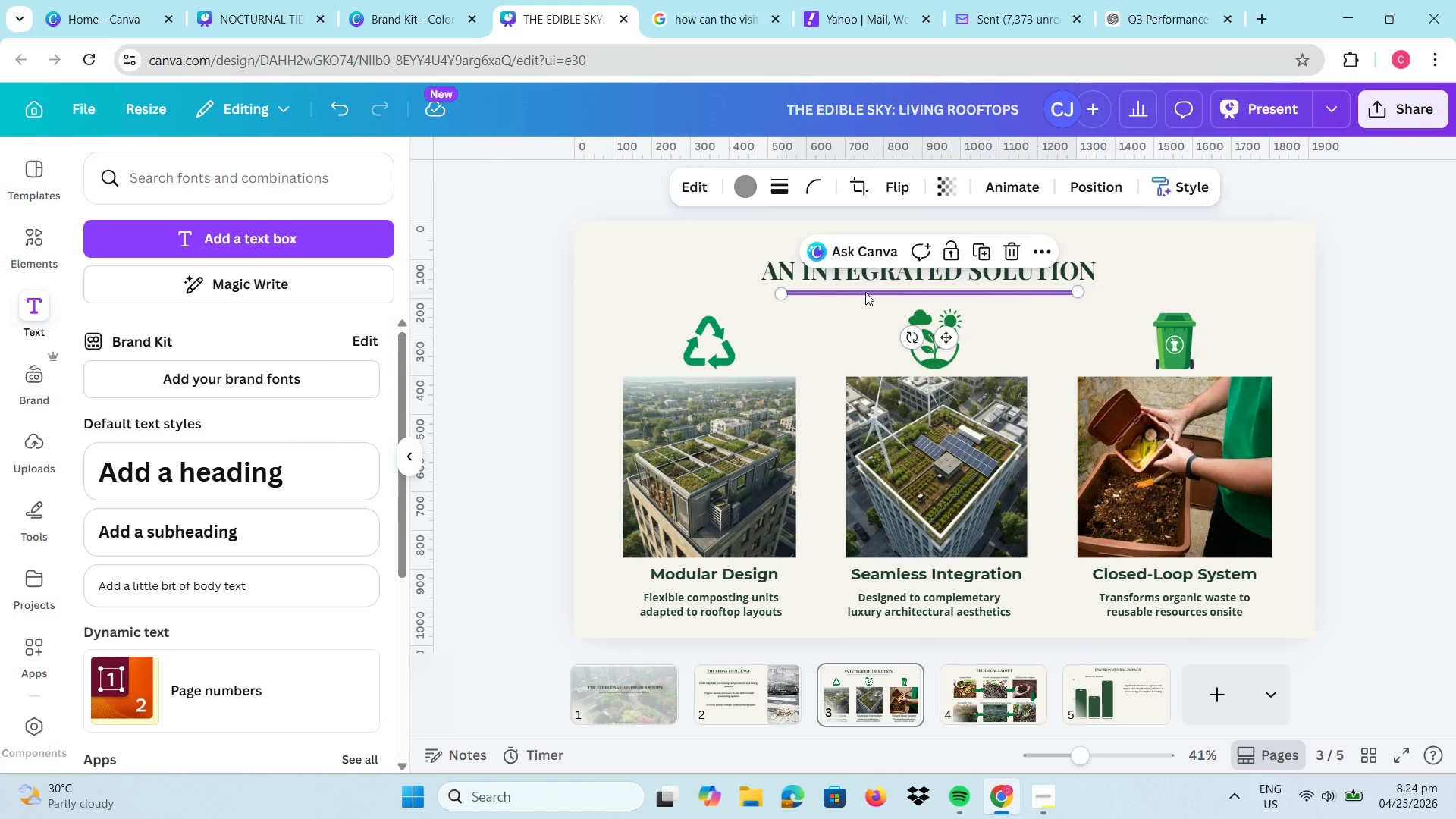 
key(Control+C)
 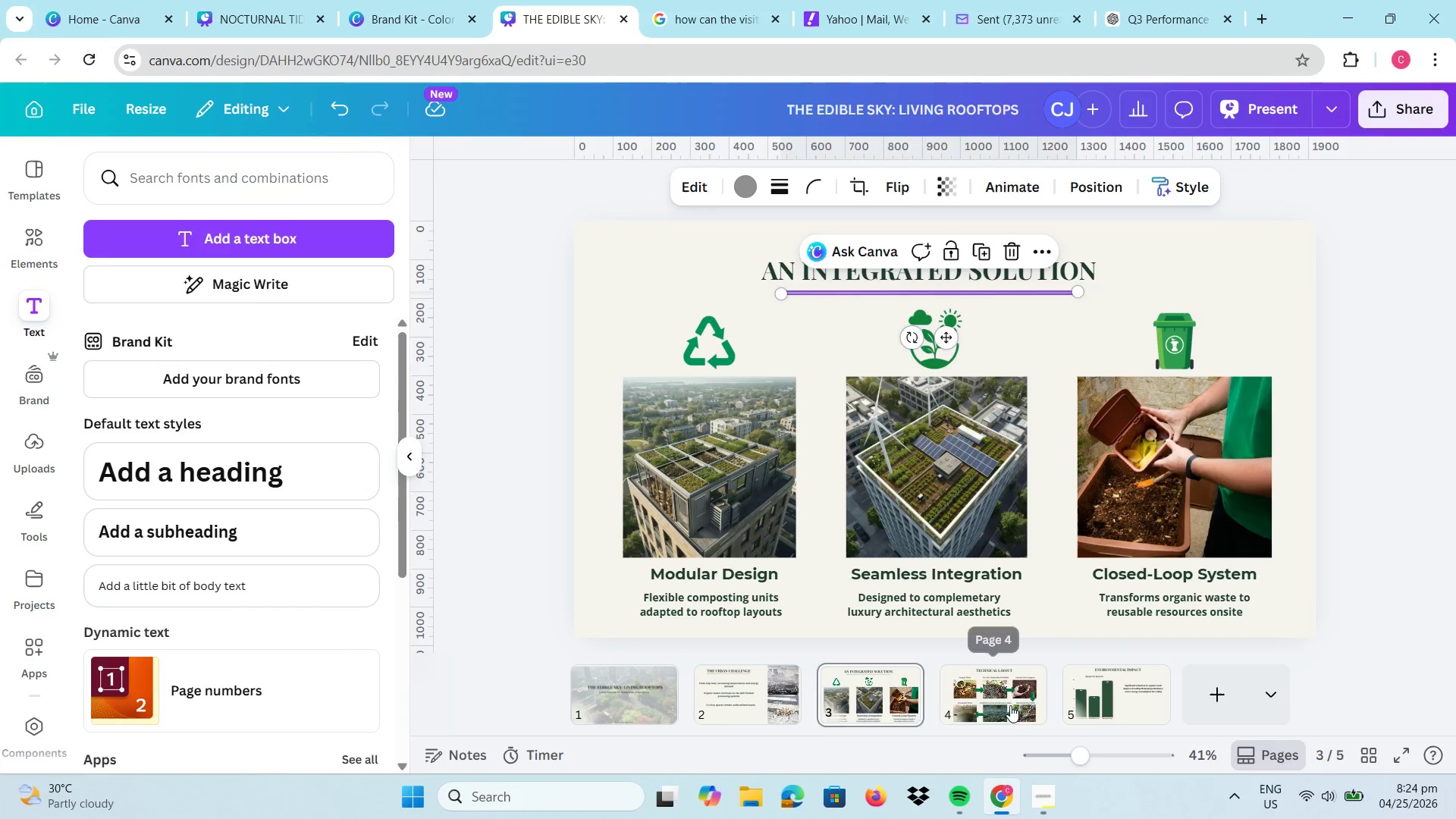 
left_click([1010, 705])
 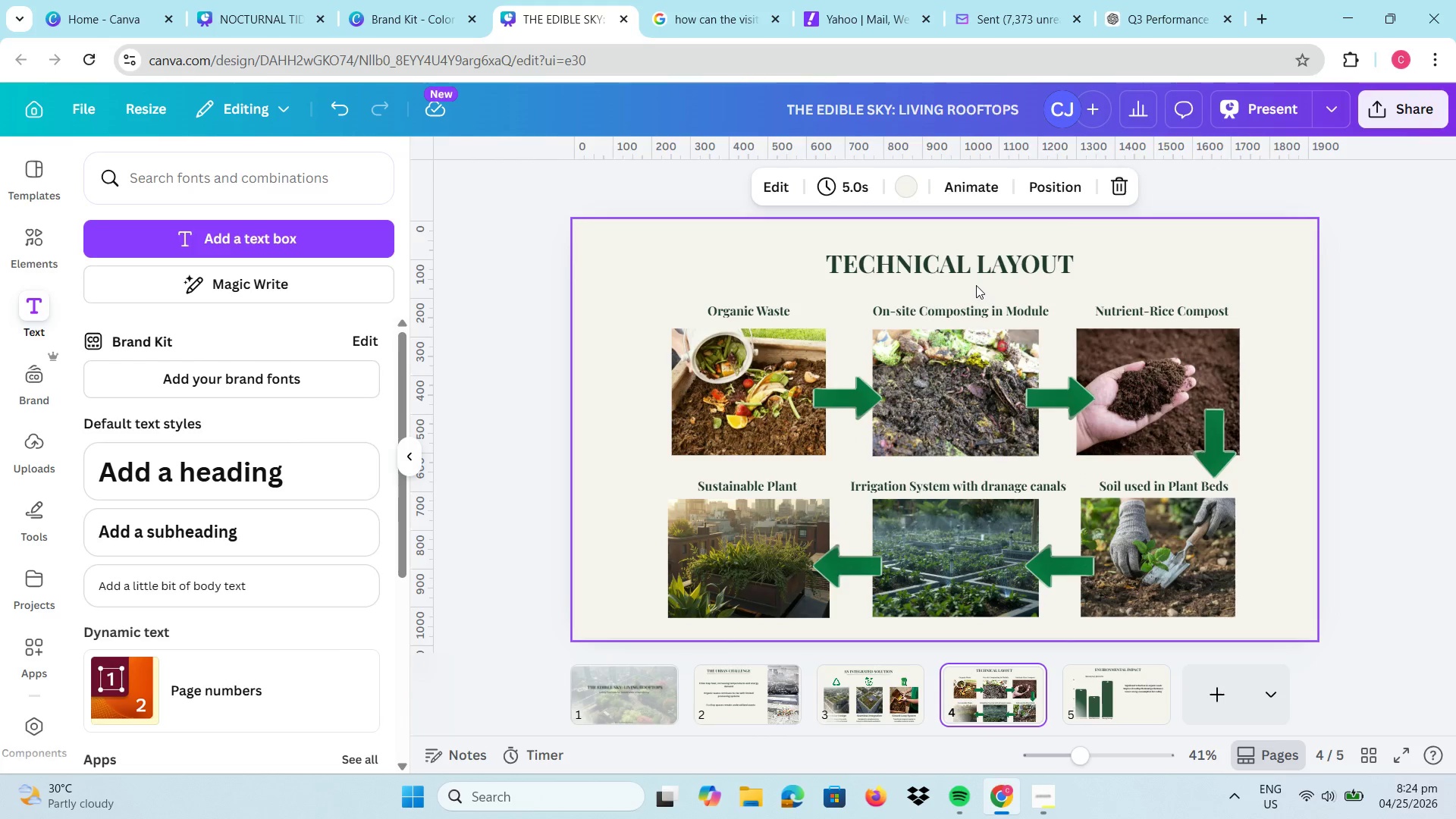 
left_click([976, 285])
 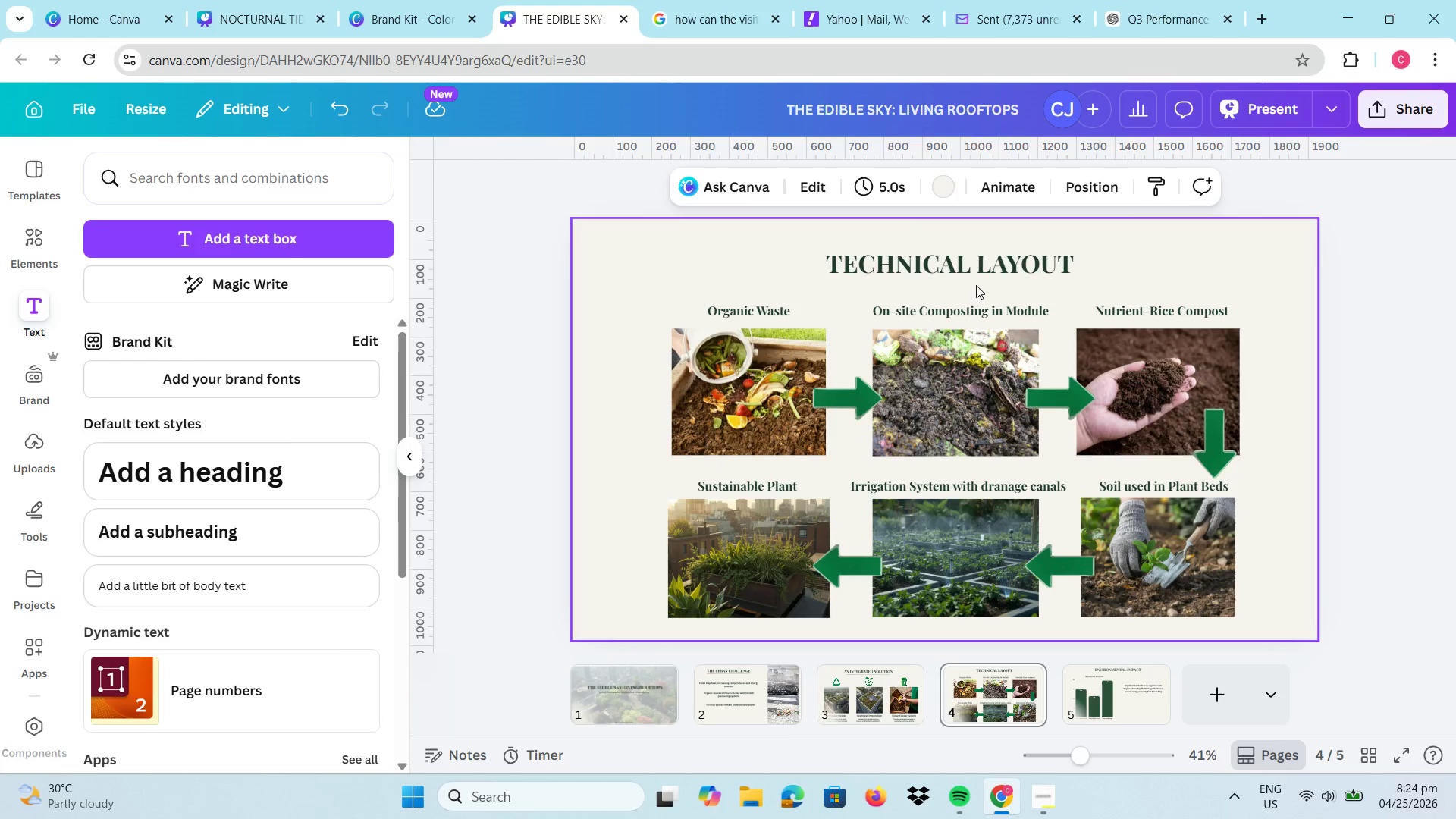 
key(Control+ControlLeft)
 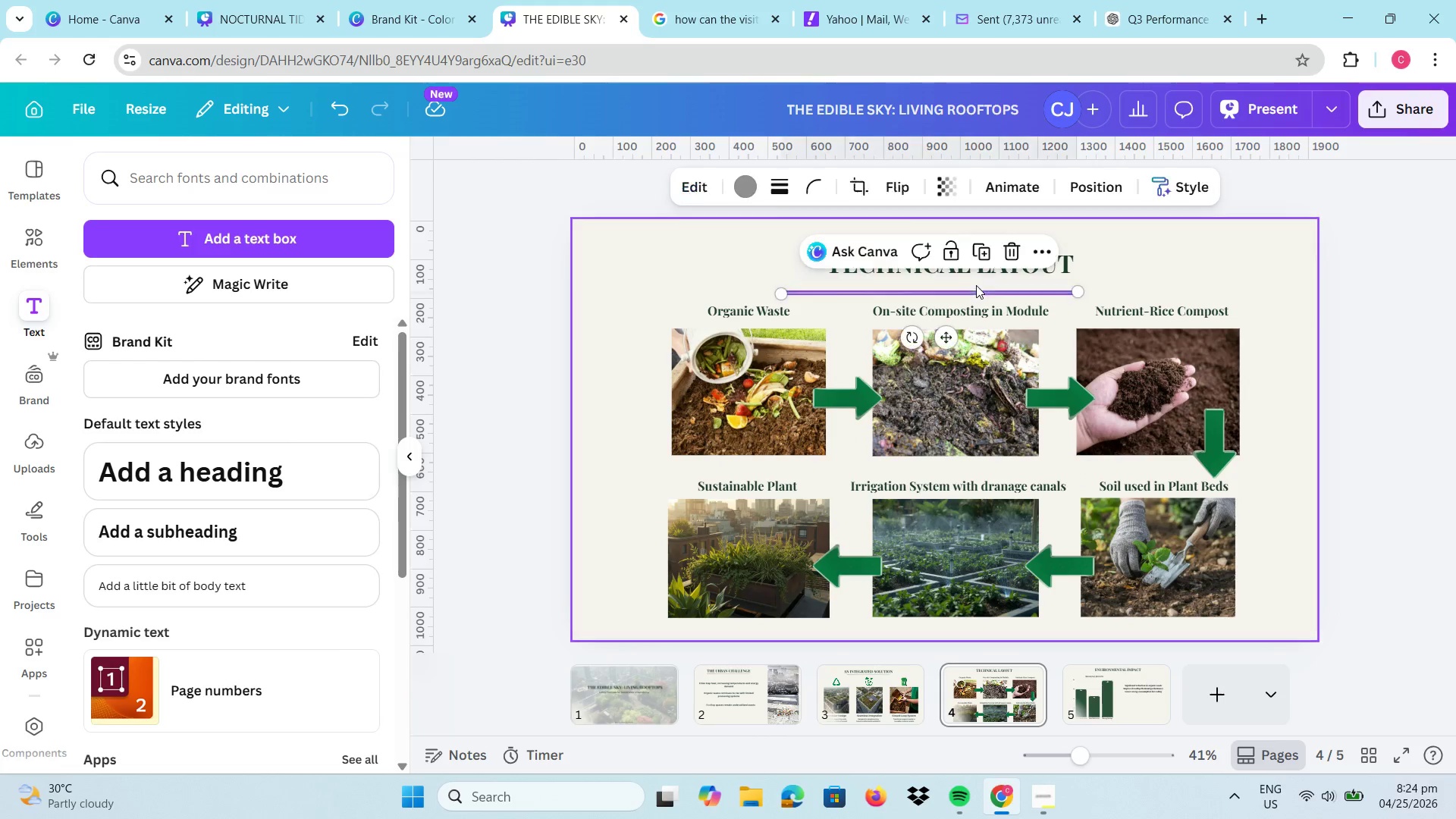 
key(Control+V)
 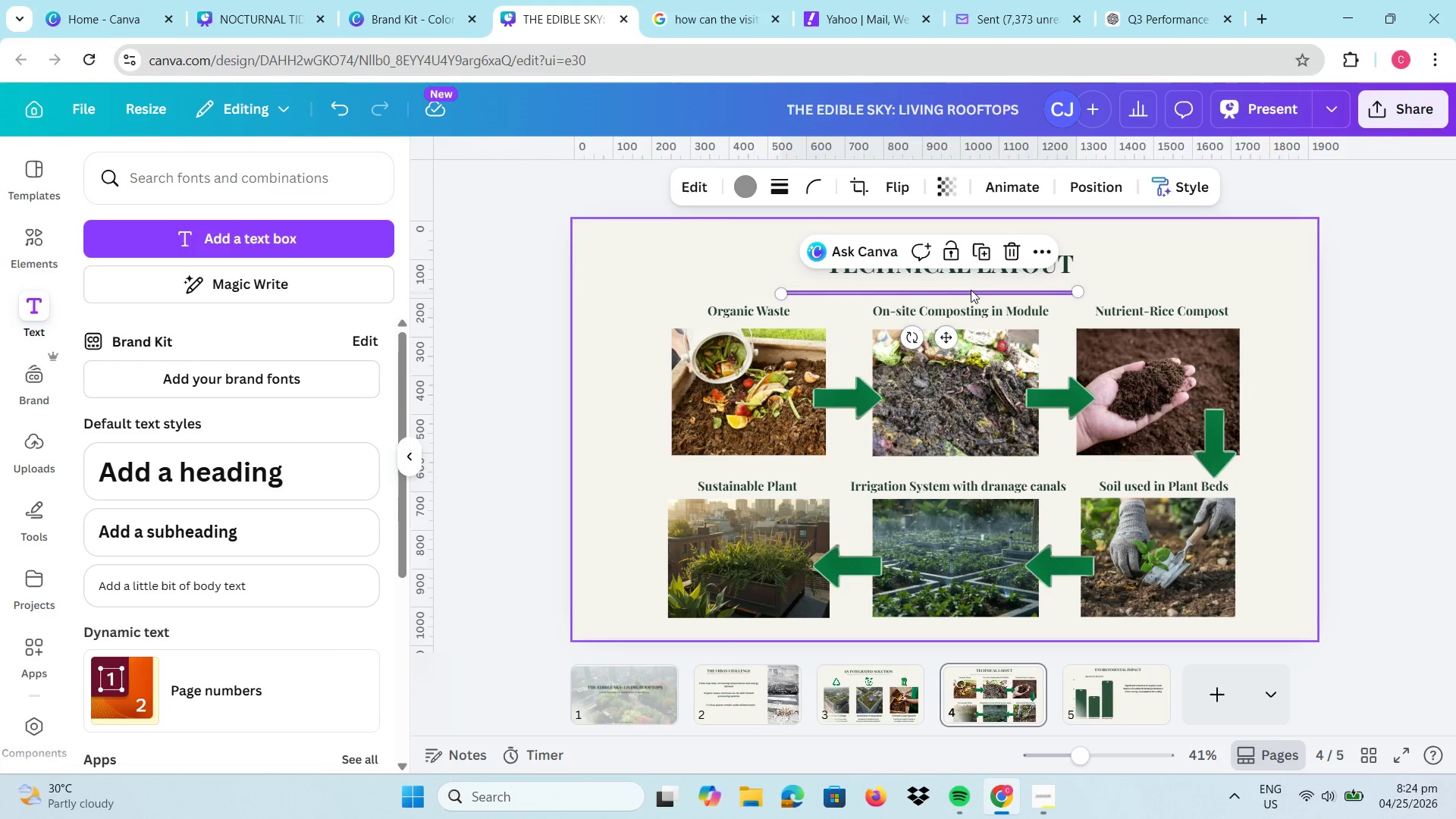 
left_click_drag(start_coordinate=[971, 290], to_coordinate=[980, 280])
 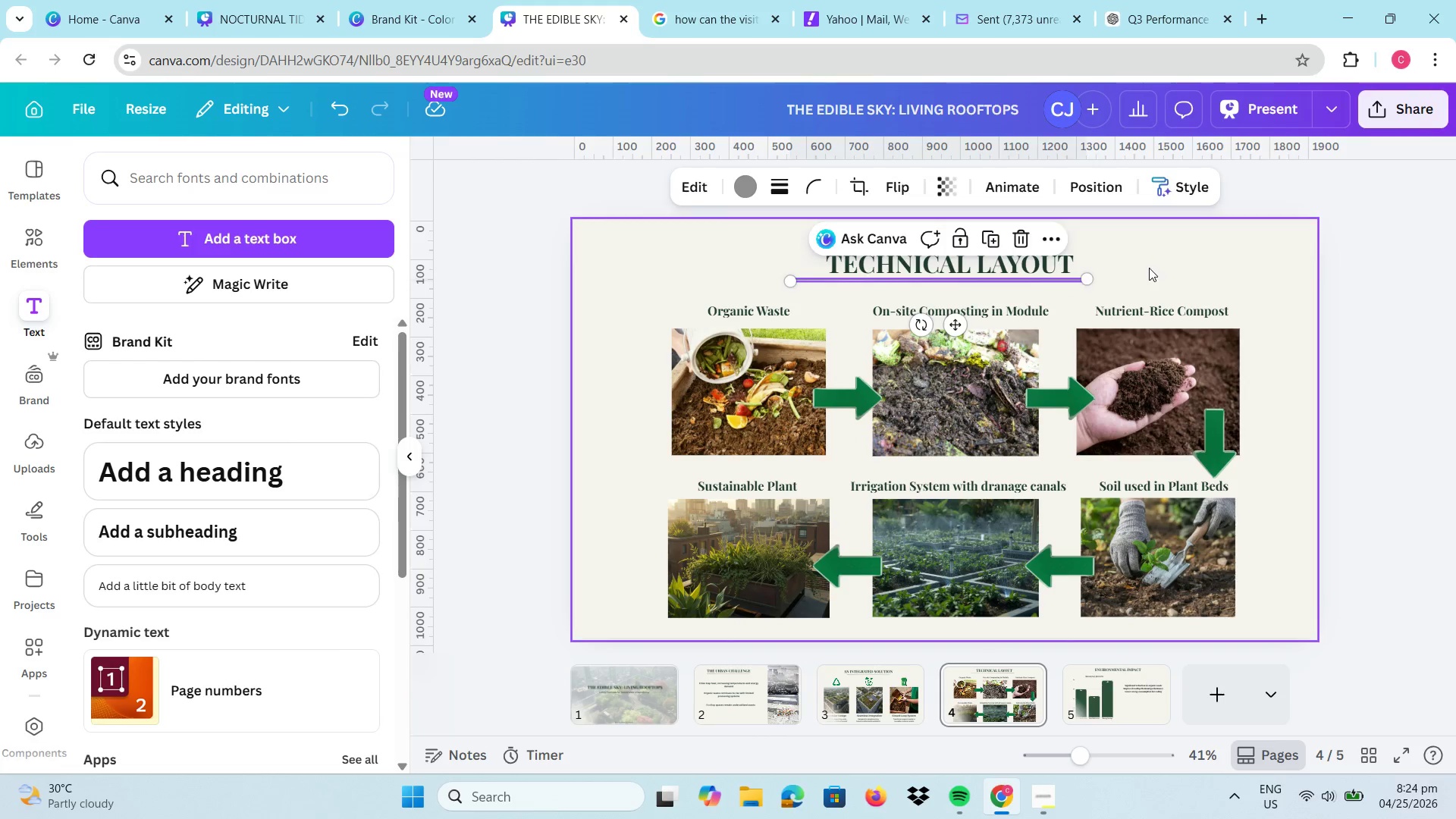 
left_click([1149, 268])
 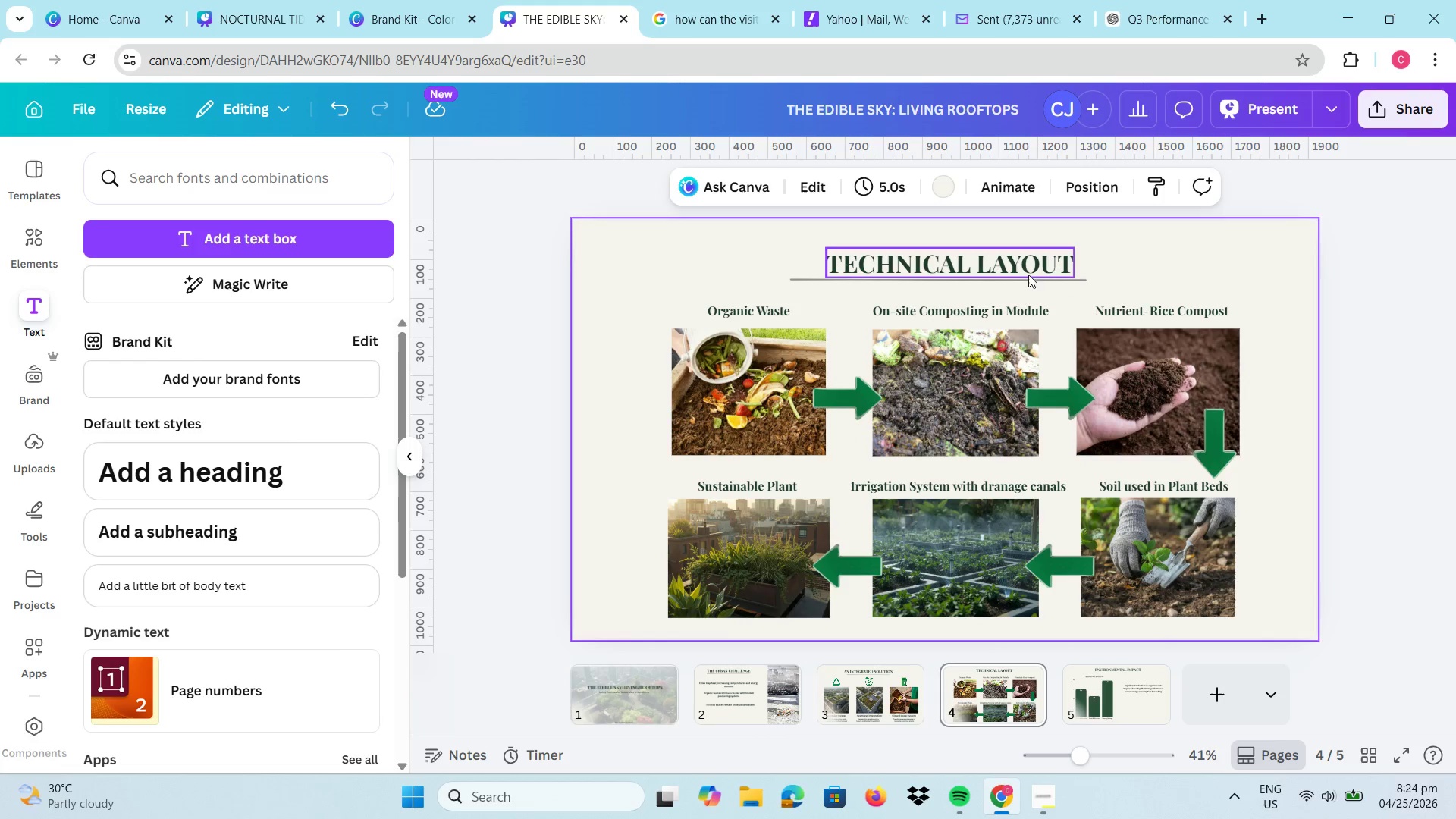 
left_click_drag(start_coordinate=[1028, 279], to_coordinate=[1036, 279])
 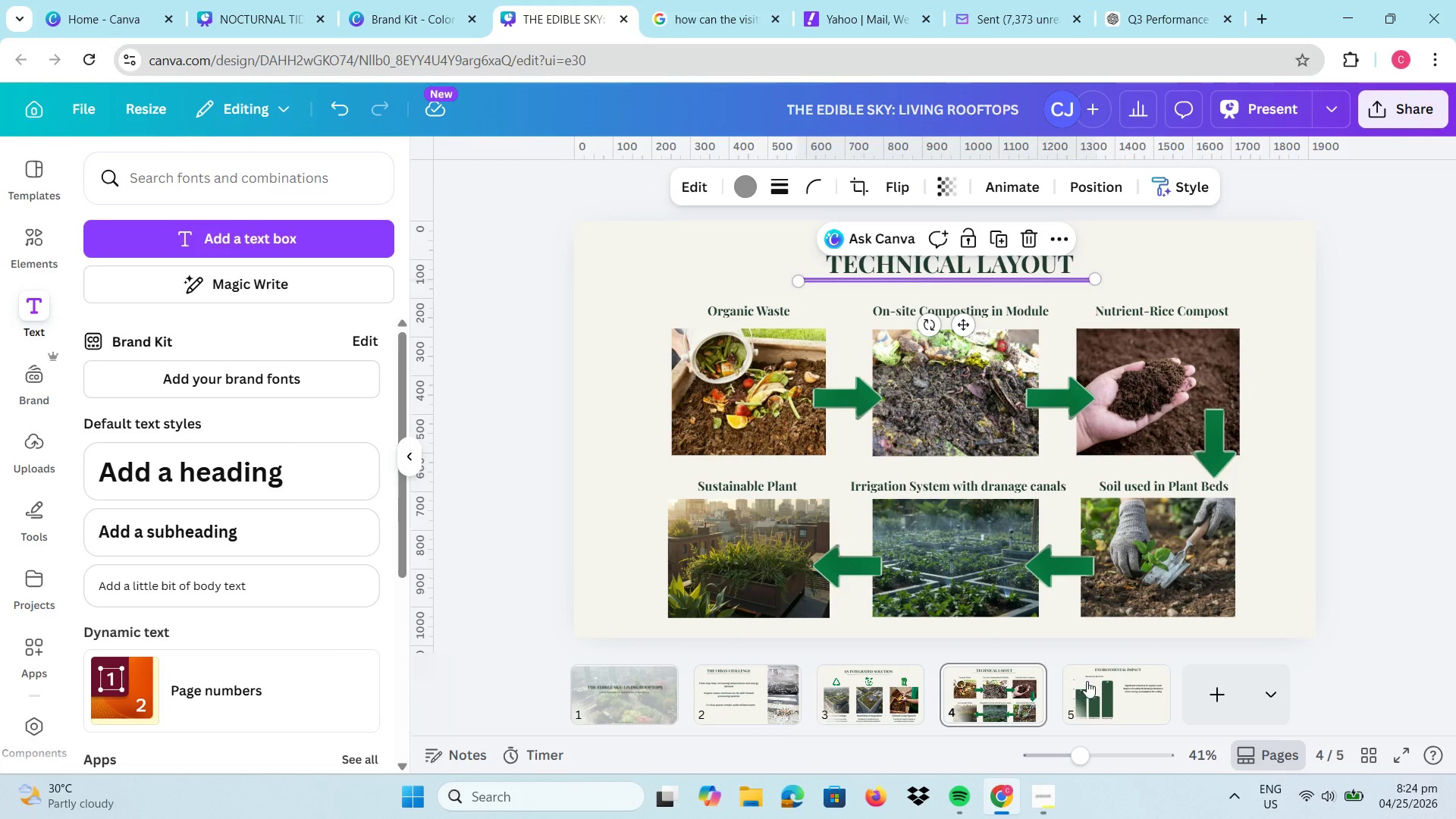 
left_click([1087, 681])
 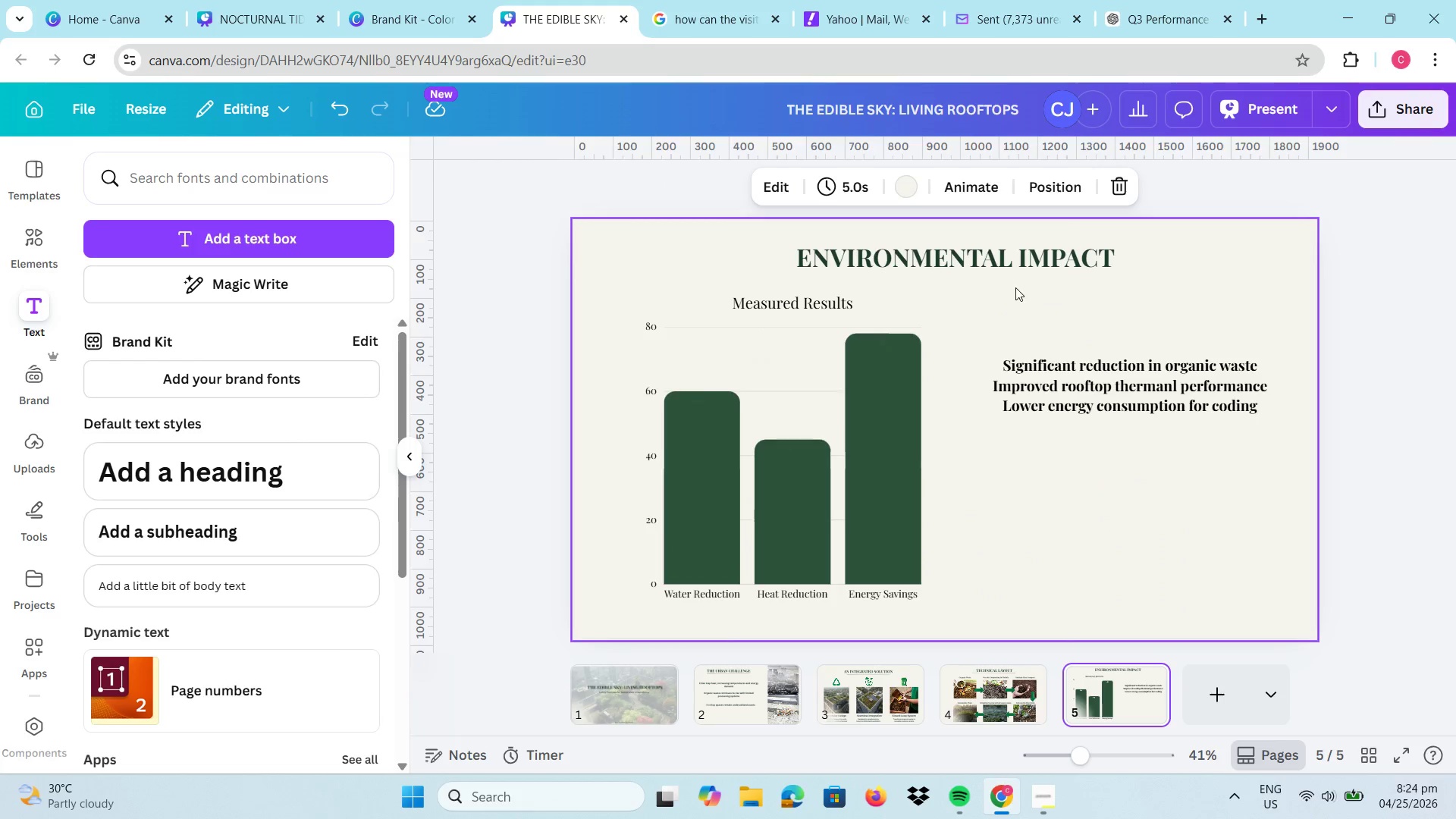 
left_click([1008, 288])
 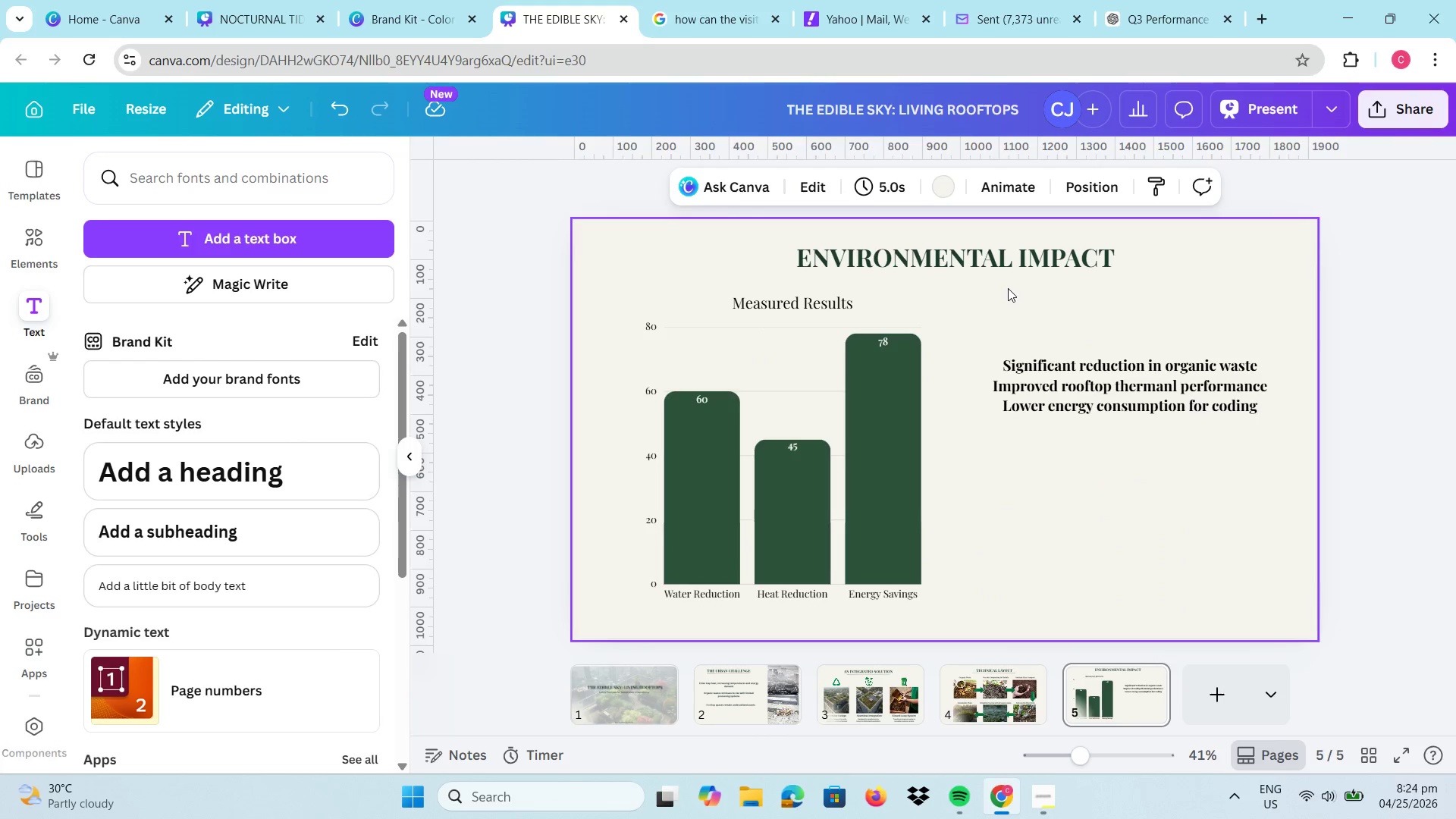 
key(Control+V)
 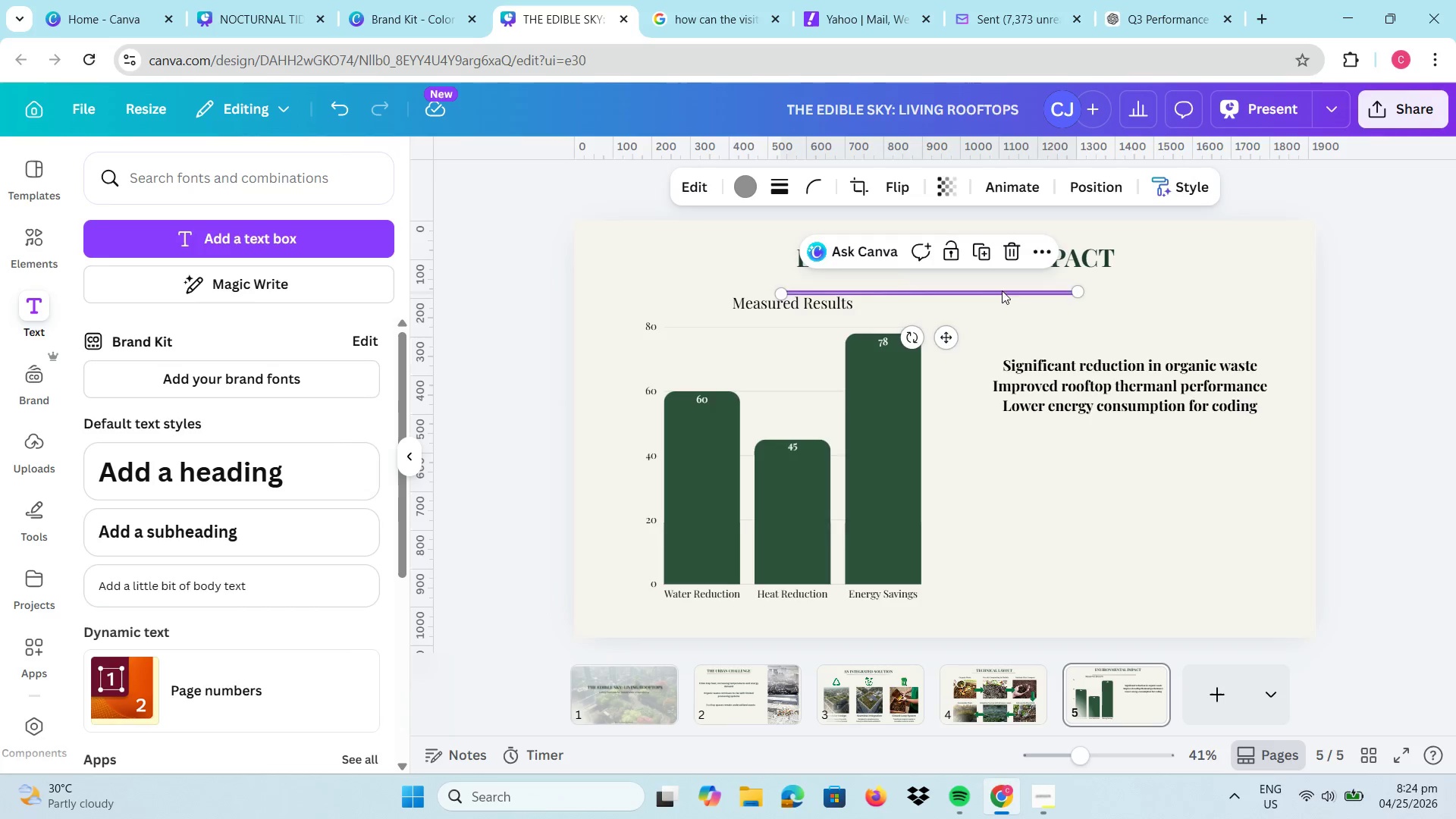 
left_click_drag(start_coordinate=[1002, 290], to_coordinate=[1029, 273])
 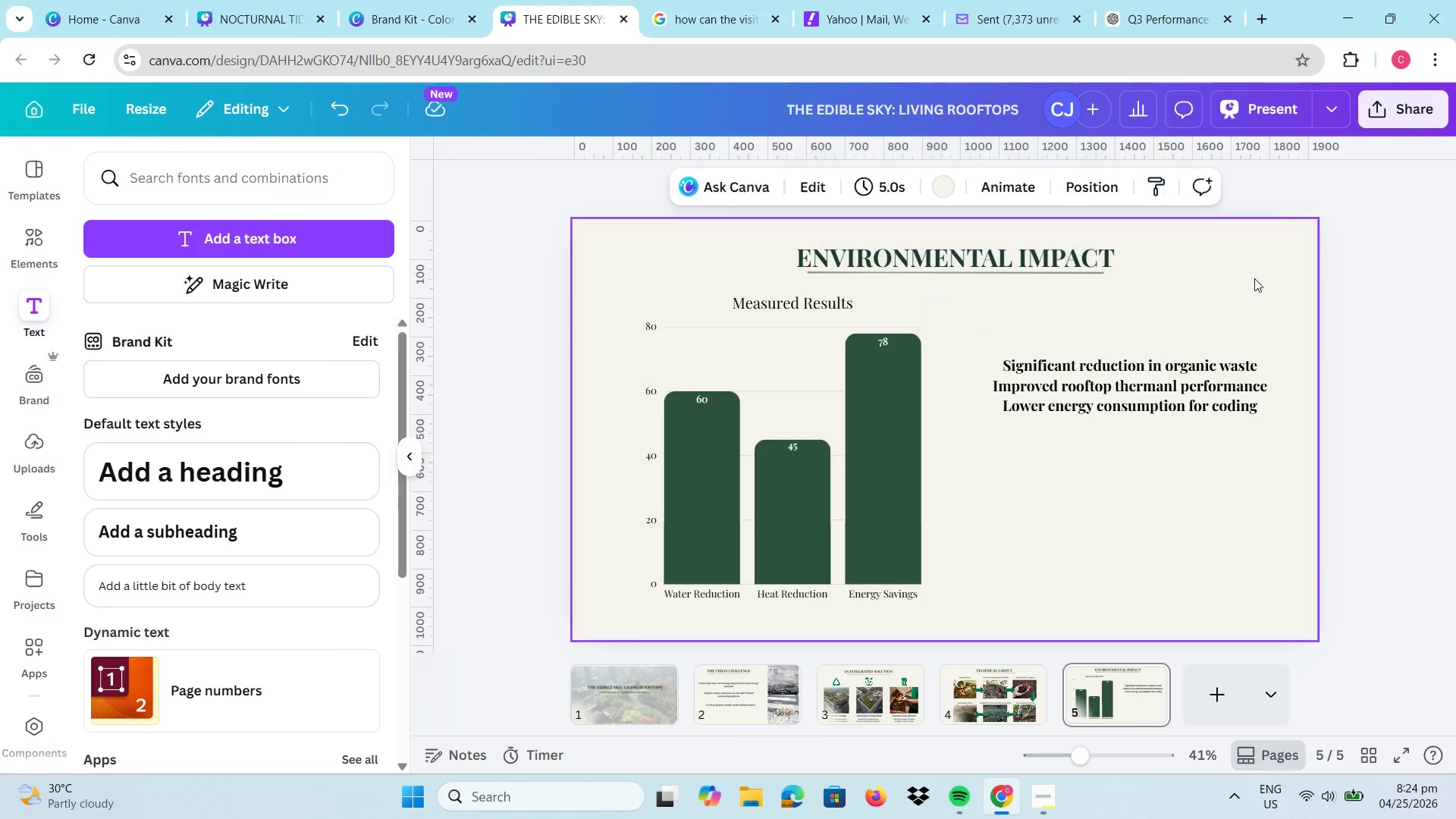 
left_click([1254, 278])
 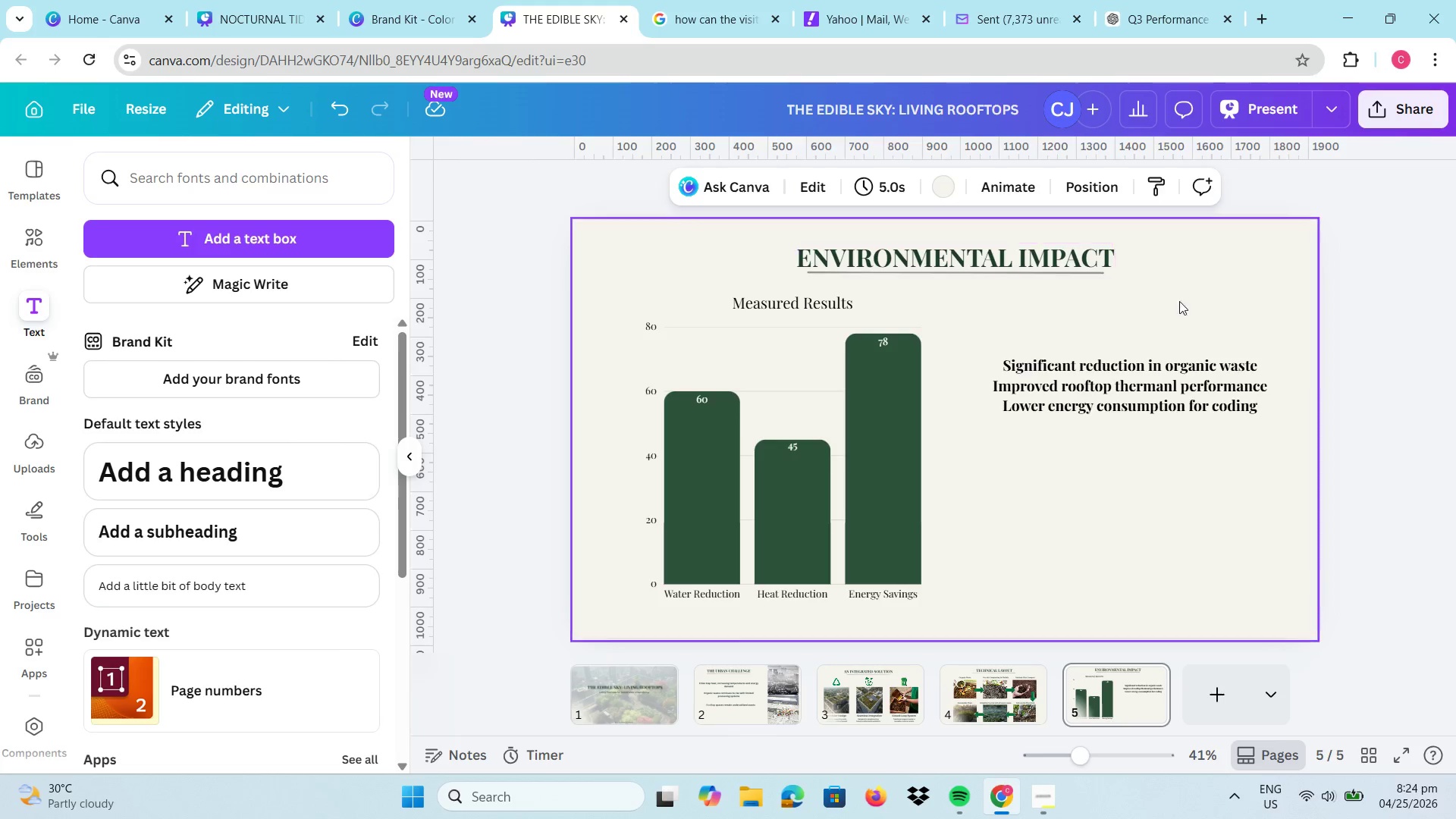 
left_click([1225, 301])
 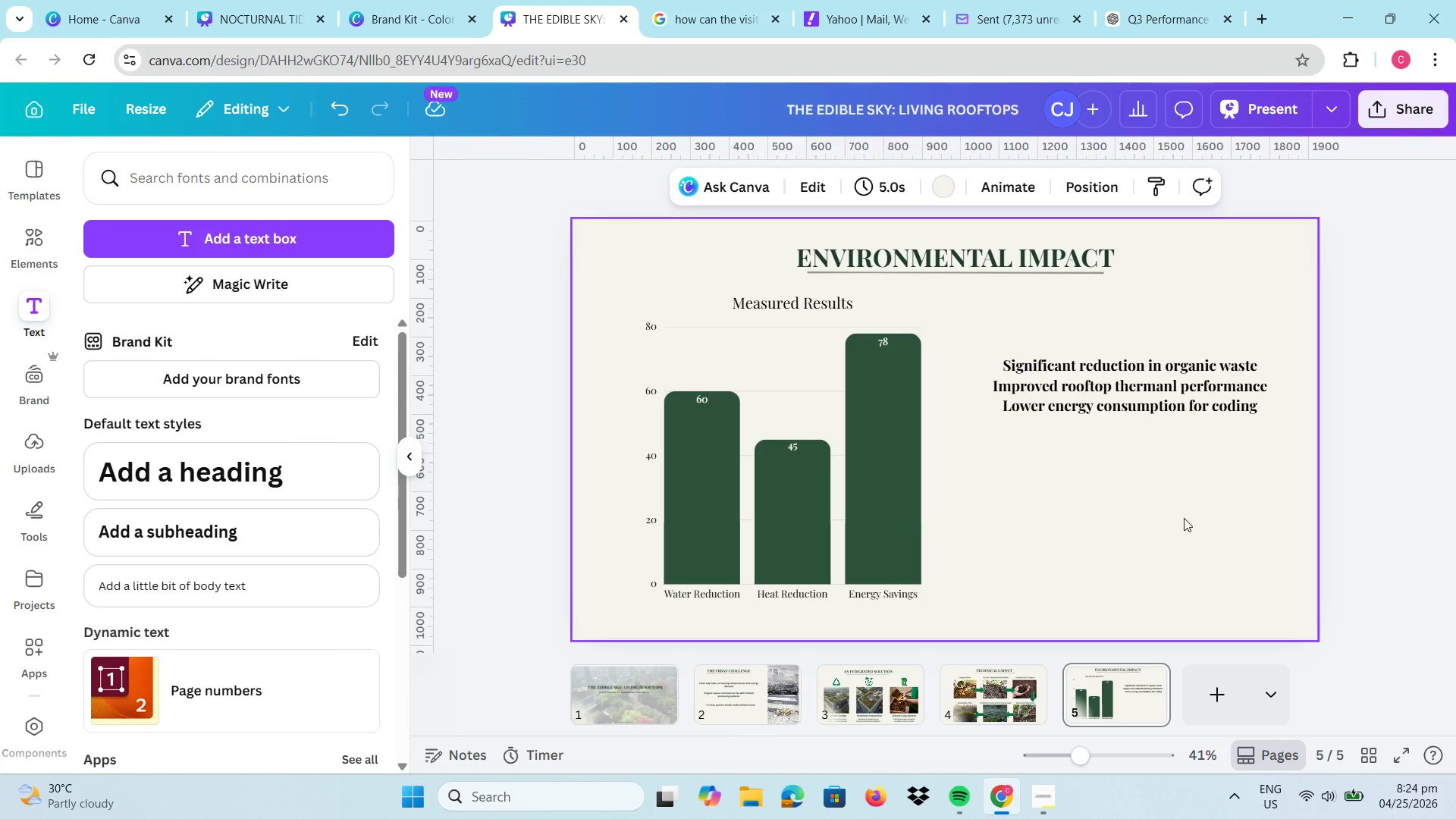 
left_click([1184, 518])
 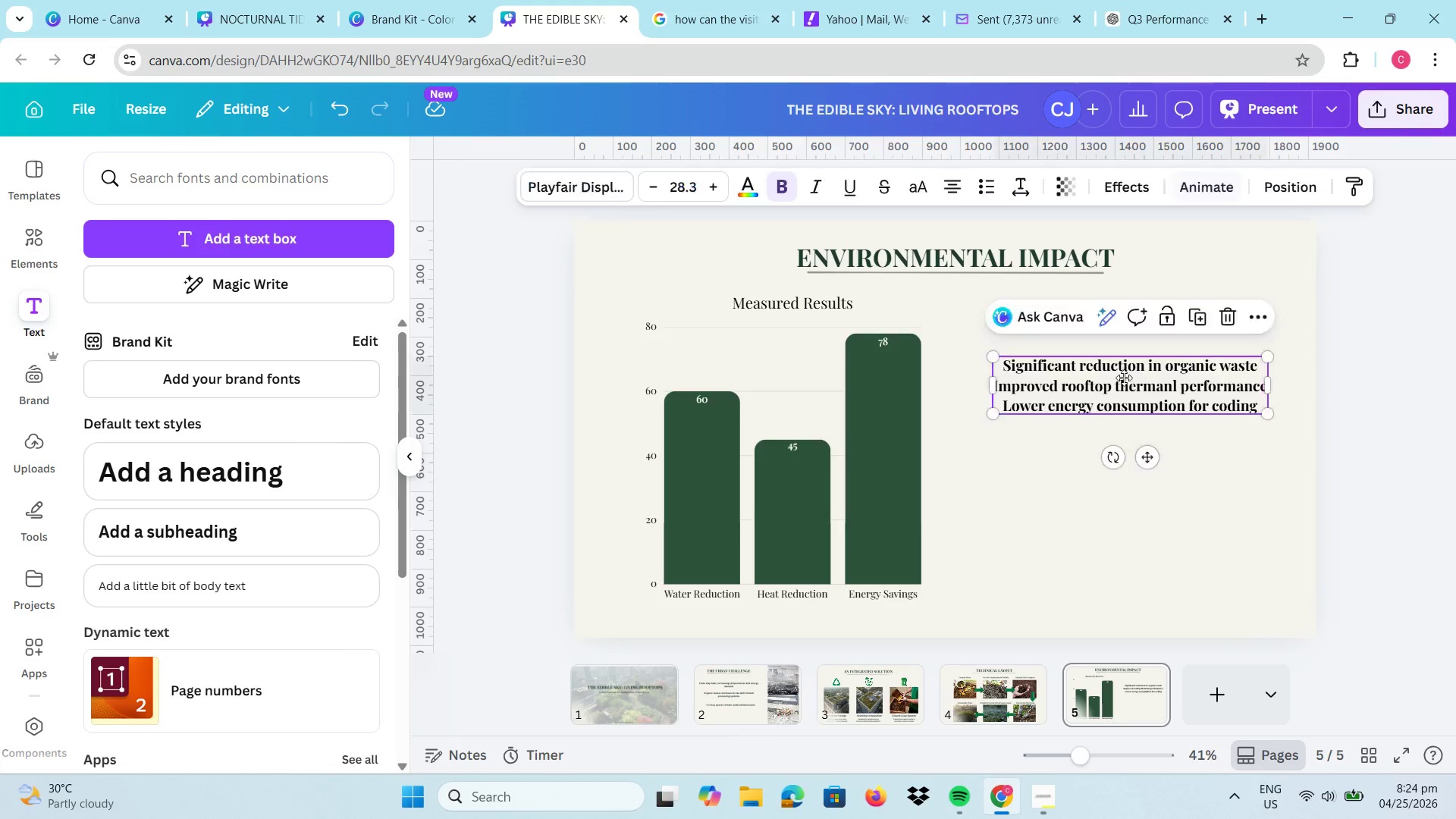 
left_click_drag(start_coordinate=[1118, 362], to_coordinate=[1117, 414])
 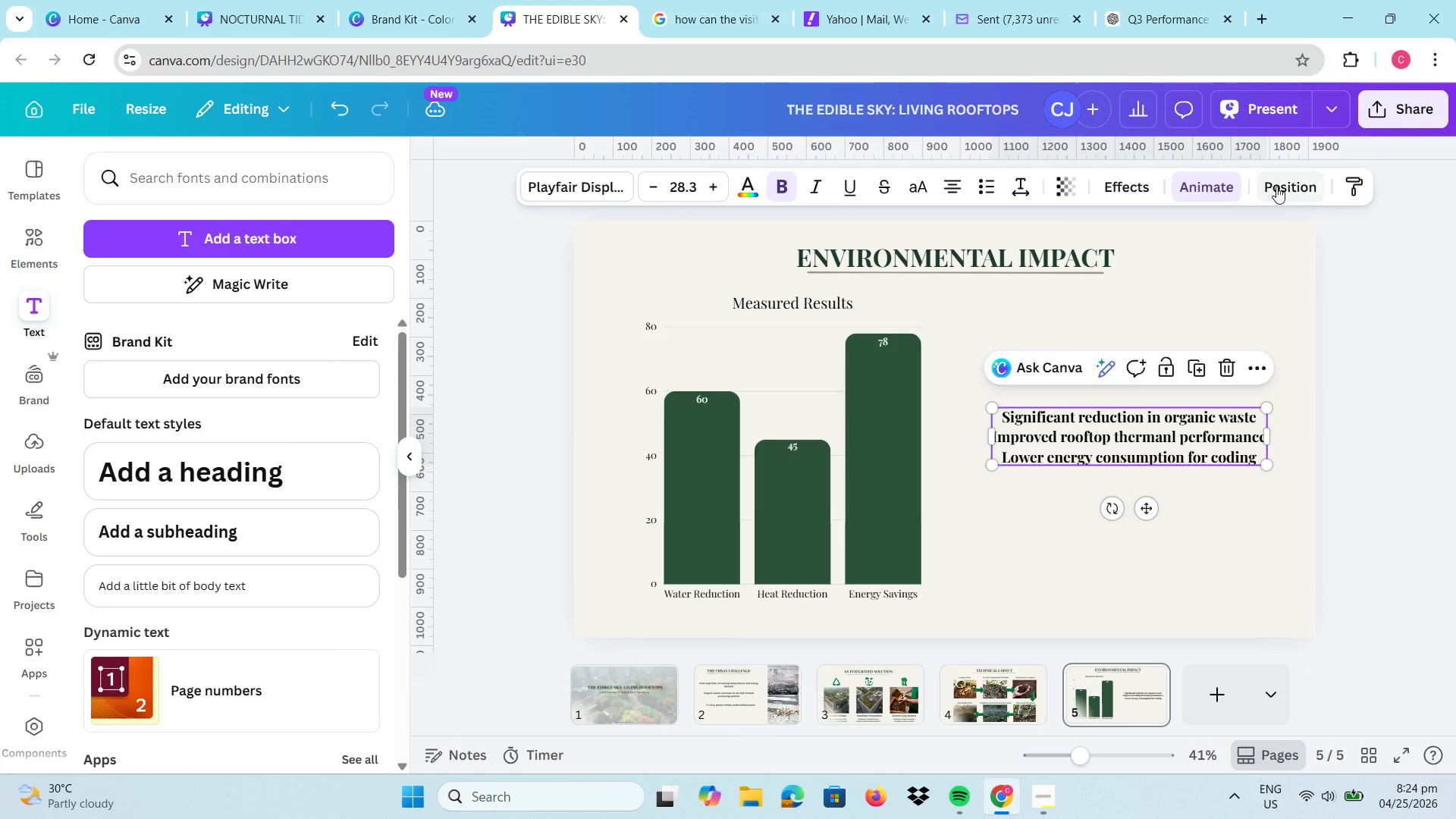 
left_click([1277, 187])
 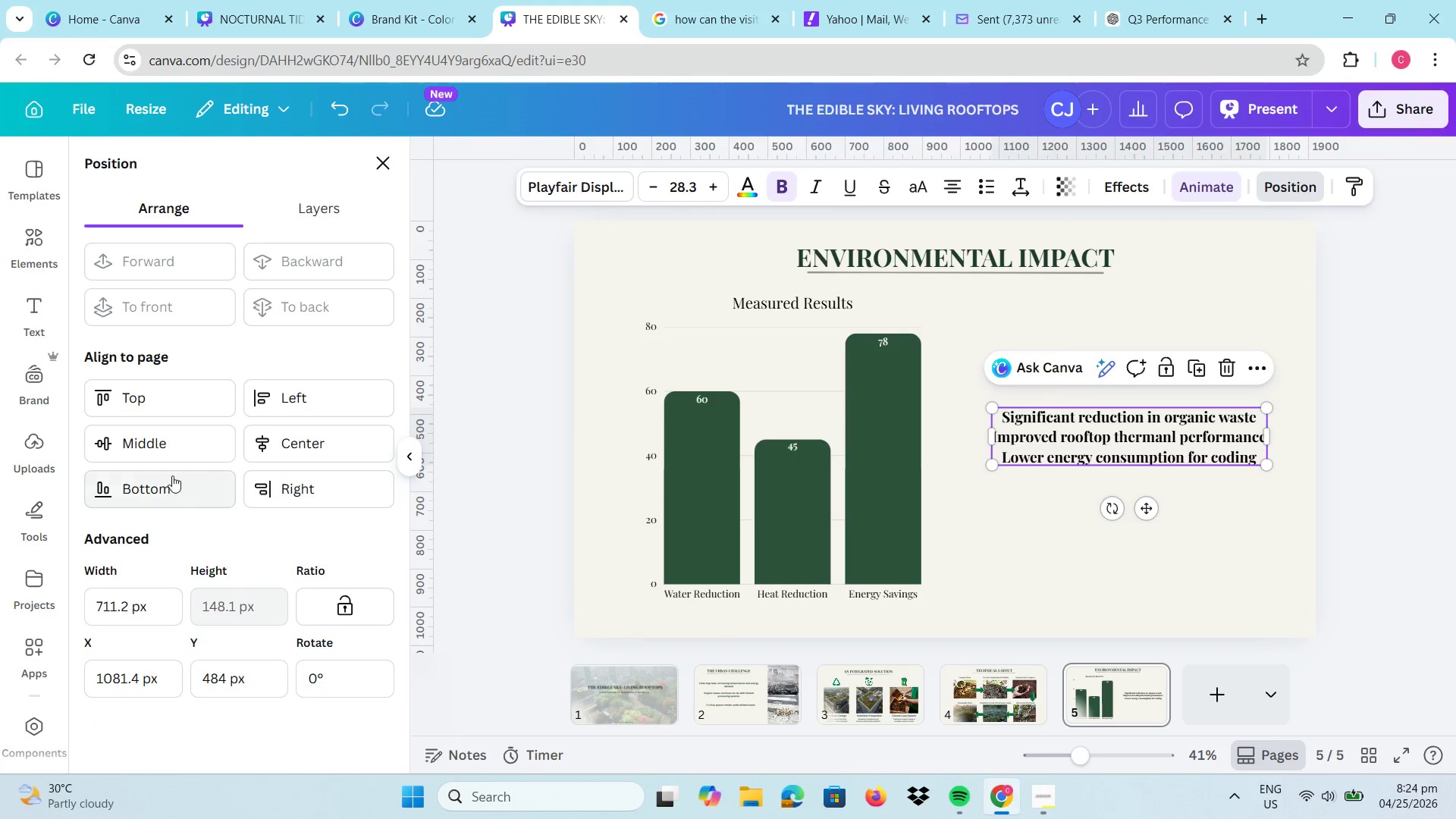 
left_click([173, 460])
 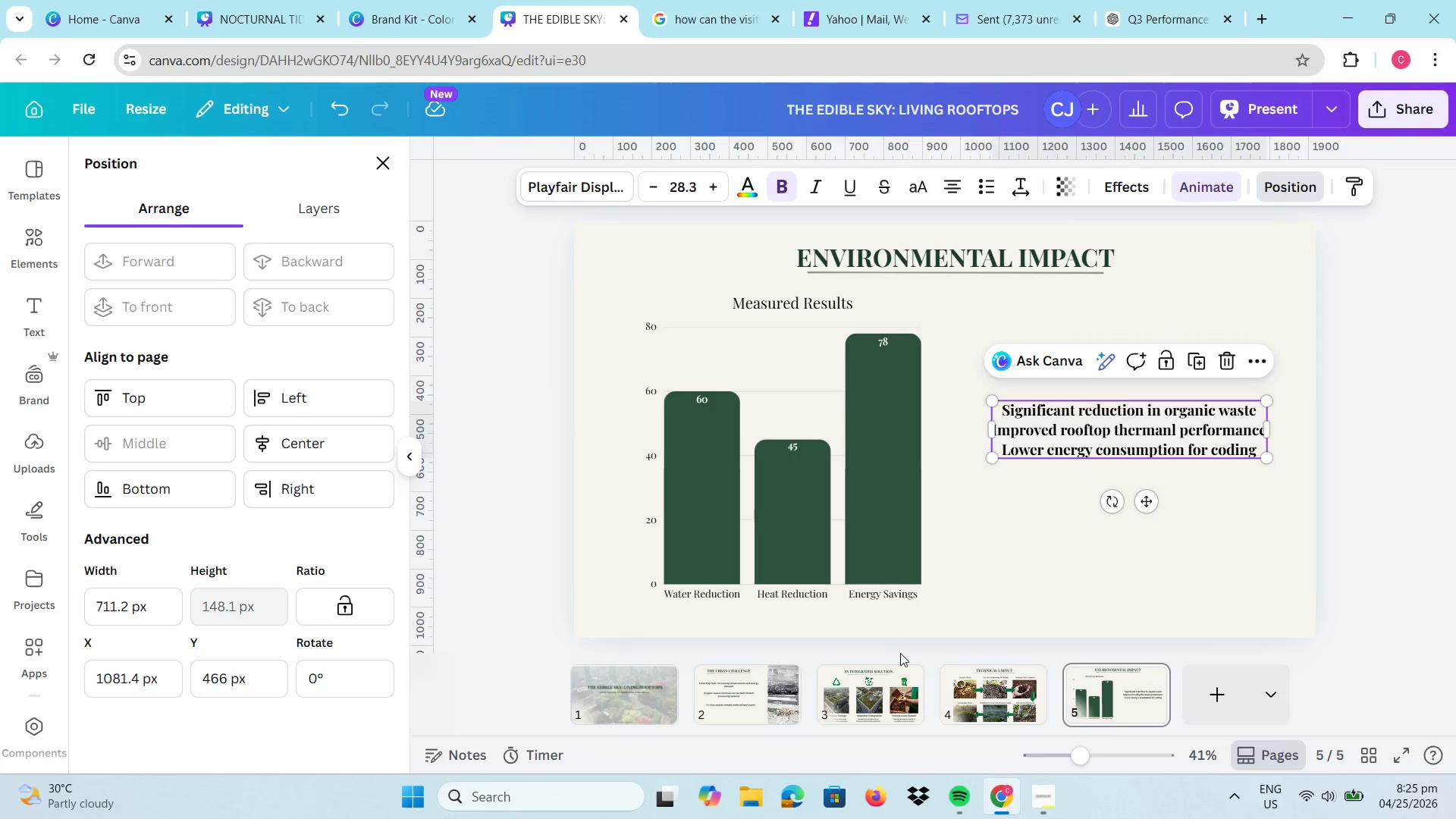 
left_click([902, 653])
 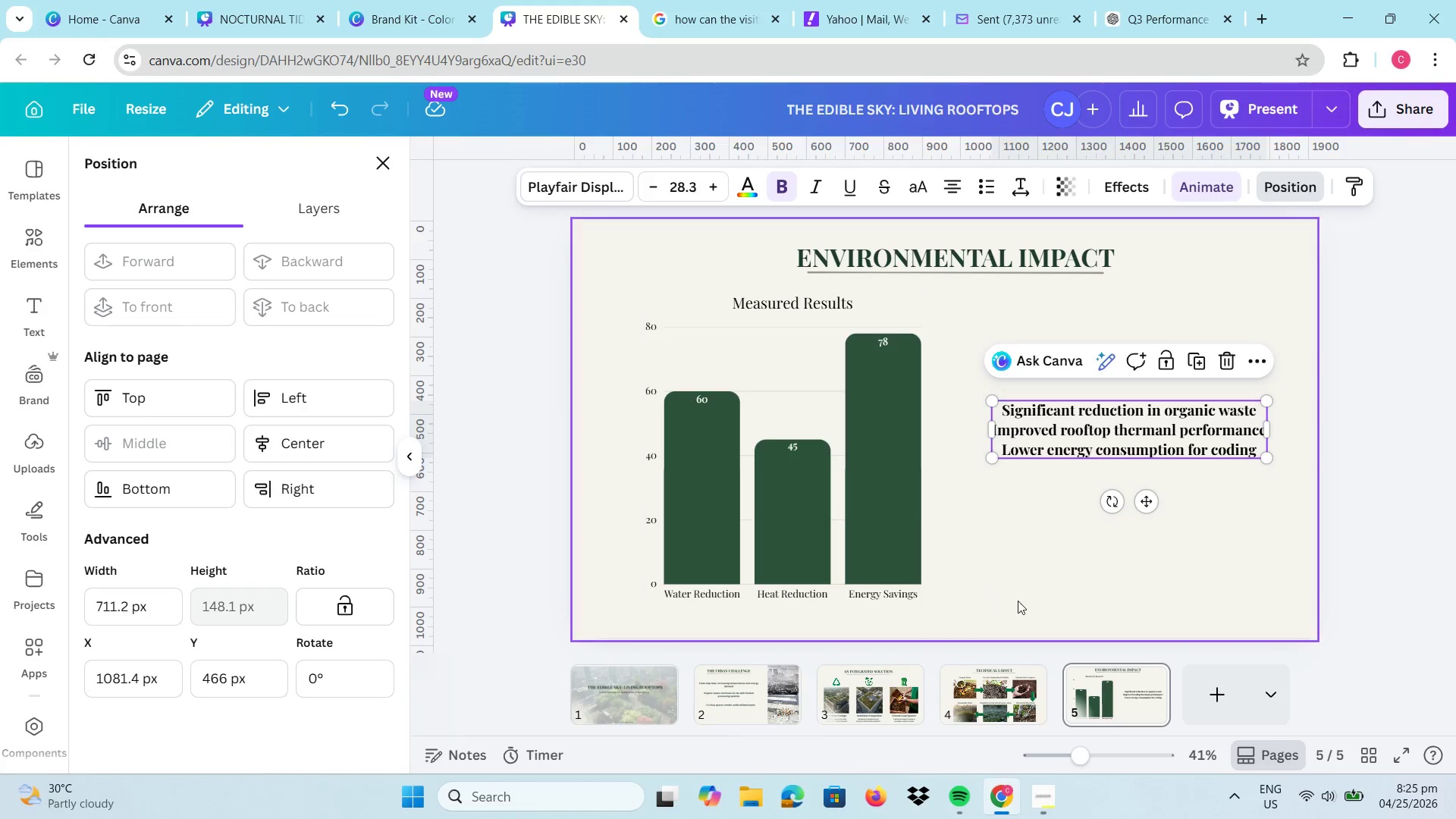 
left_click([1018, 601])
 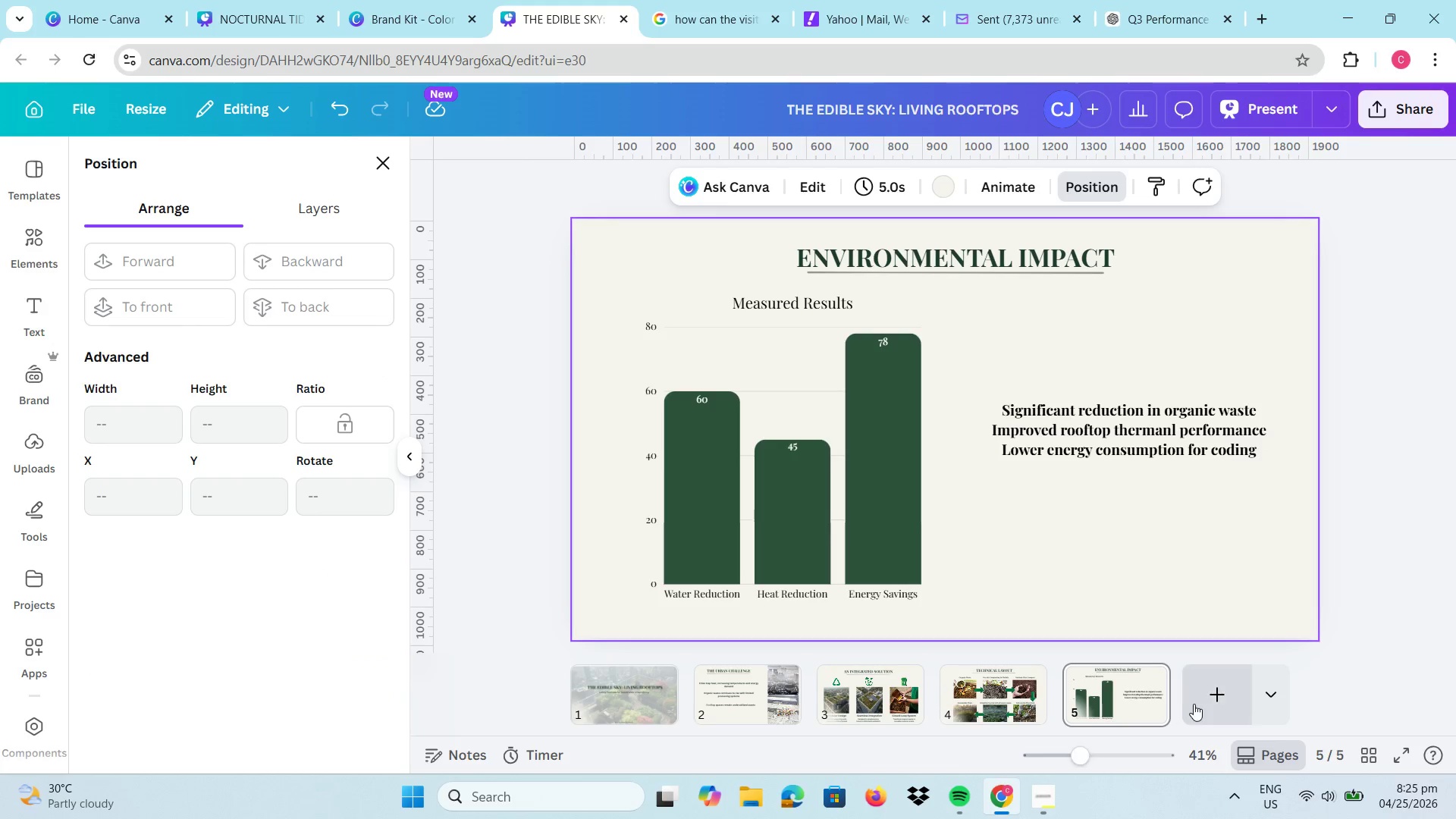 
left_click([1203, 701])
 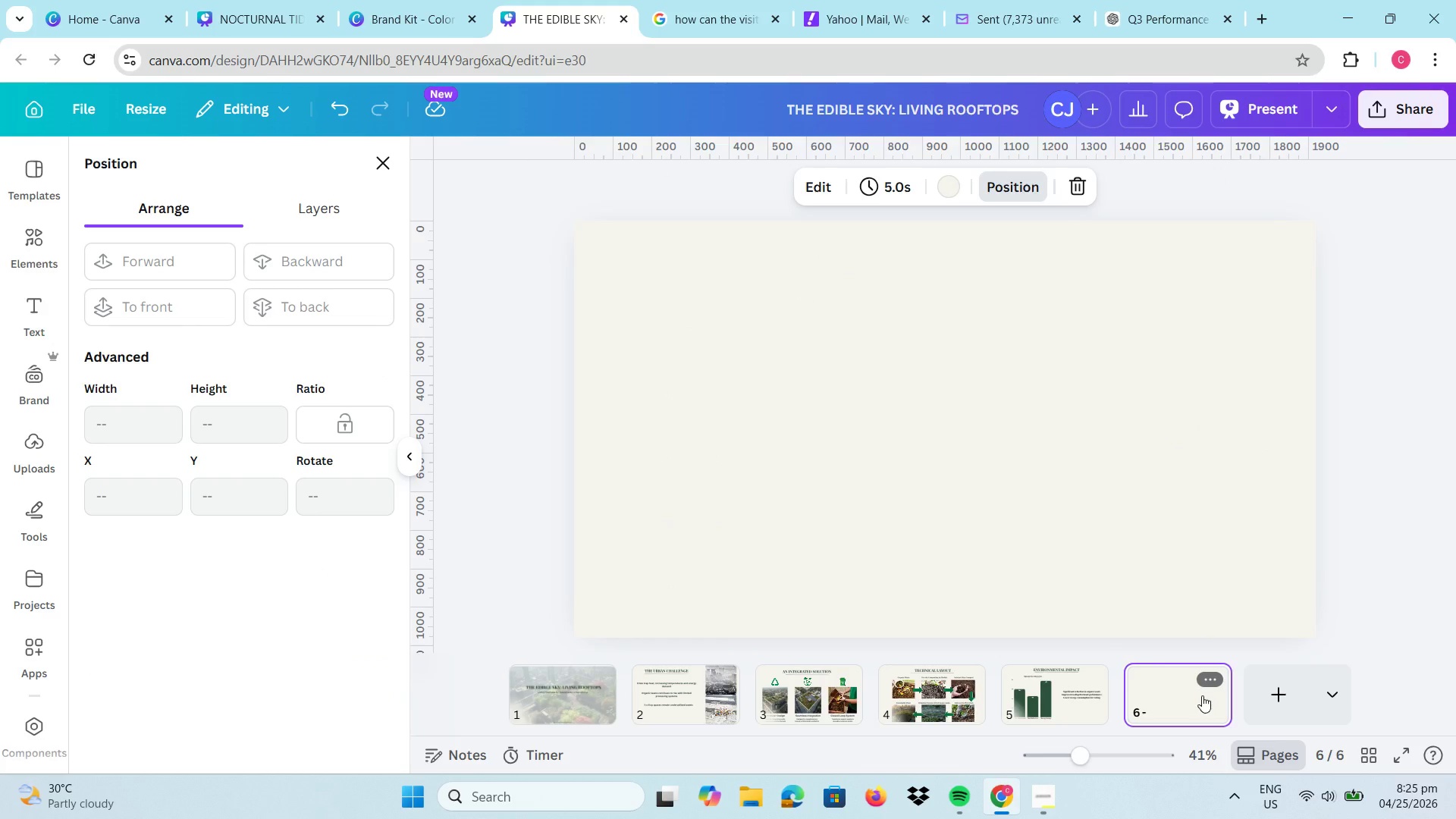 
wait(12.73)
 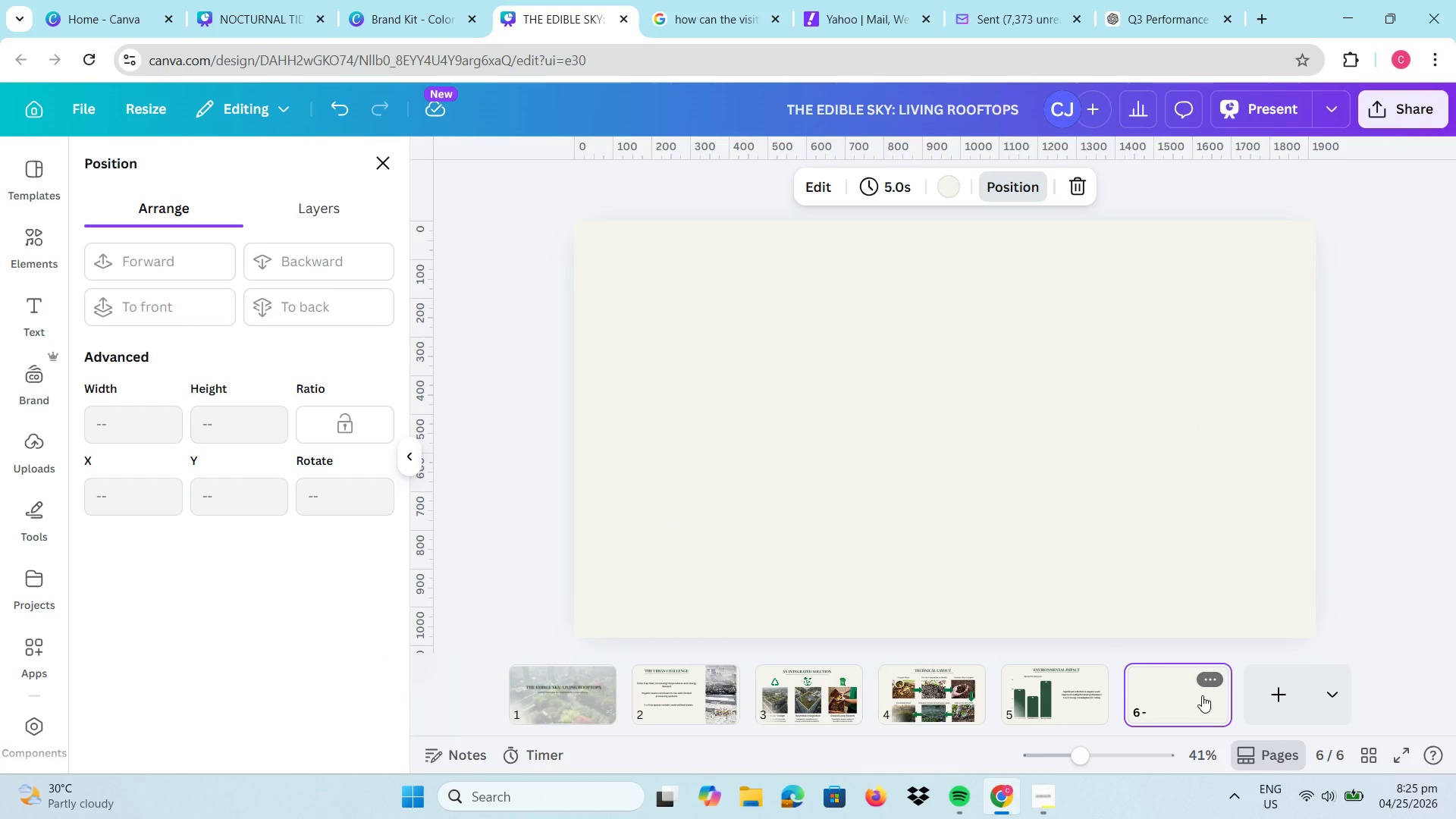 
left_click([1053, 693])
 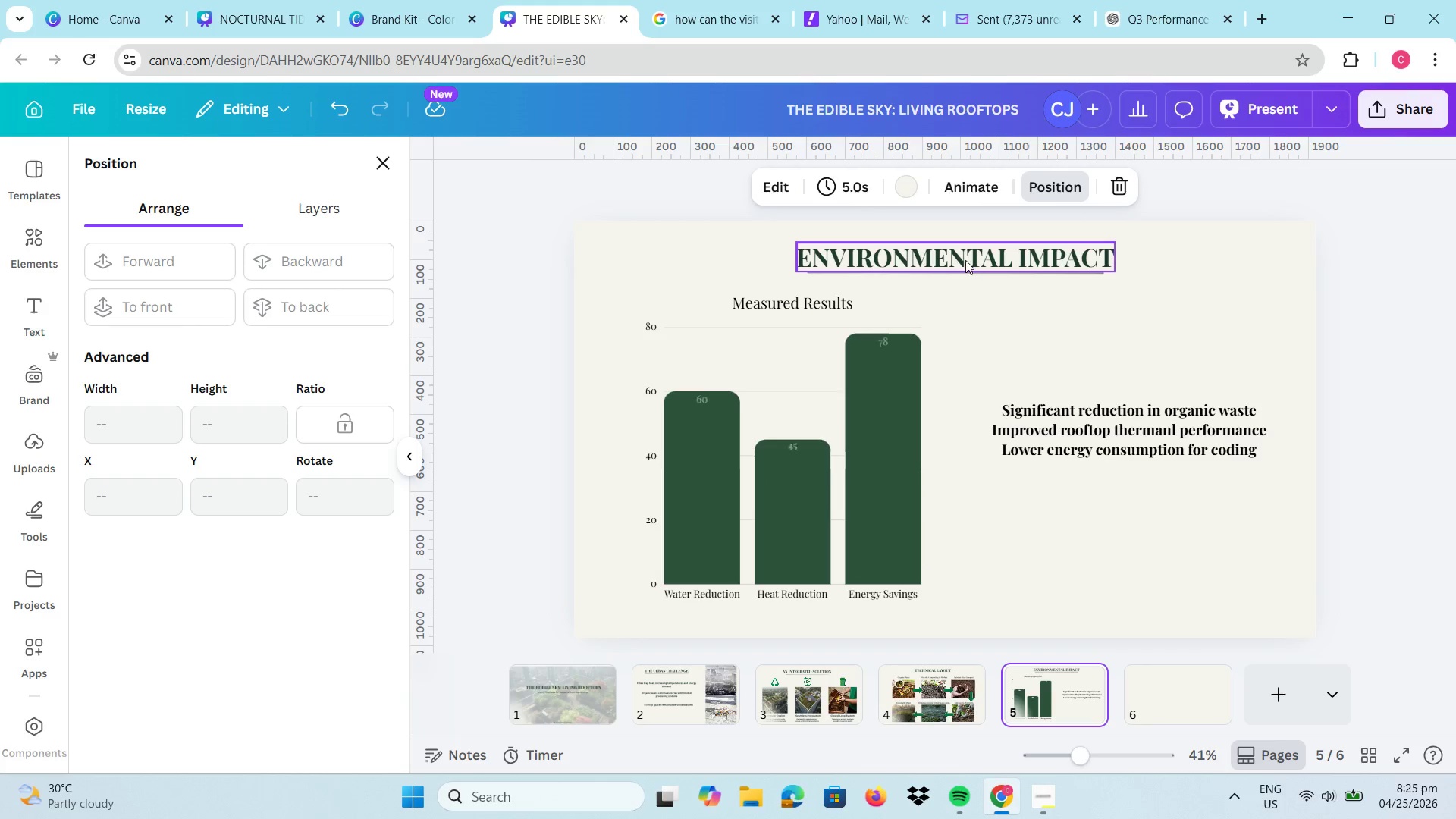 
left_click([965, 260])
 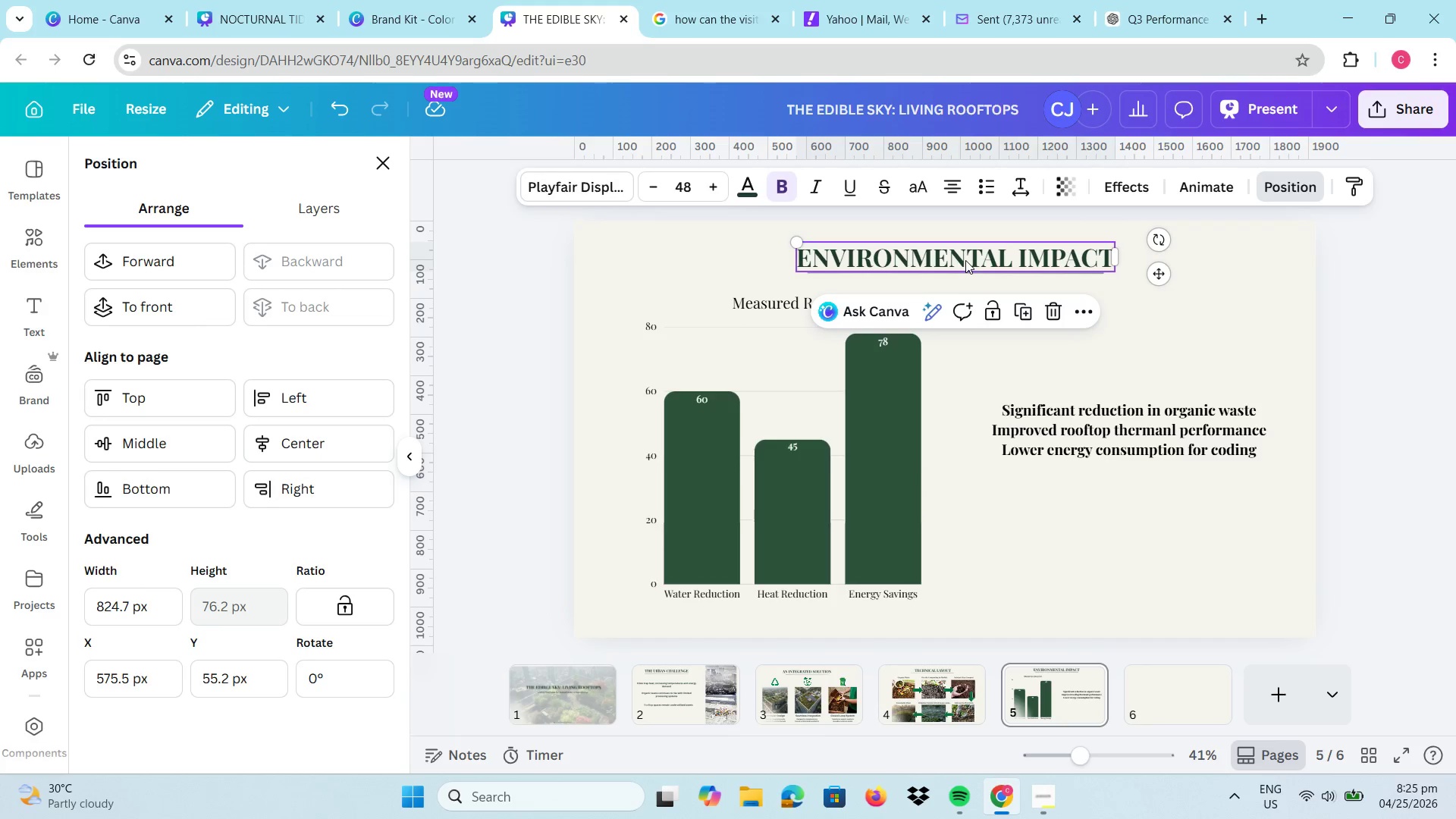 
key(Control+C)
 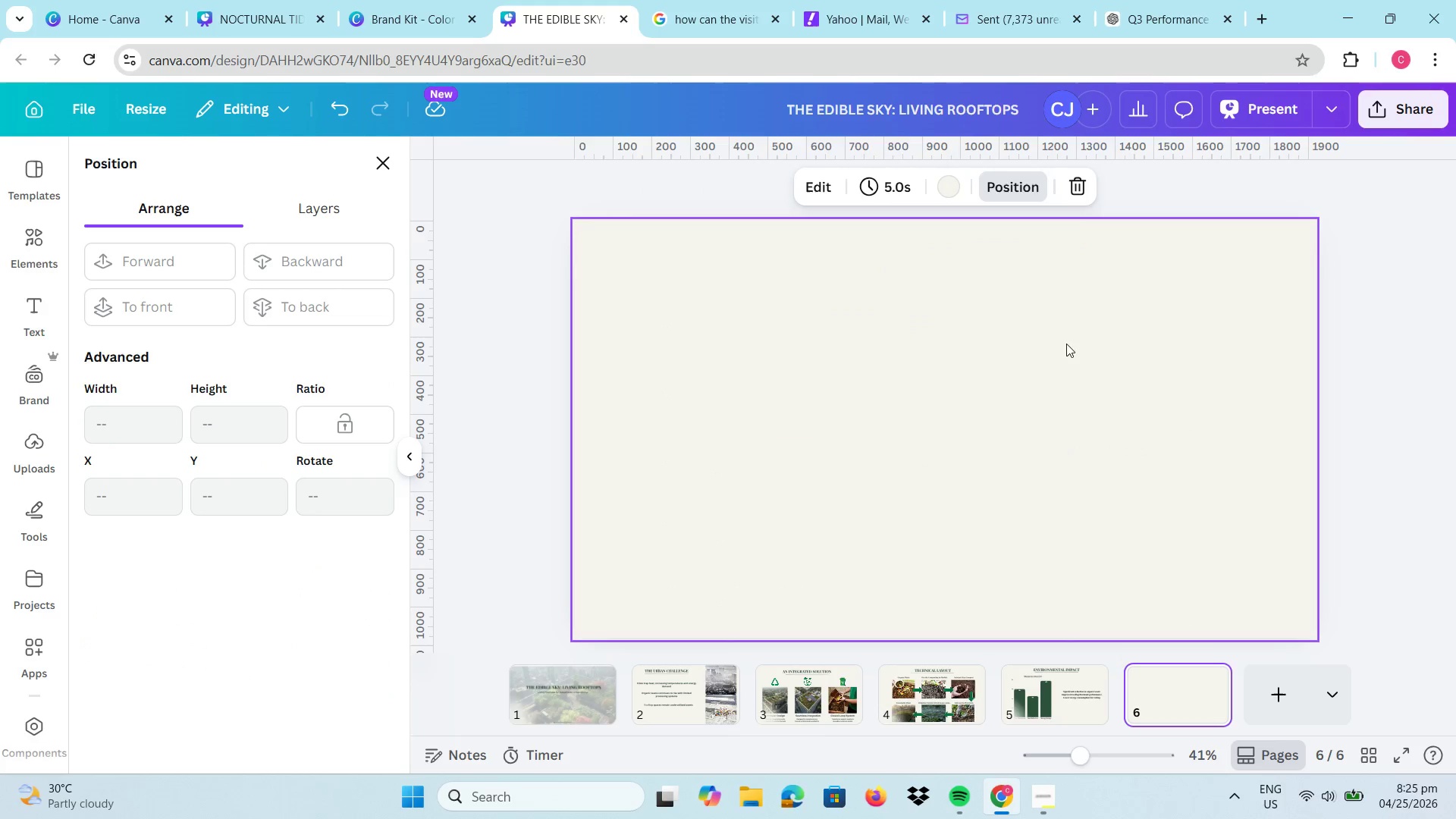 
double_click([1062, 335])
 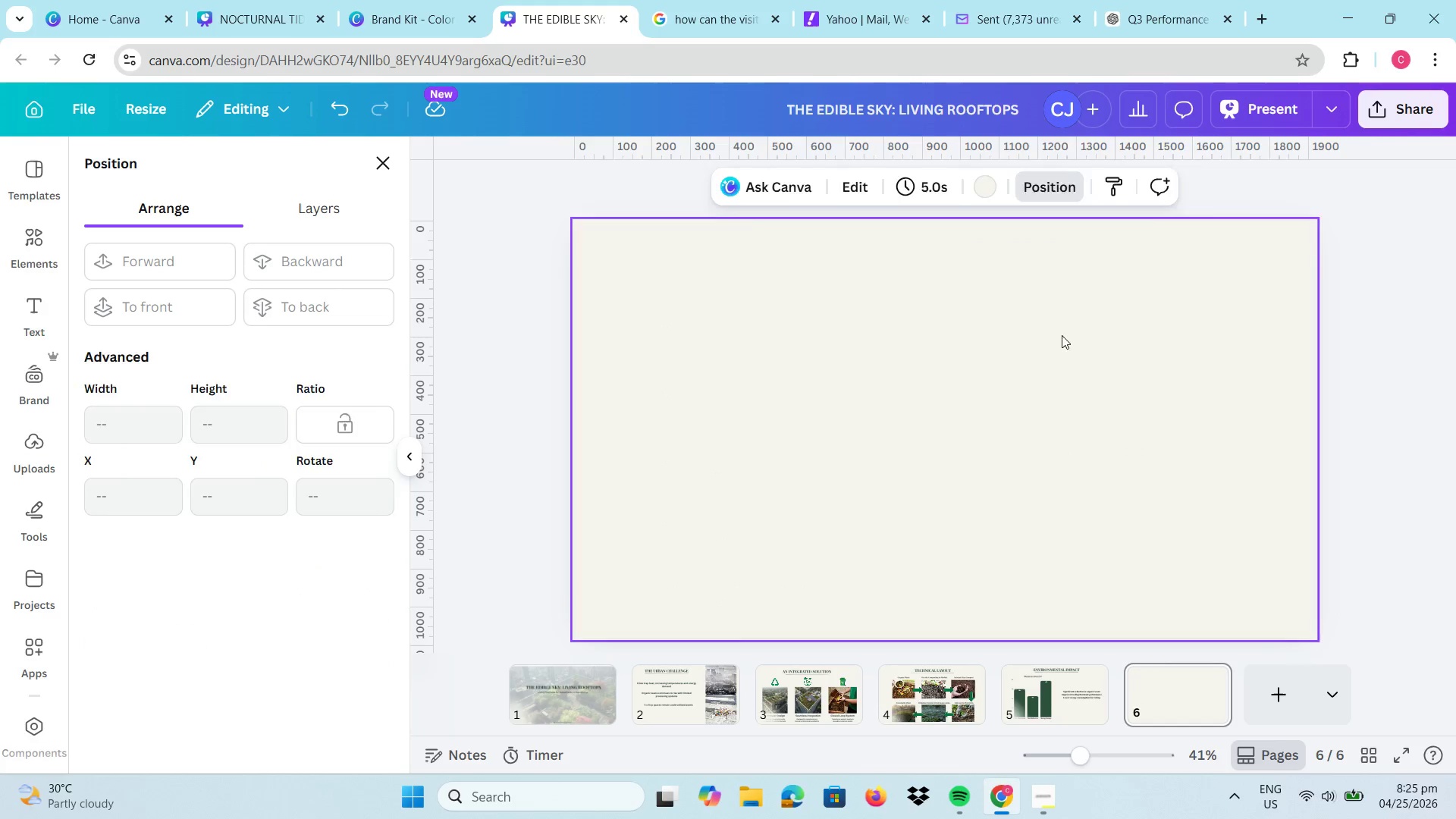 
key(Control+V)
 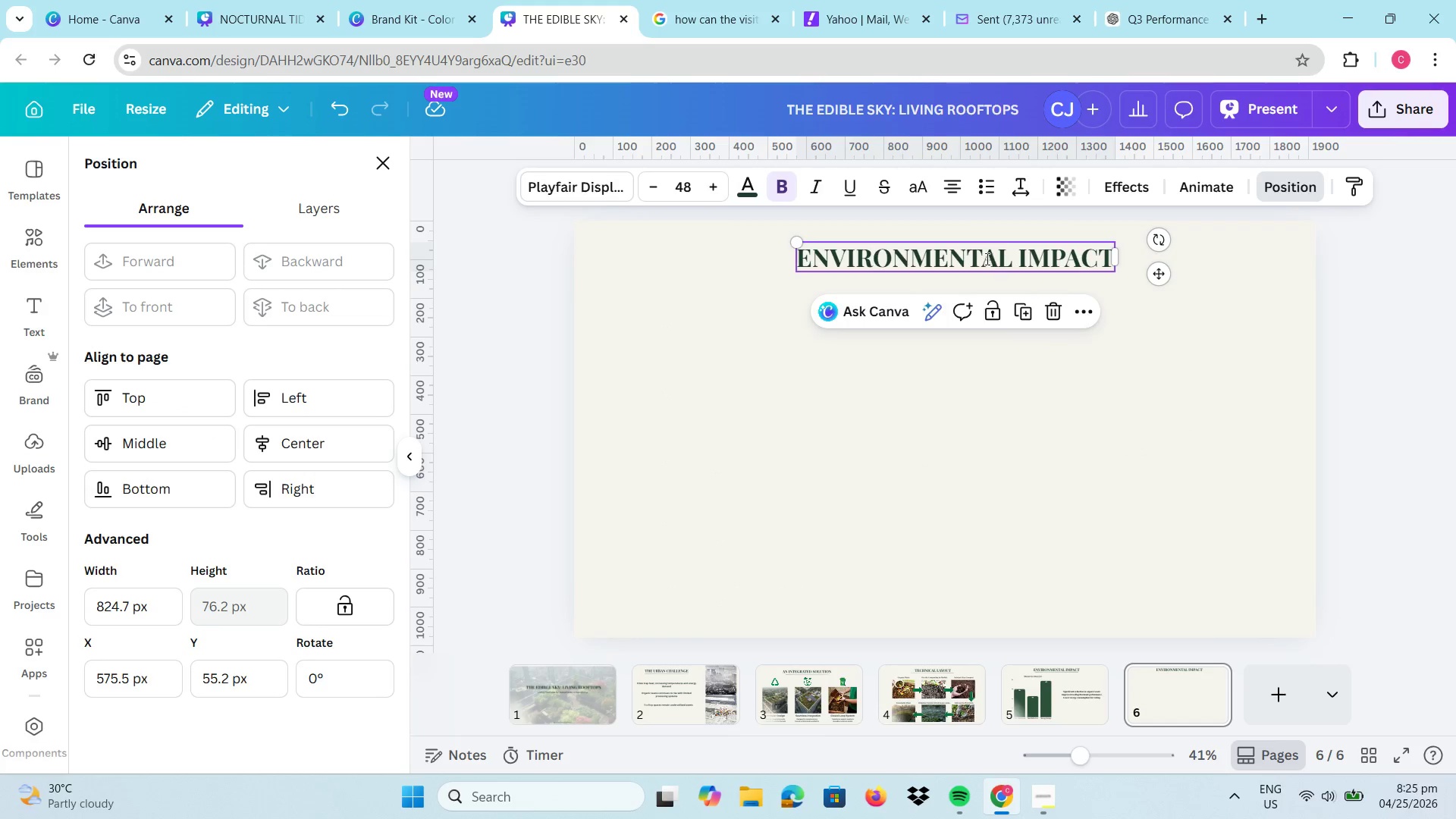 
double_click([986, 259])
 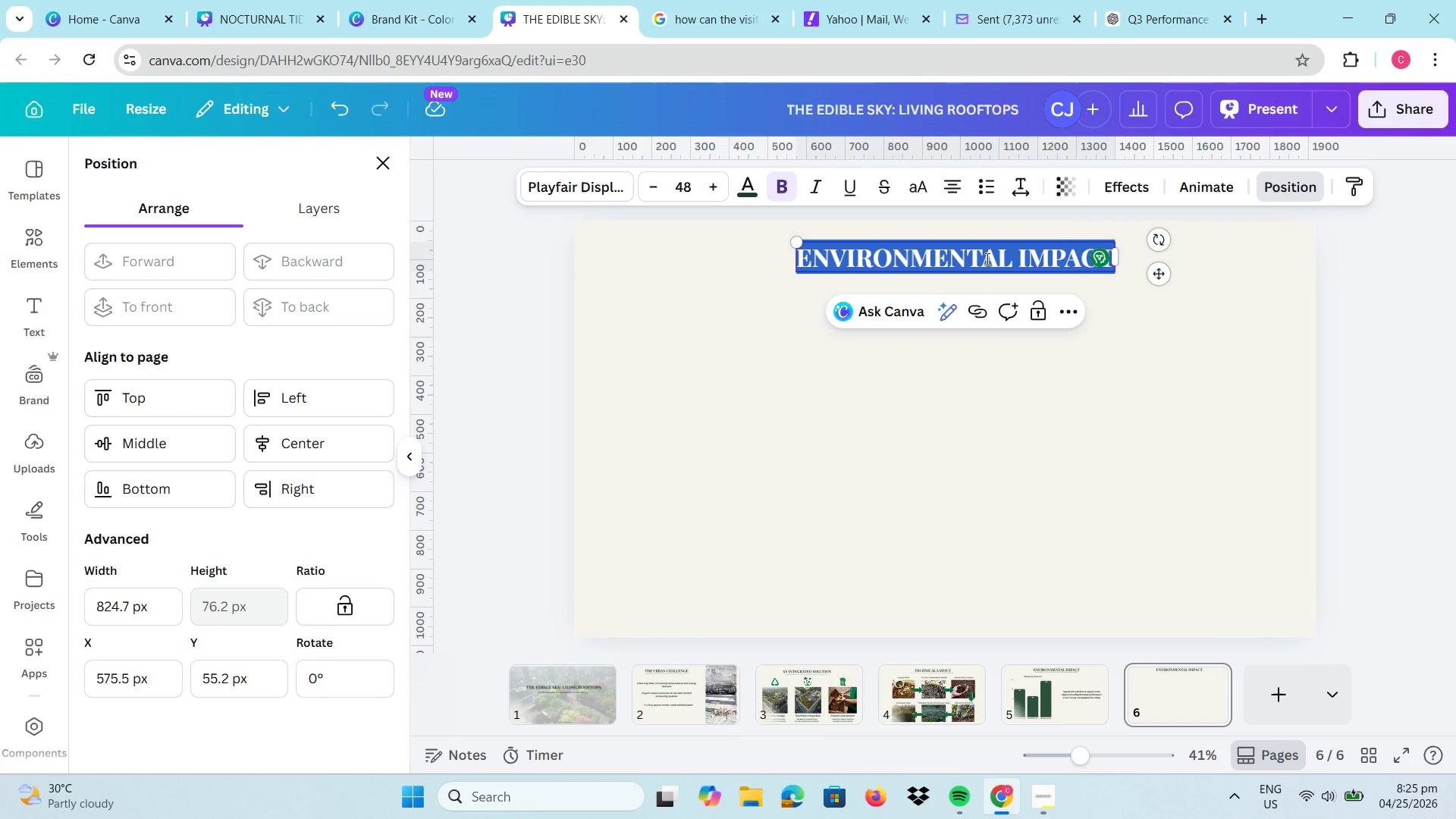 
wait(6.16)
 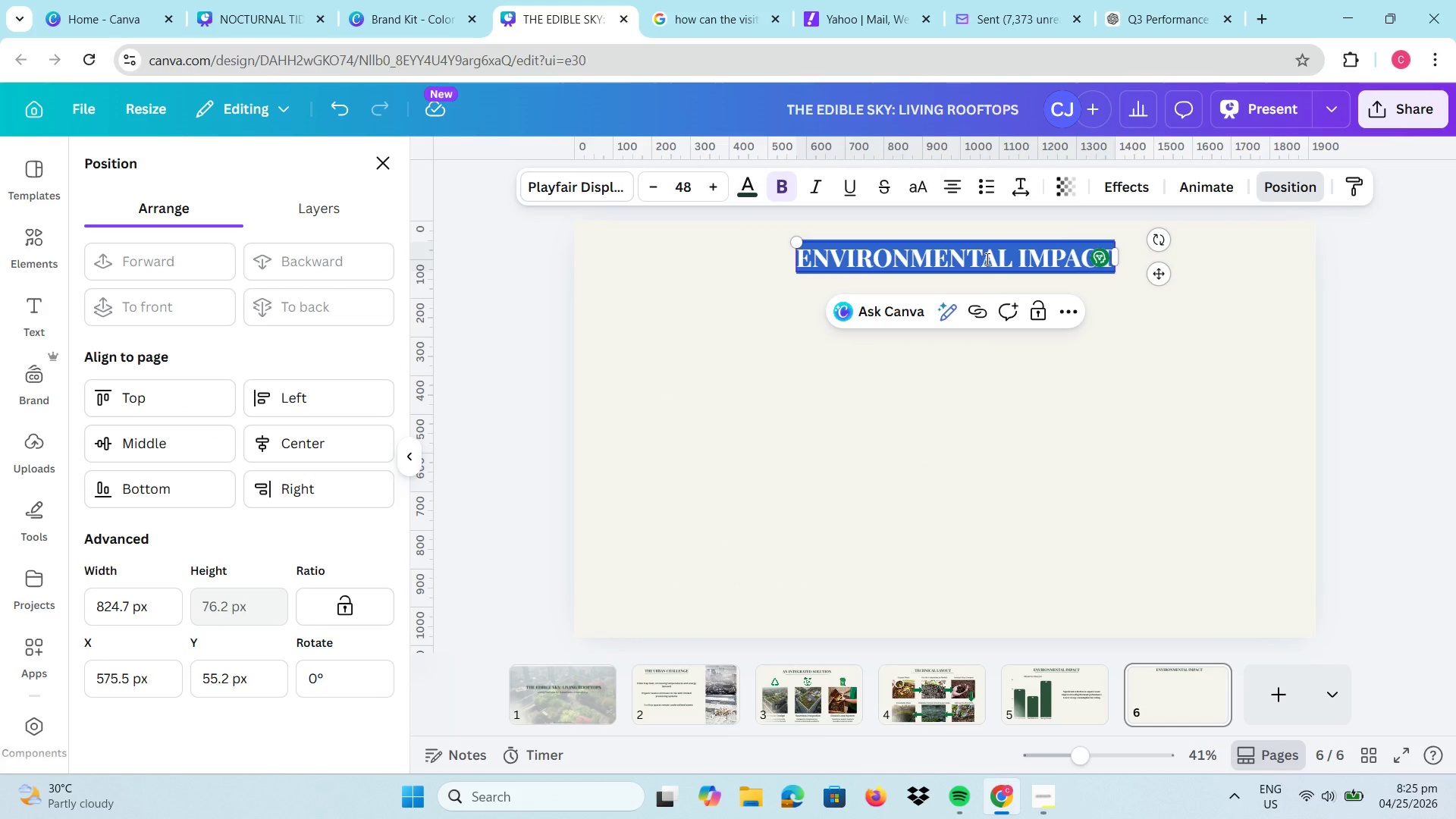 
left_click([986, 259])
 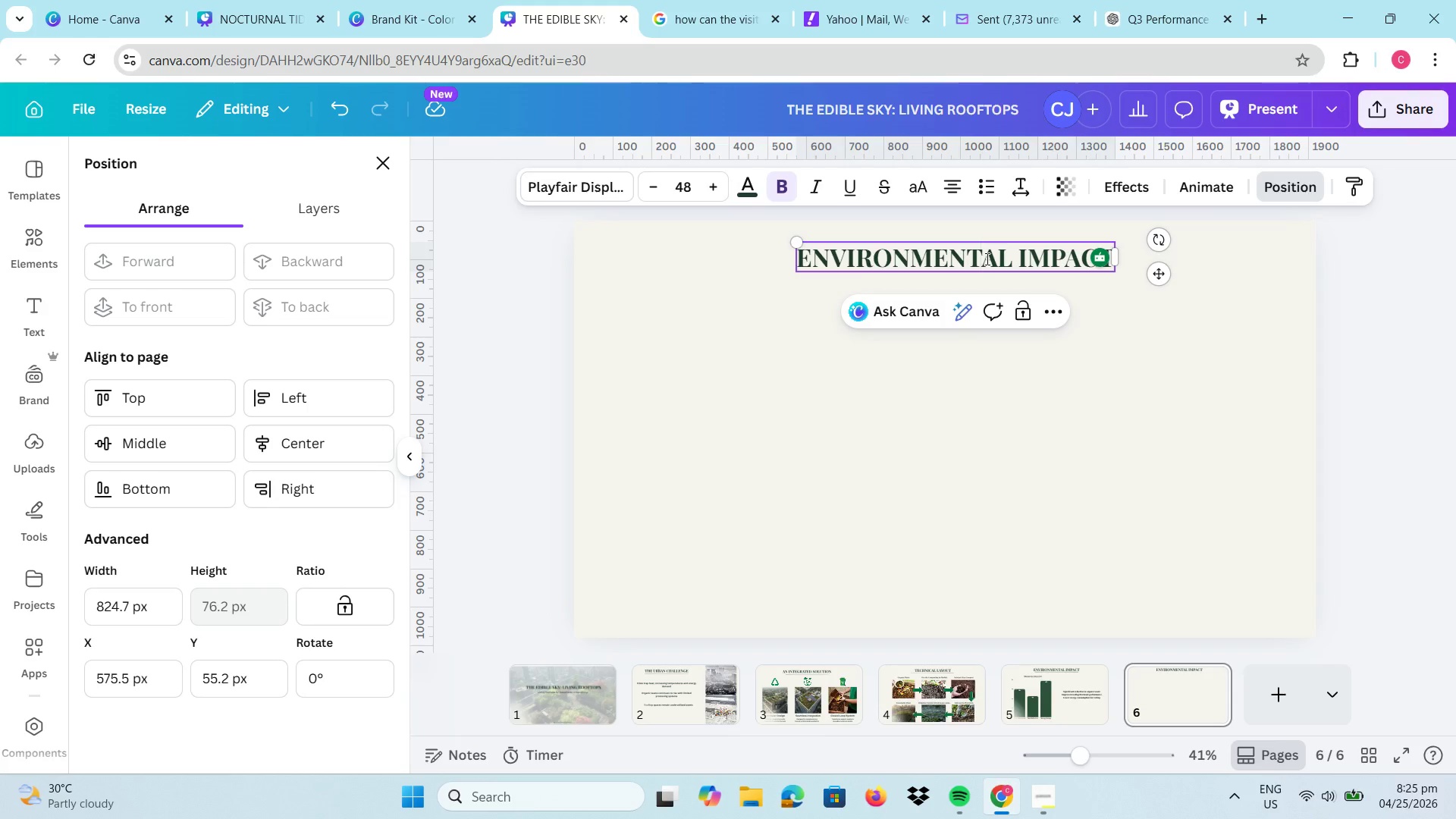 
key(Control+A)
 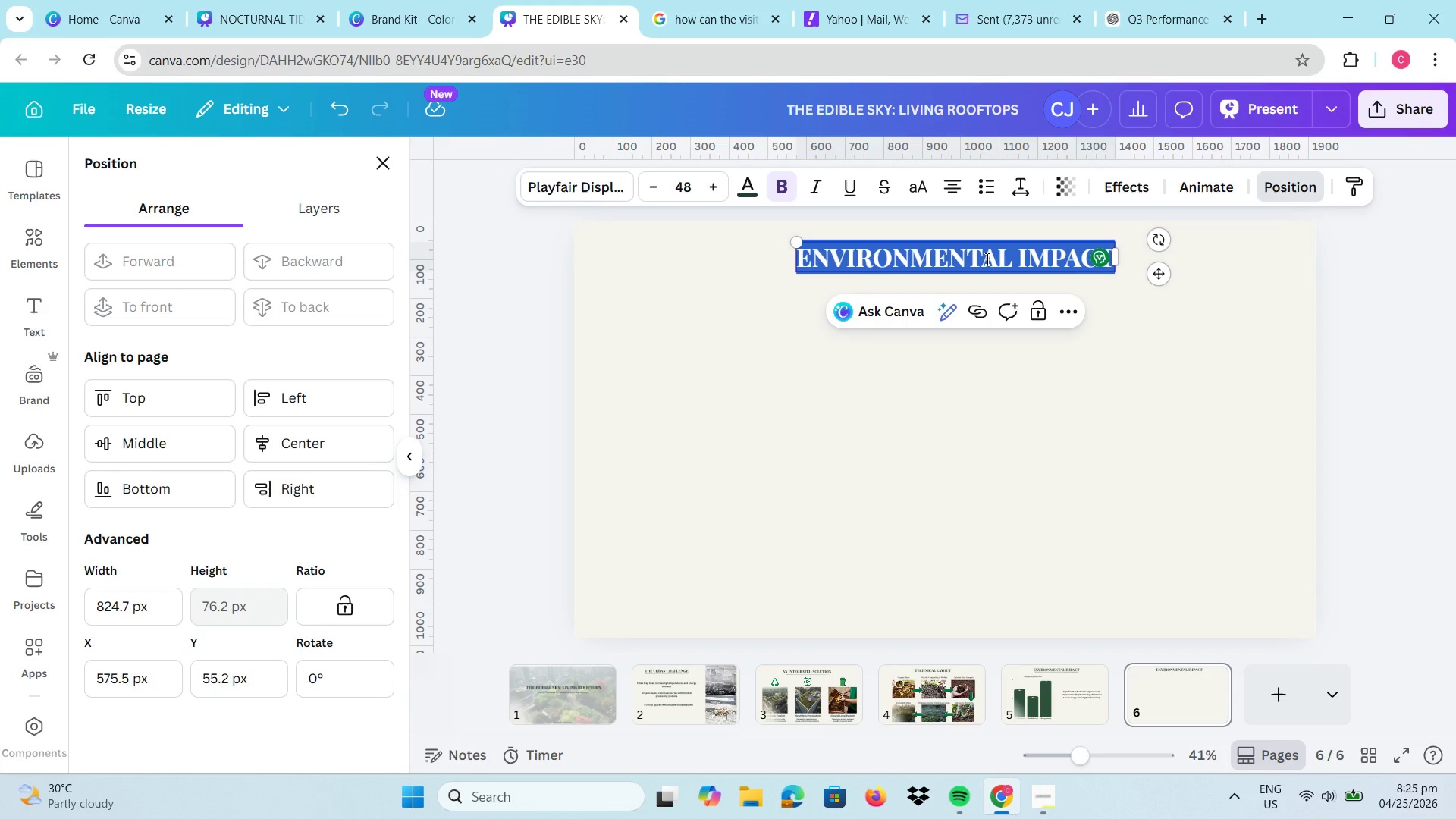 
type(CASE STUDY: THE GREEN LOFTS)
 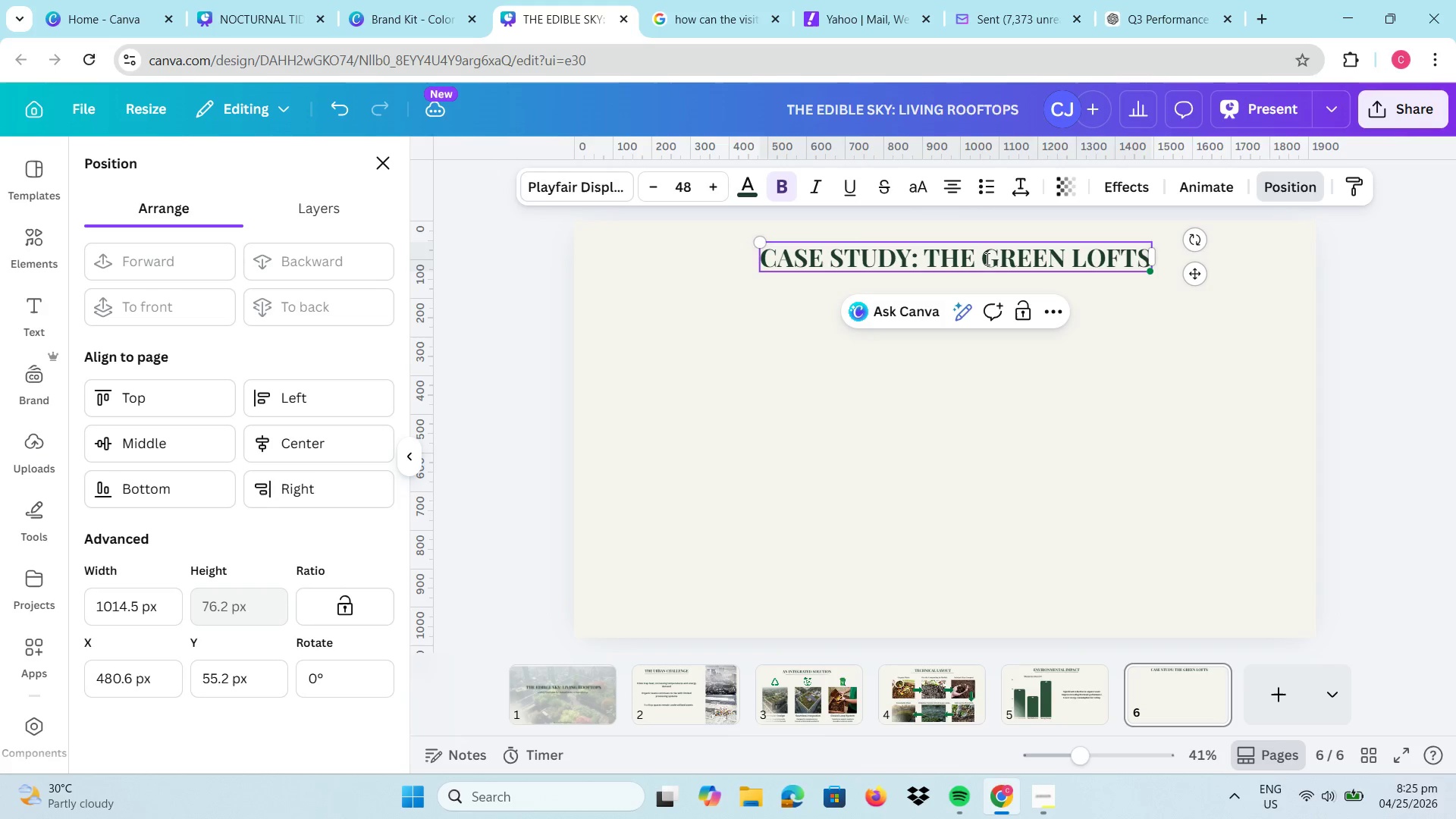 
left_click([886, 451])
 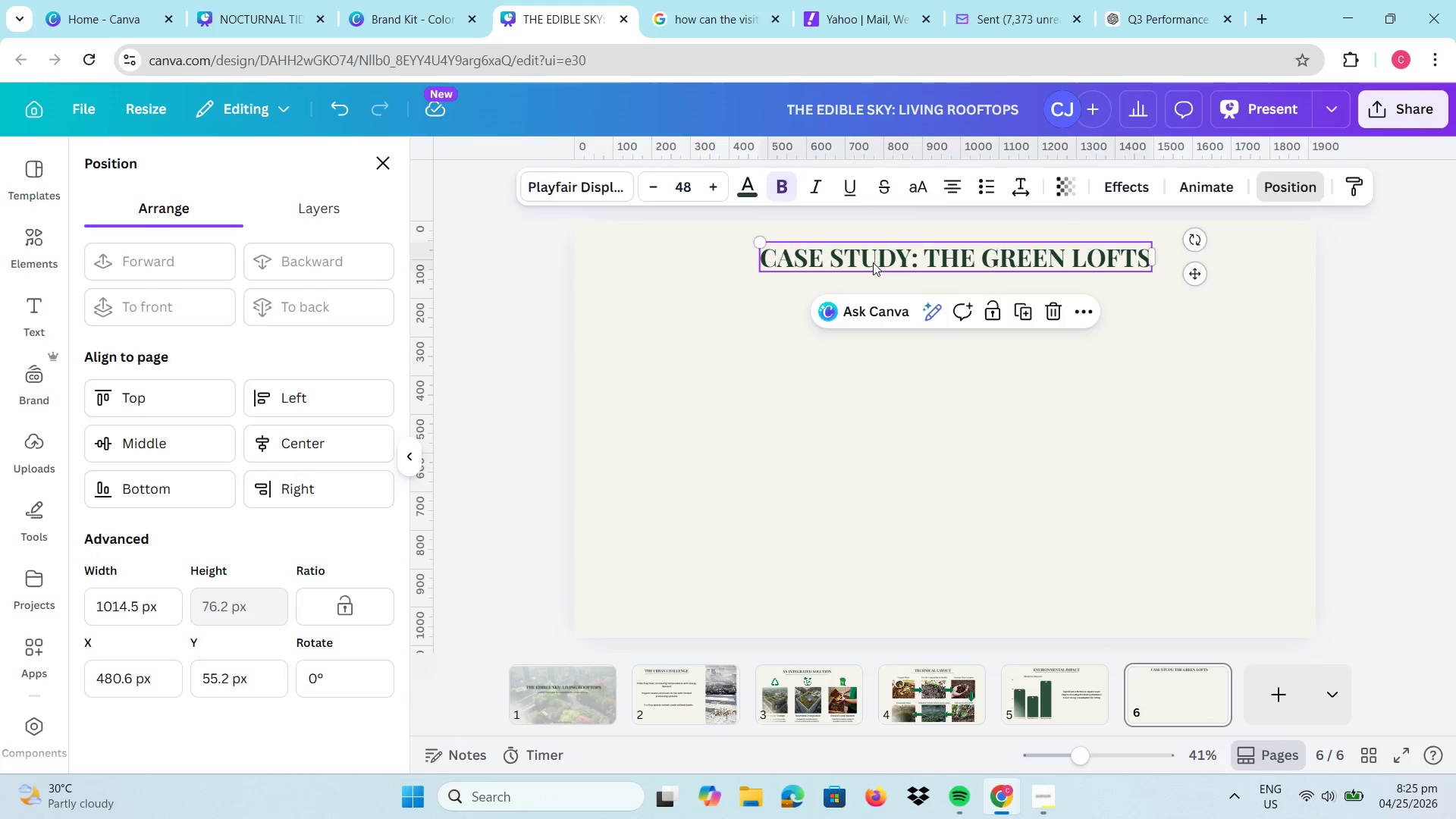 
left_click_drag(start_coordinate=[873, 263], to_coordinate=[868, 267])
 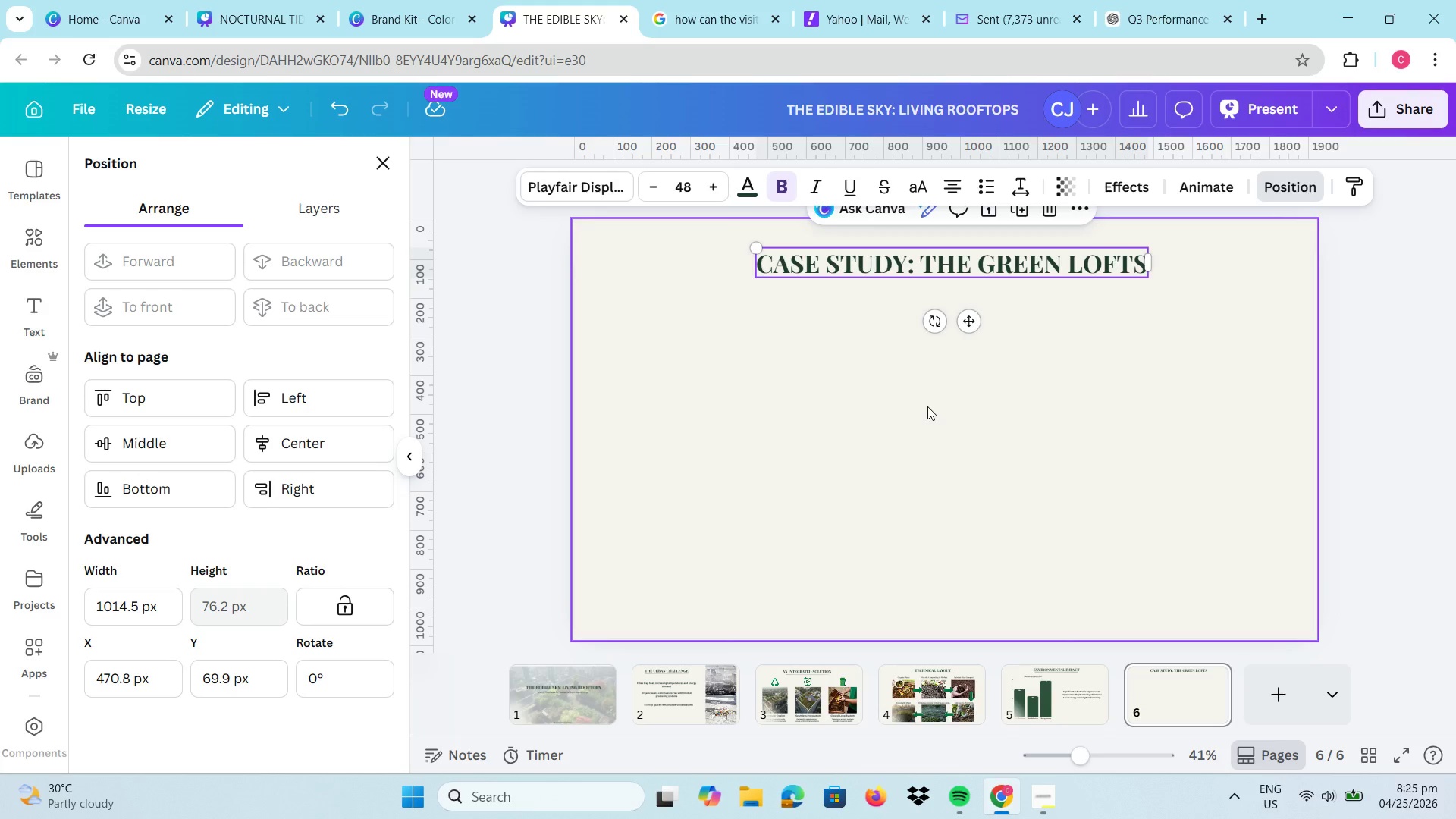 
left_click([927, 406])
 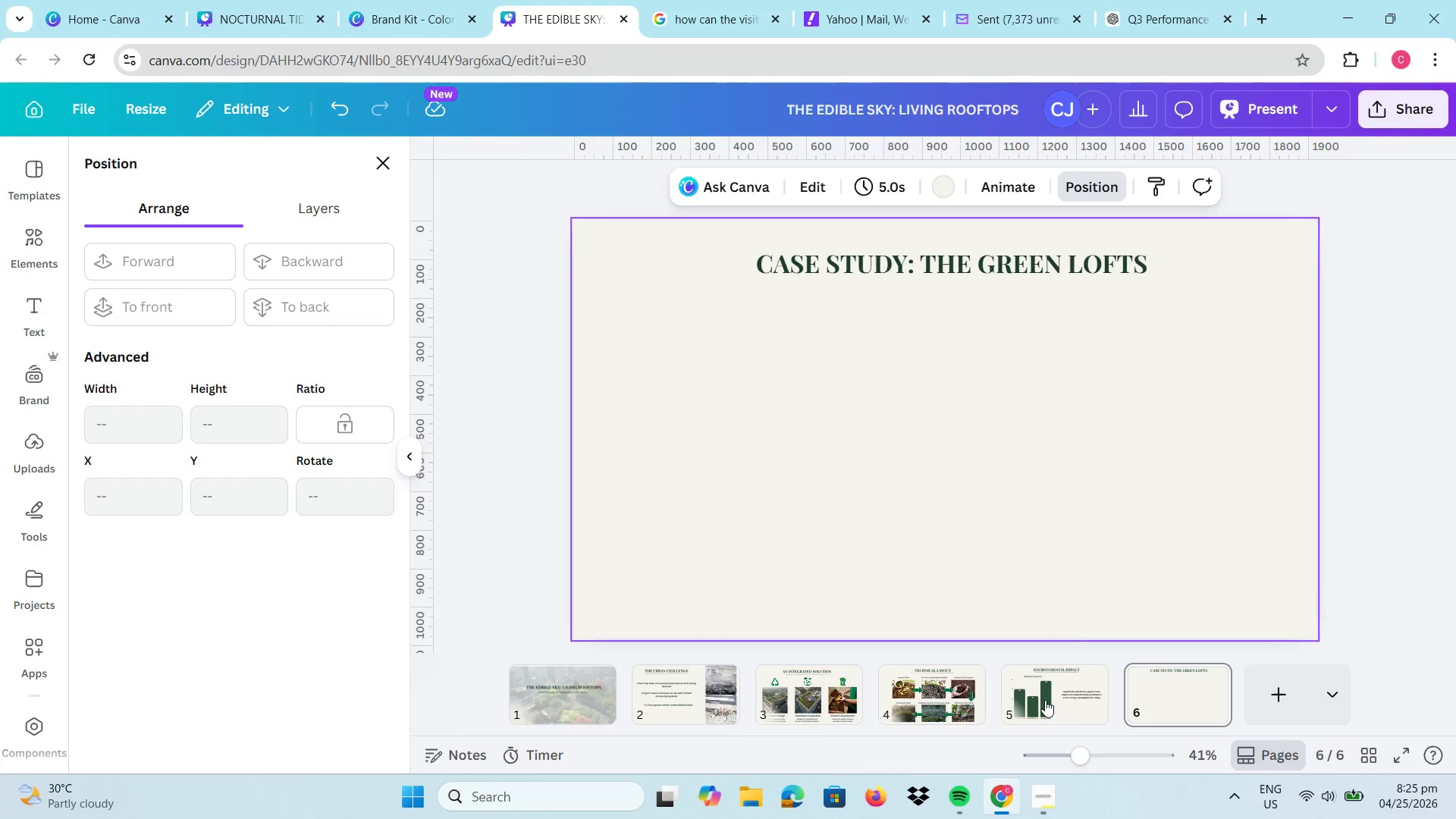 
left_click([1045, 703])
 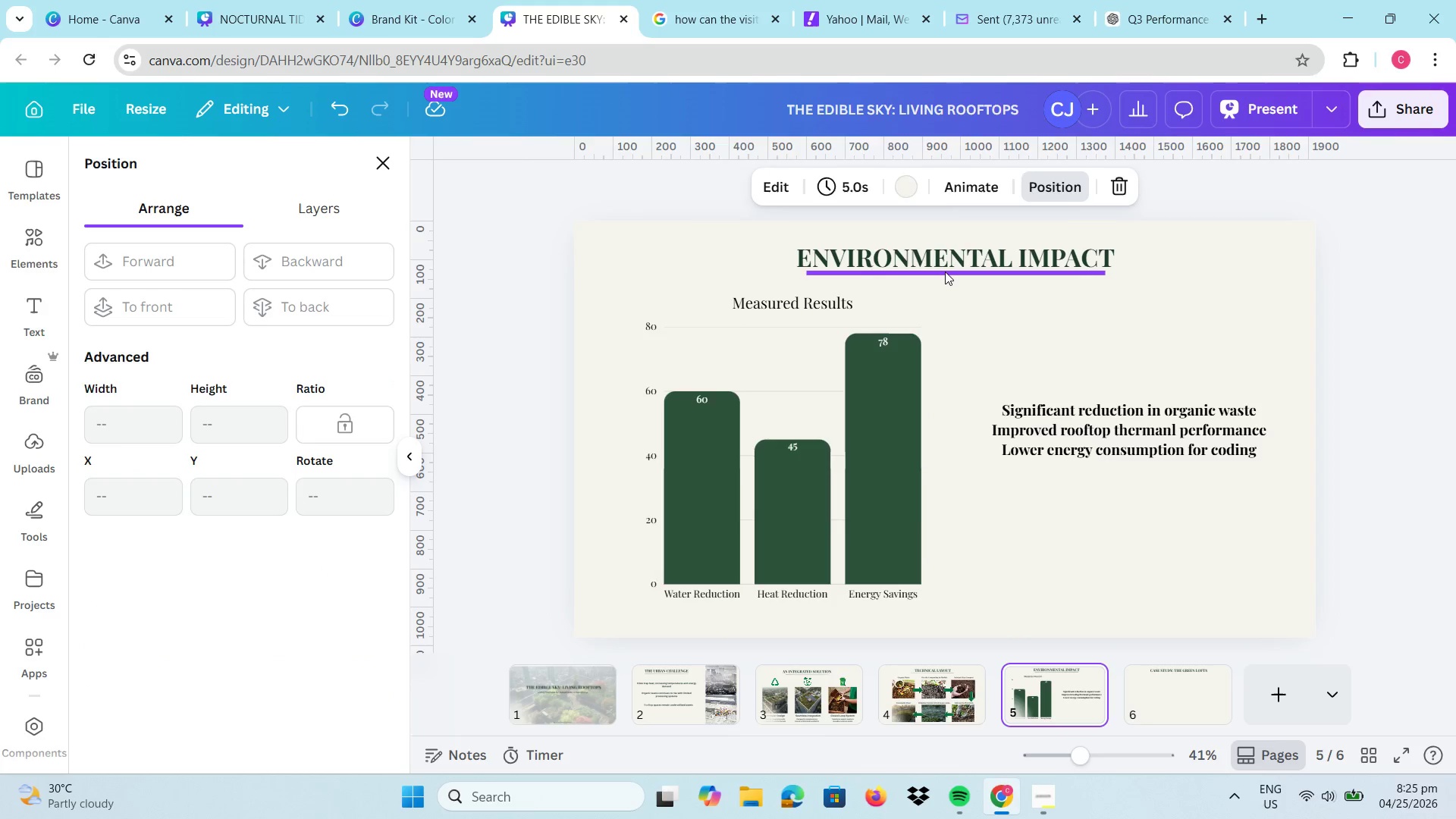 
left_click([945, 271])
 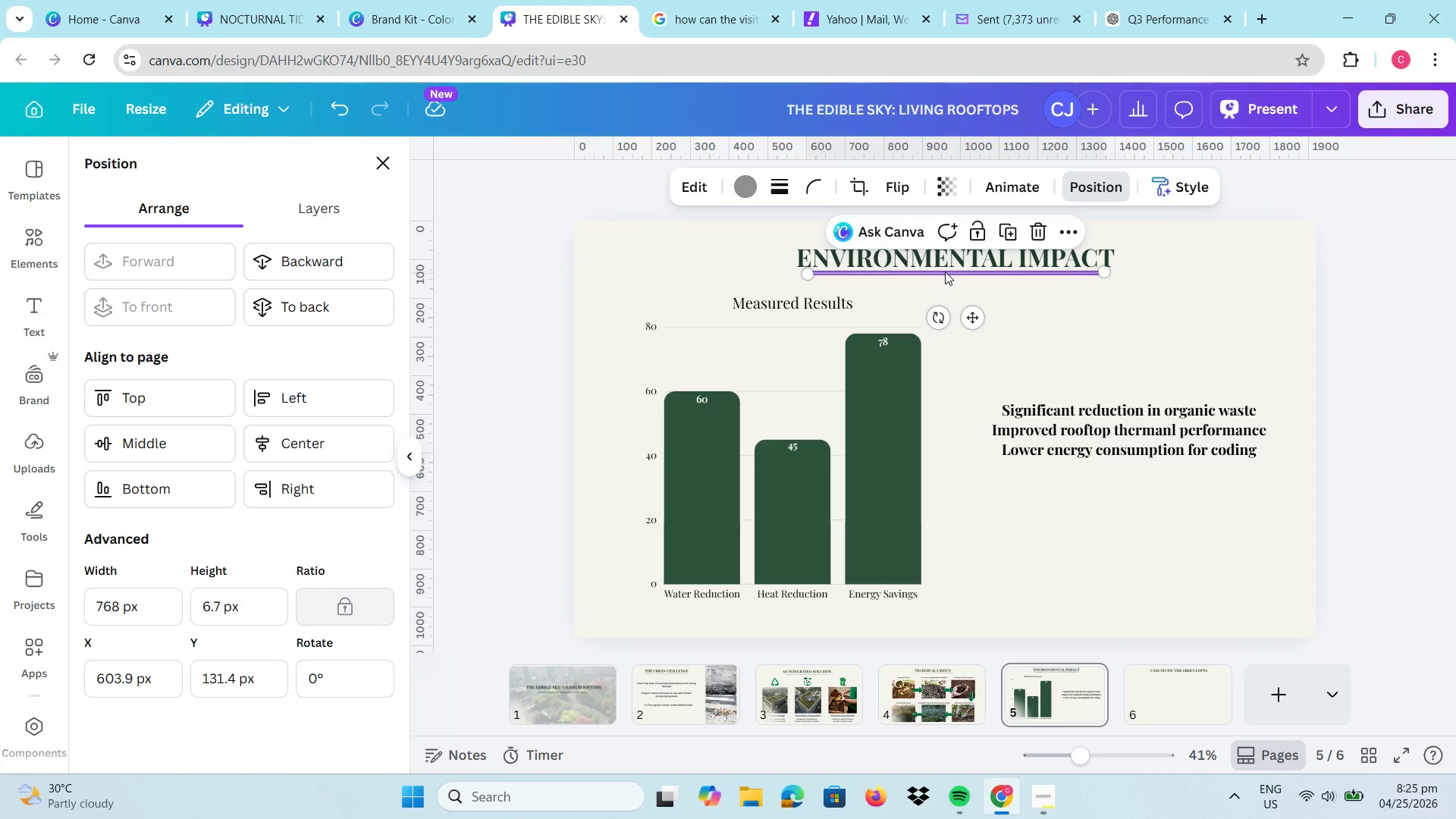 
key(Control+C)
 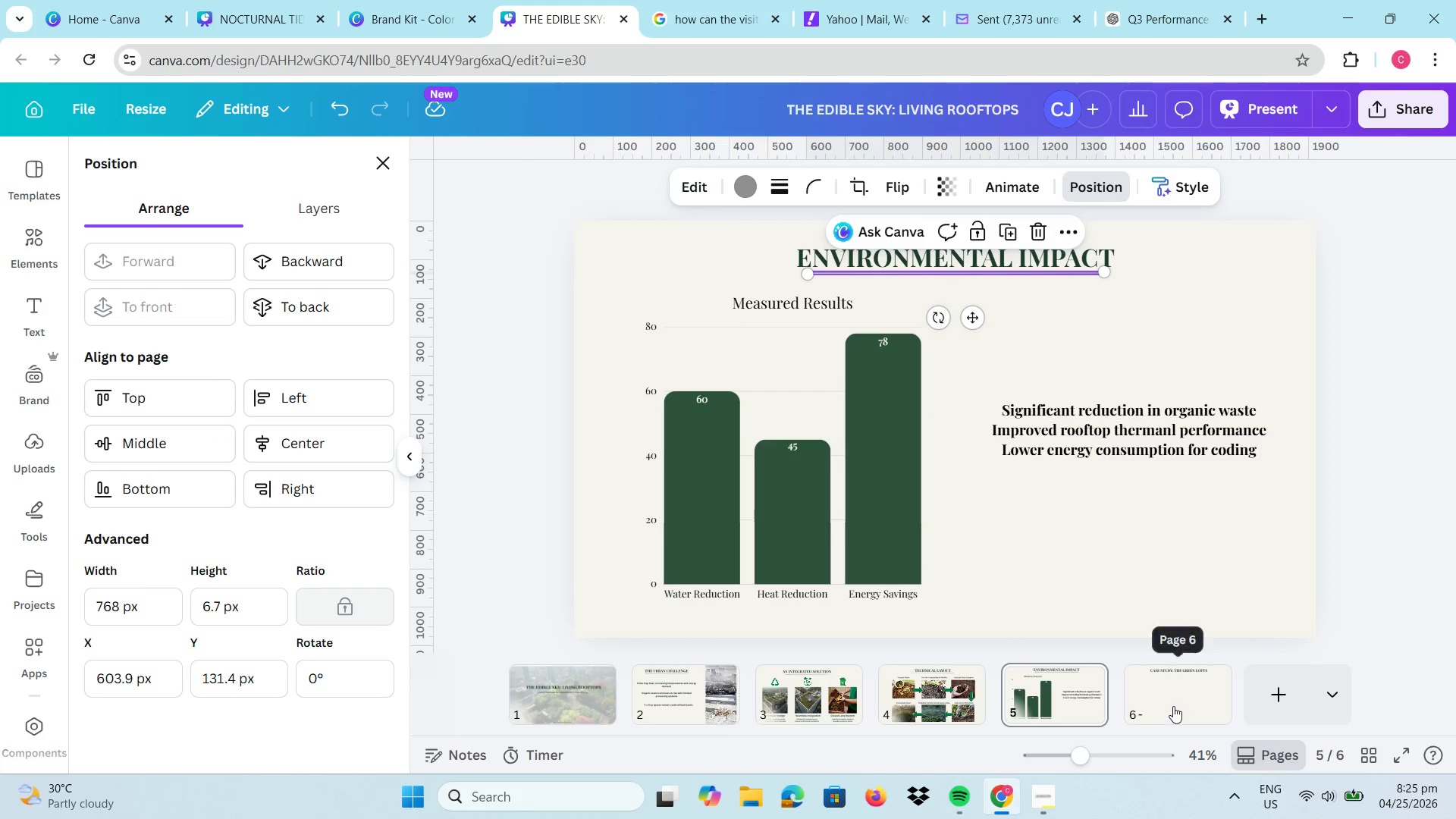 
left_click([1174, 706])
 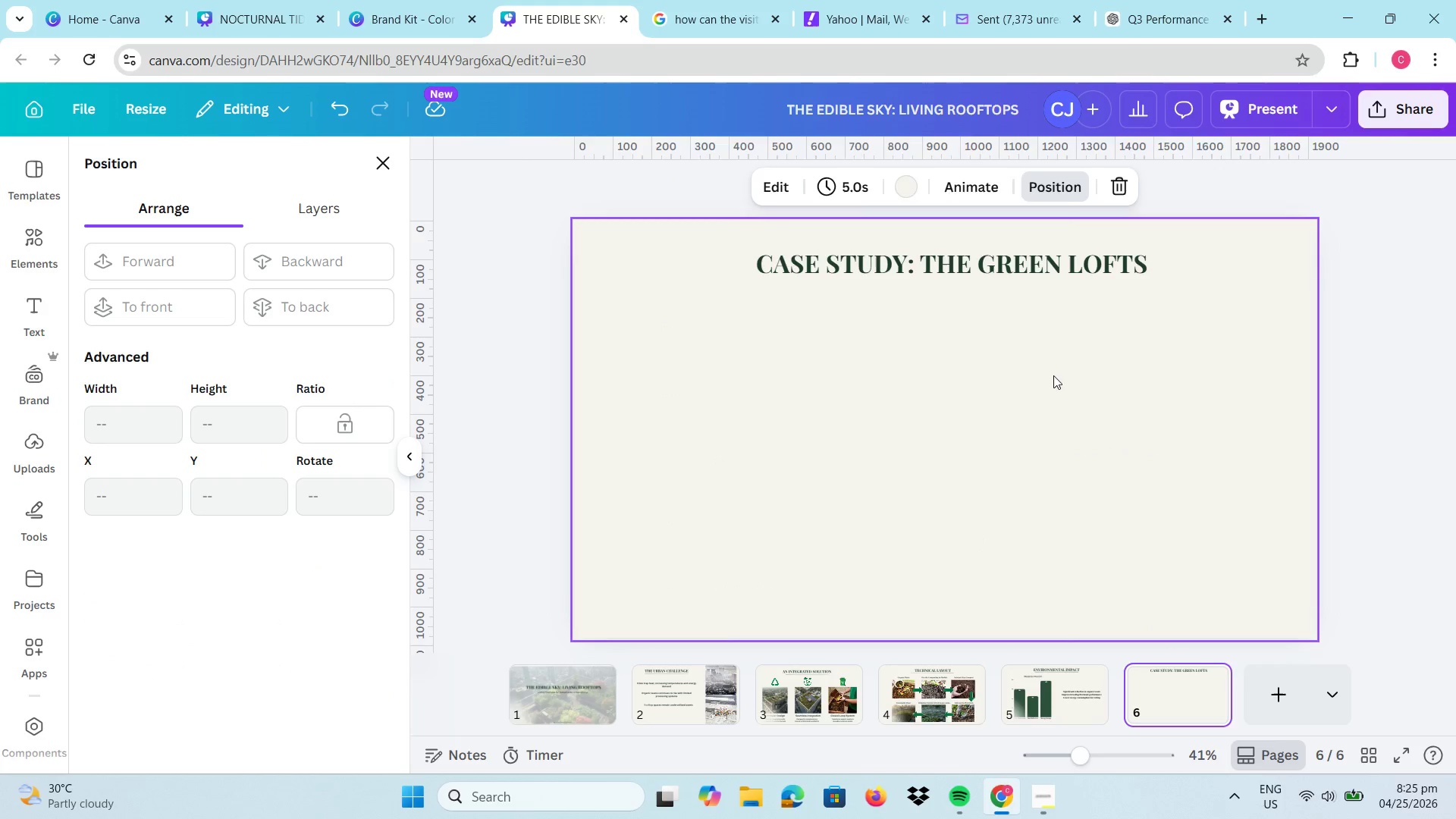 
left_click([1053, 375])
 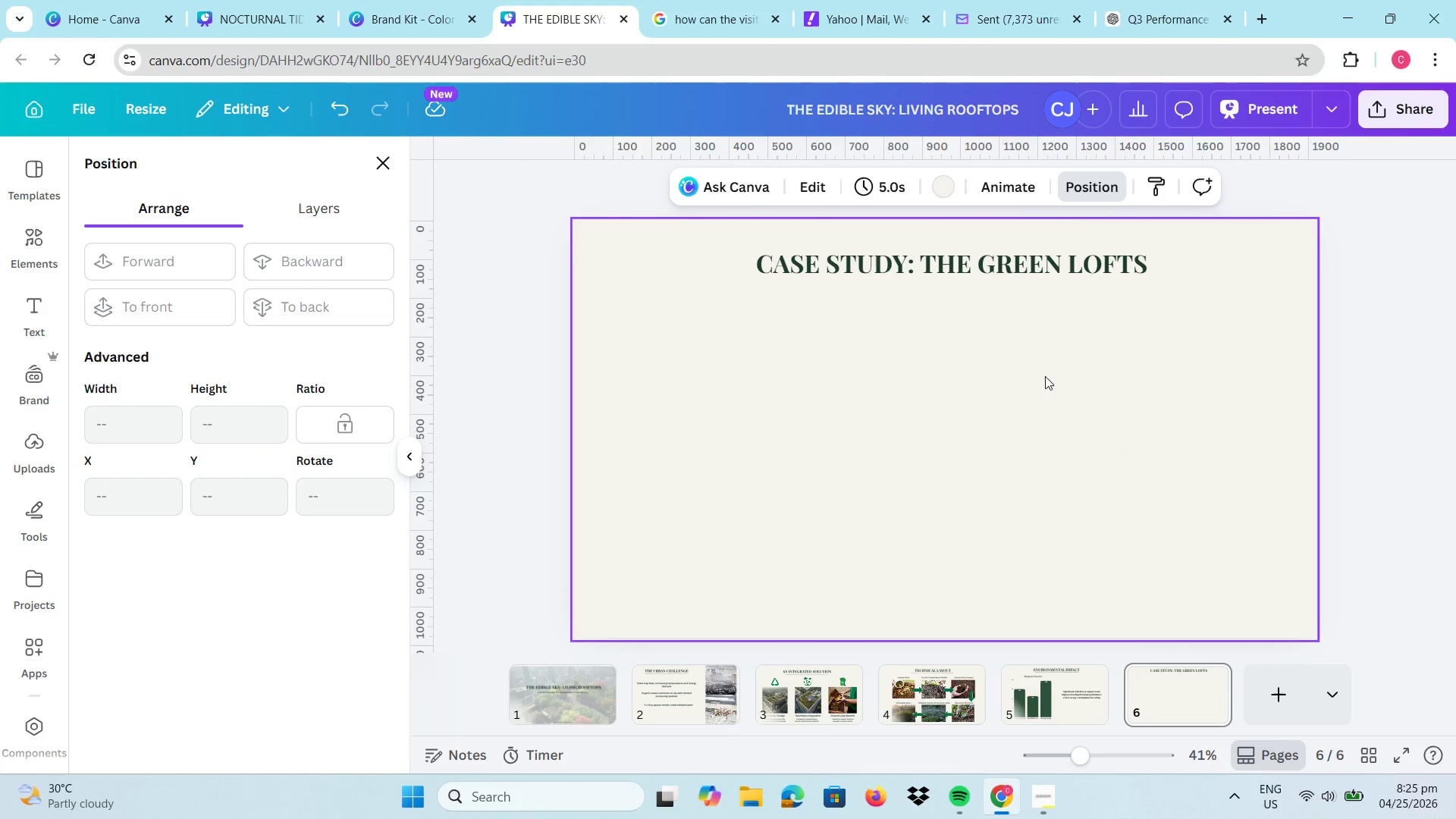 
key(Control+ControlLeft)
 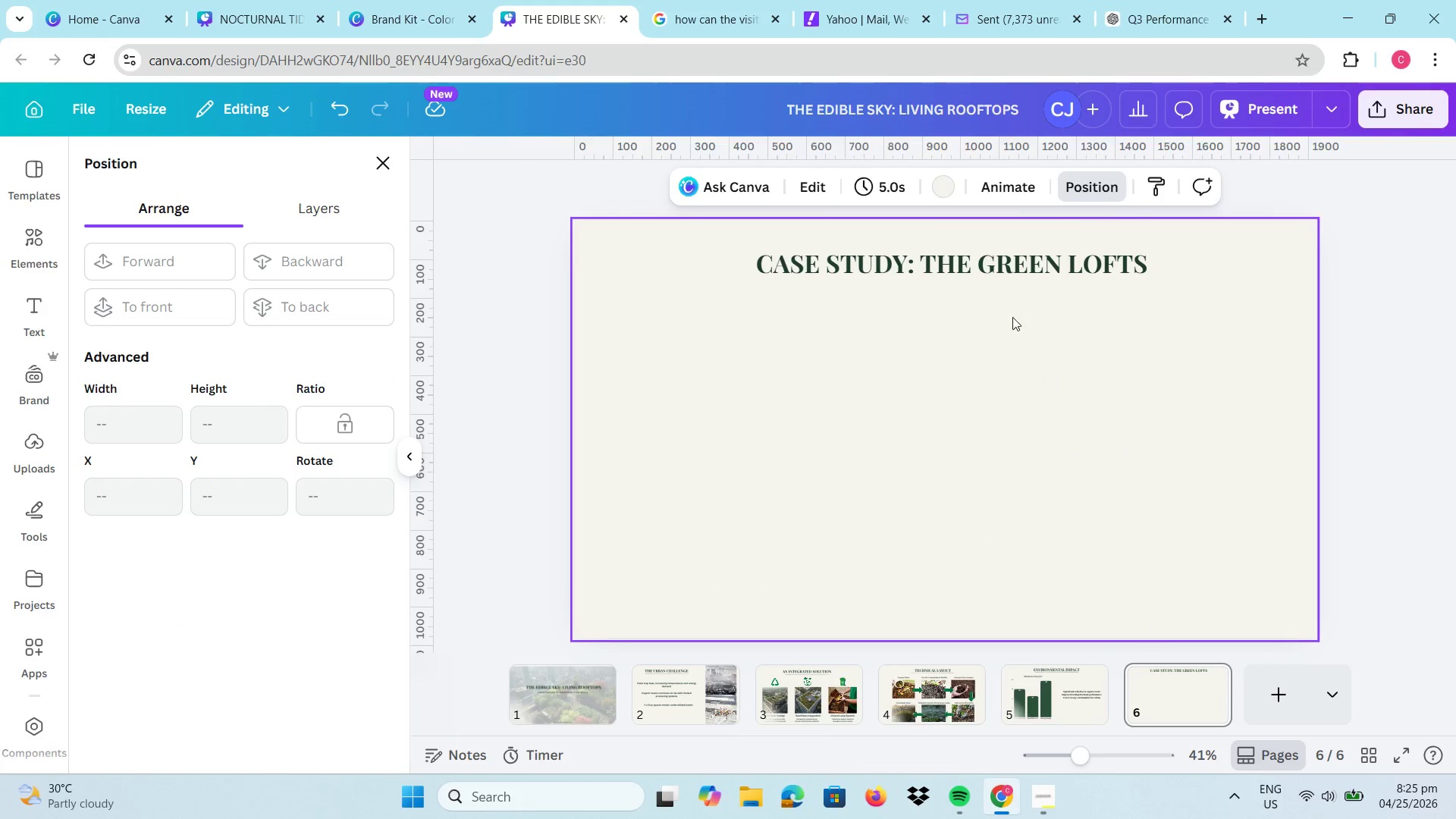 
key(Control+V)
 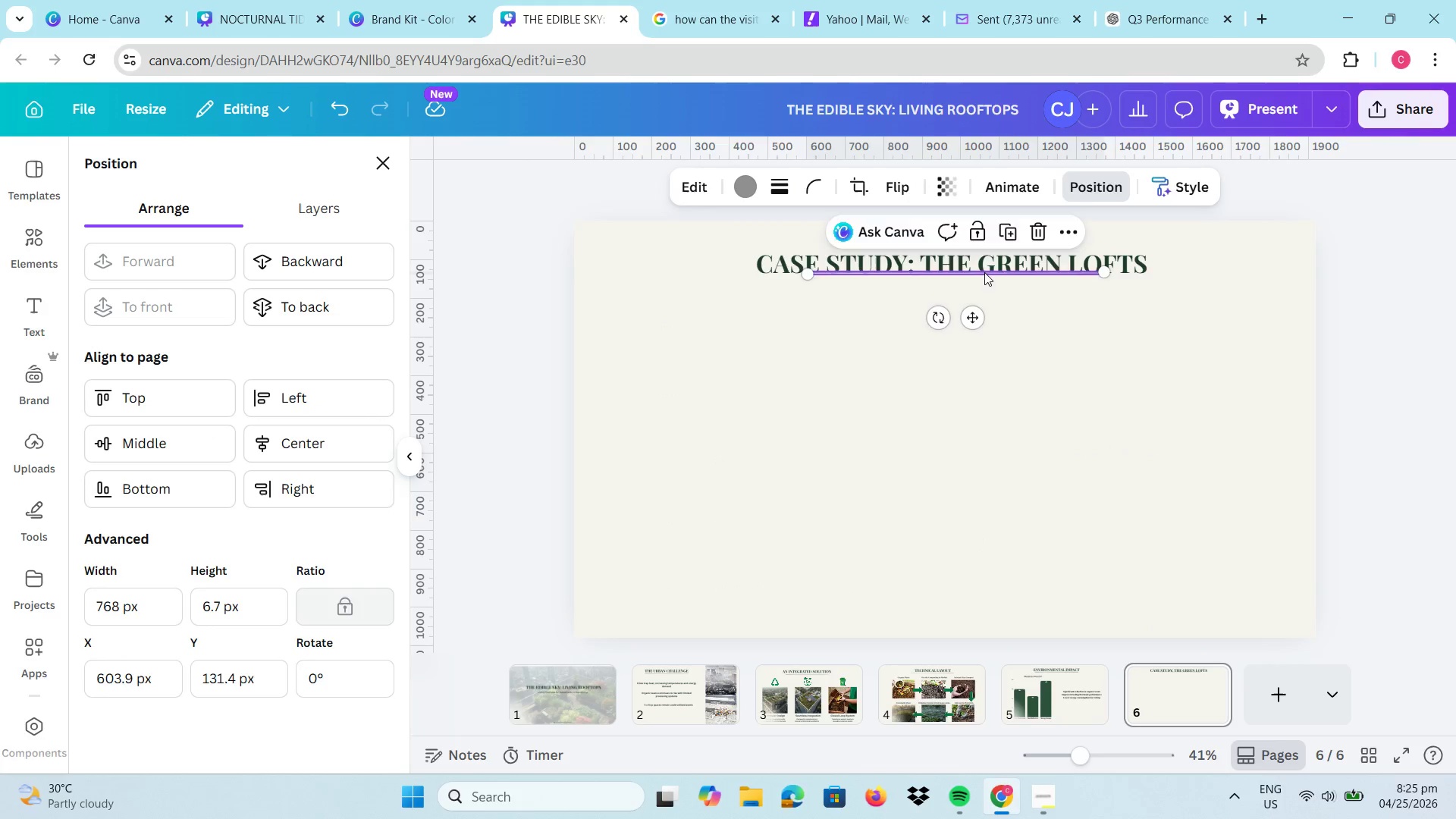 
left_click_drag(start_coordinate=[984, 272], to_coordinate=[978, 281])
 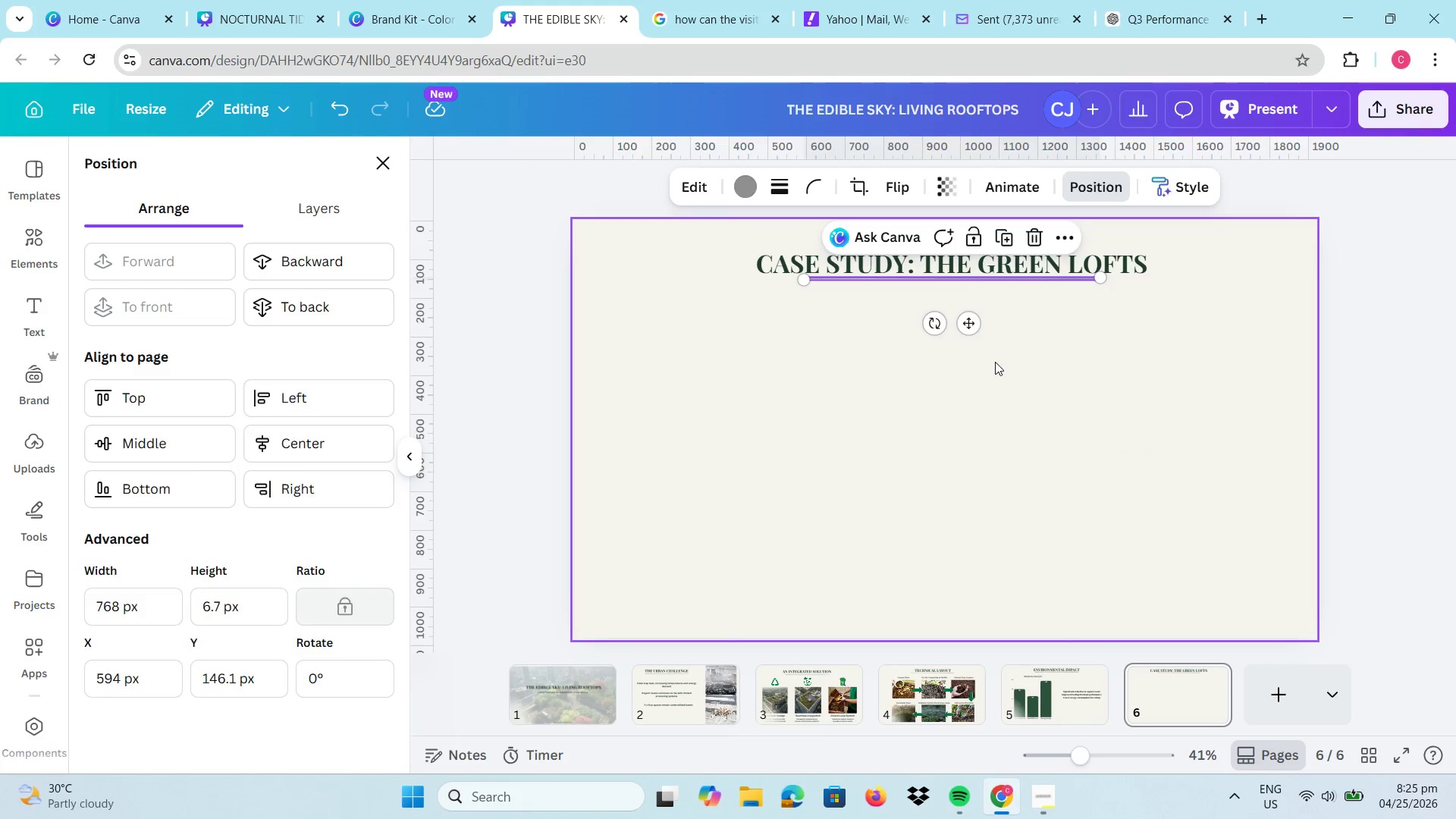 
left_click([995, 361])
 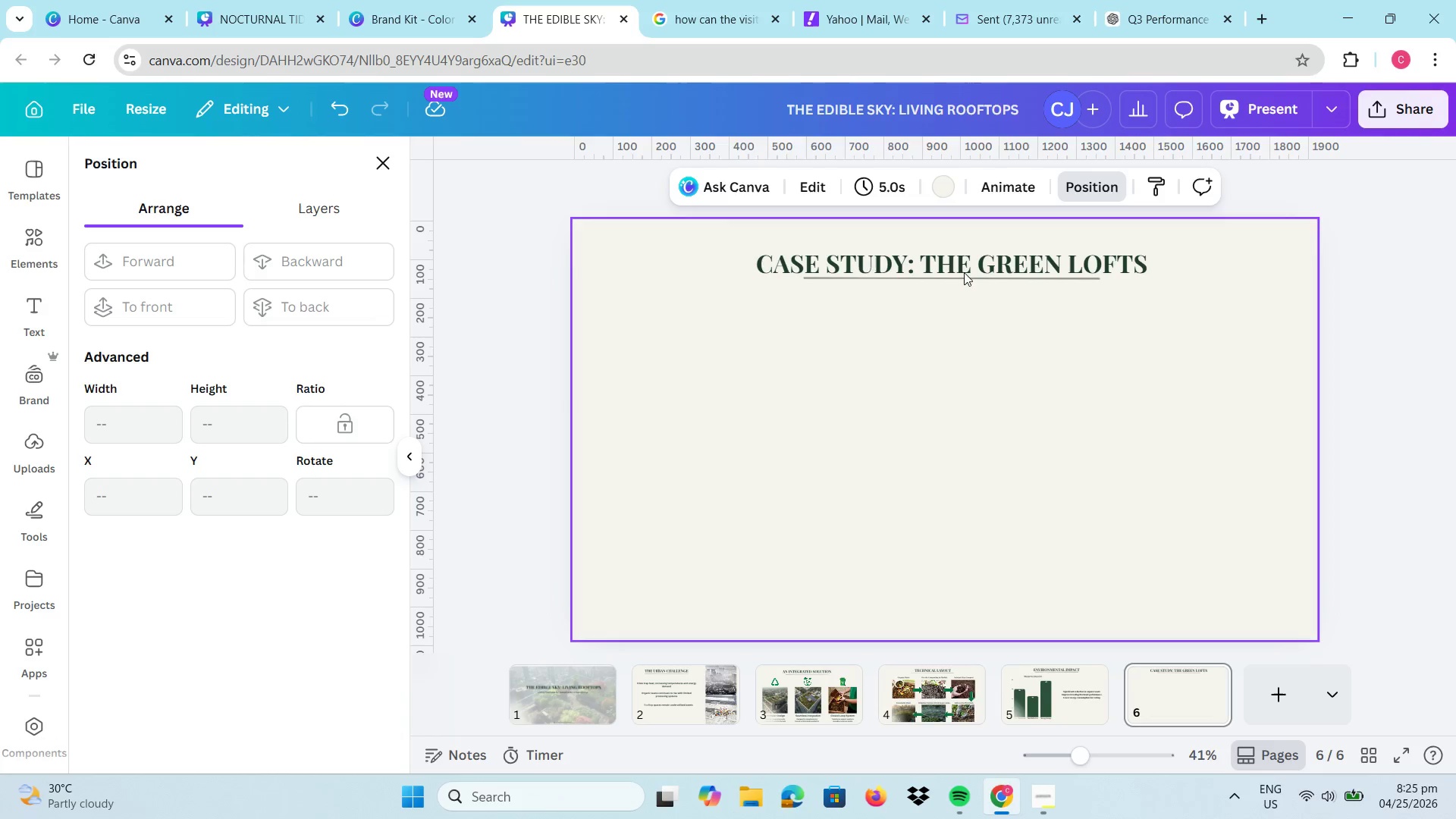 
left_click([949, 255])
 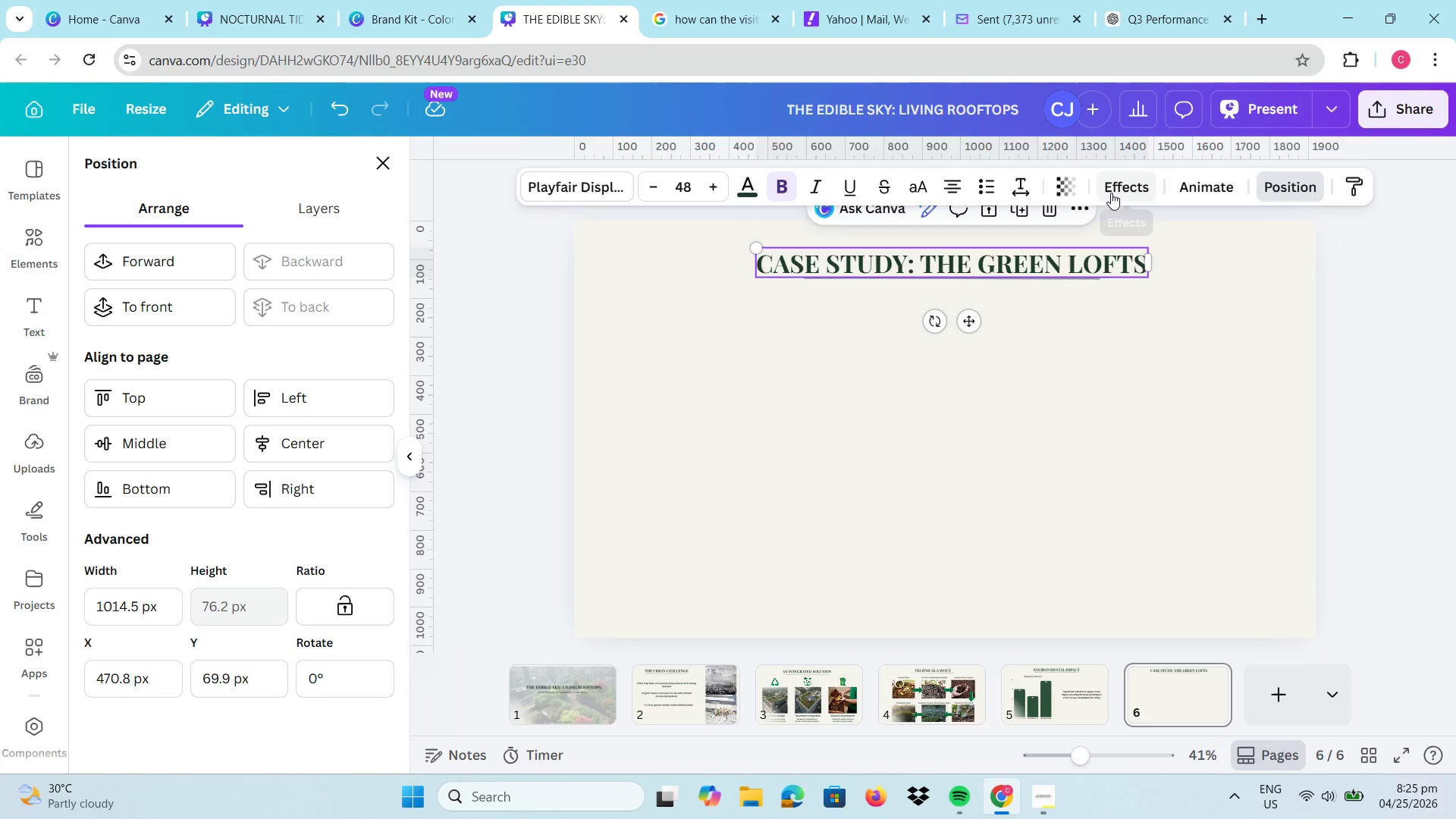 
left_click([1111, 193])
 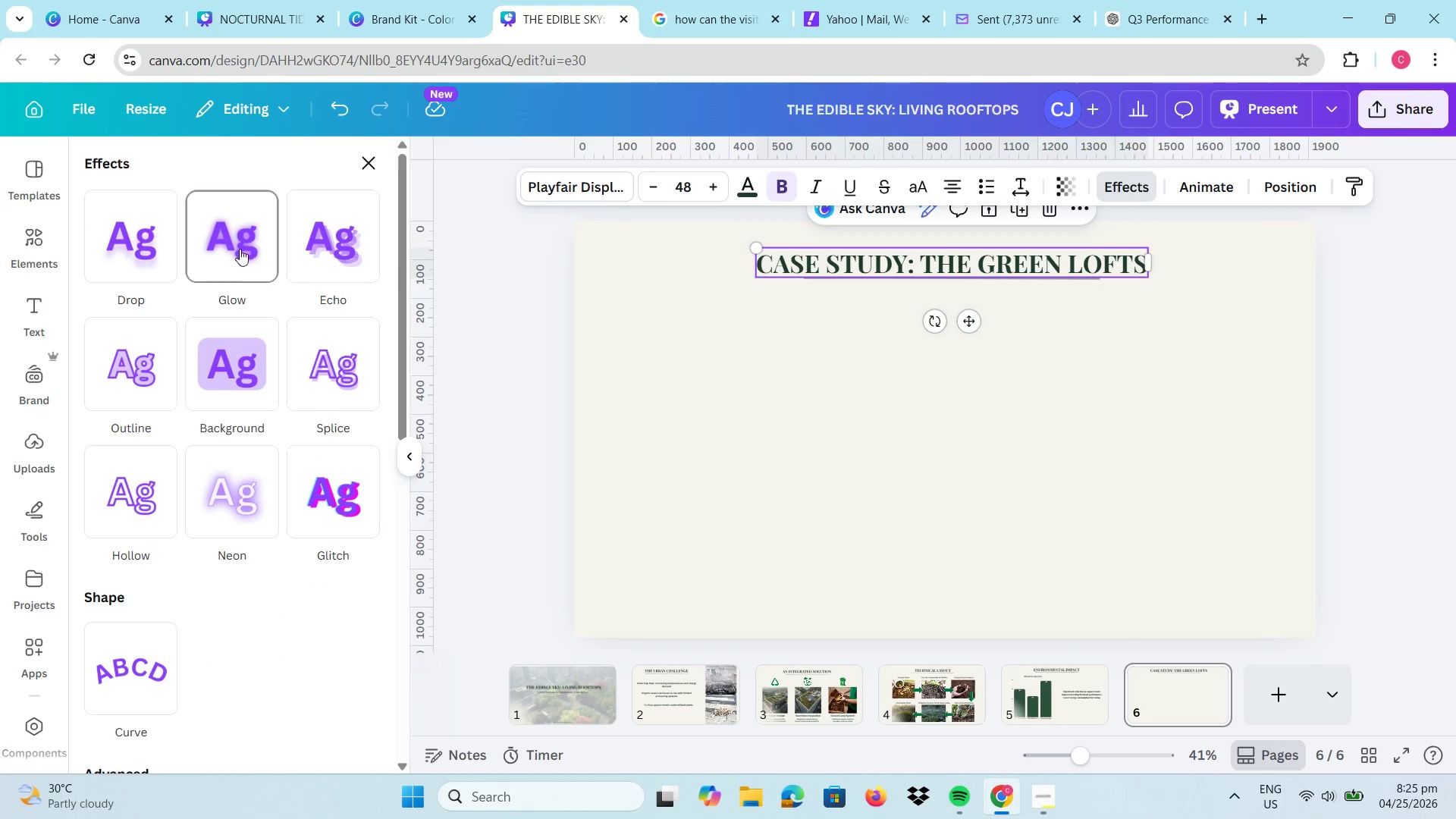 
left_click([240, 248])
 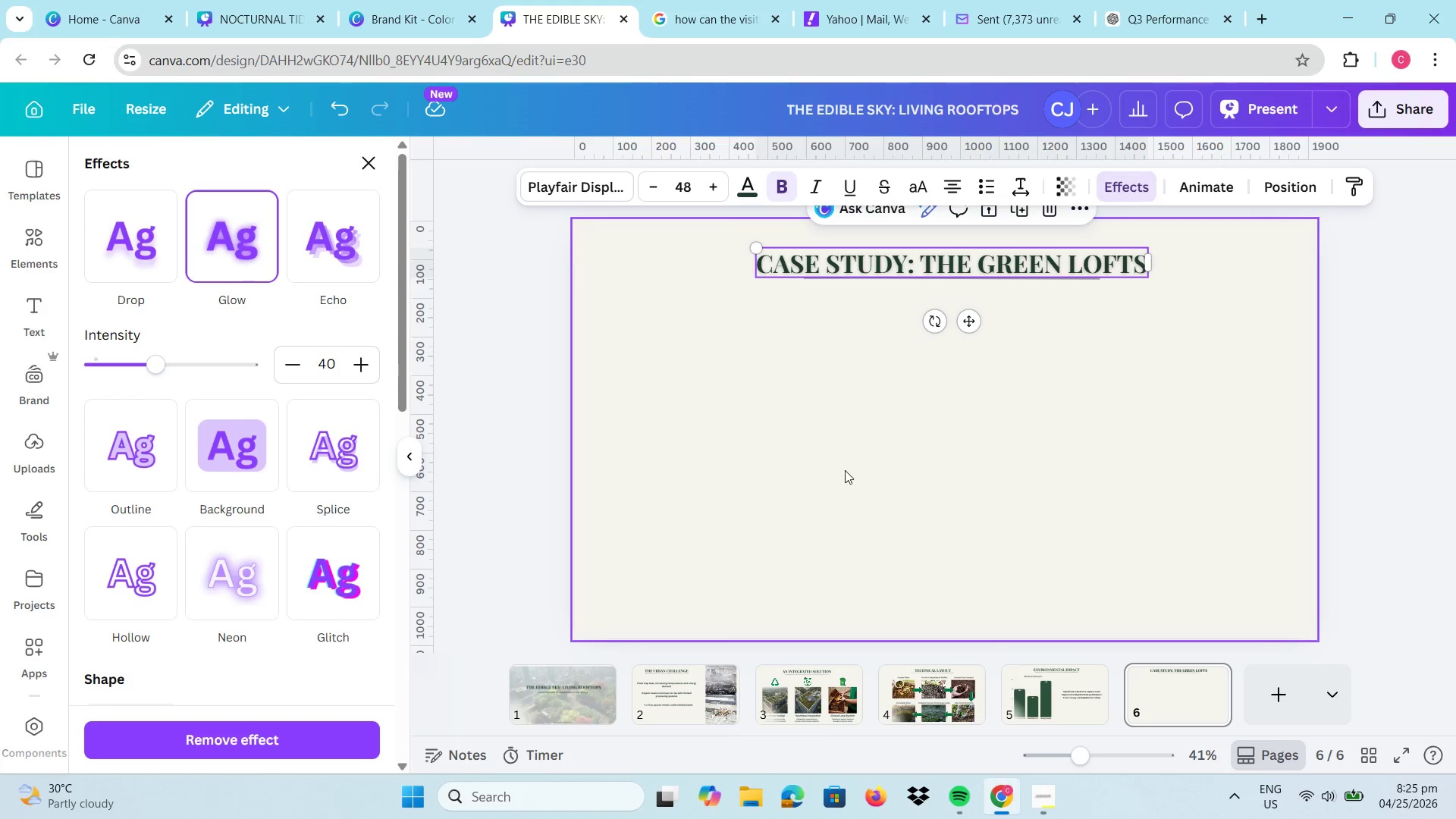 
left_click([845, 470])
 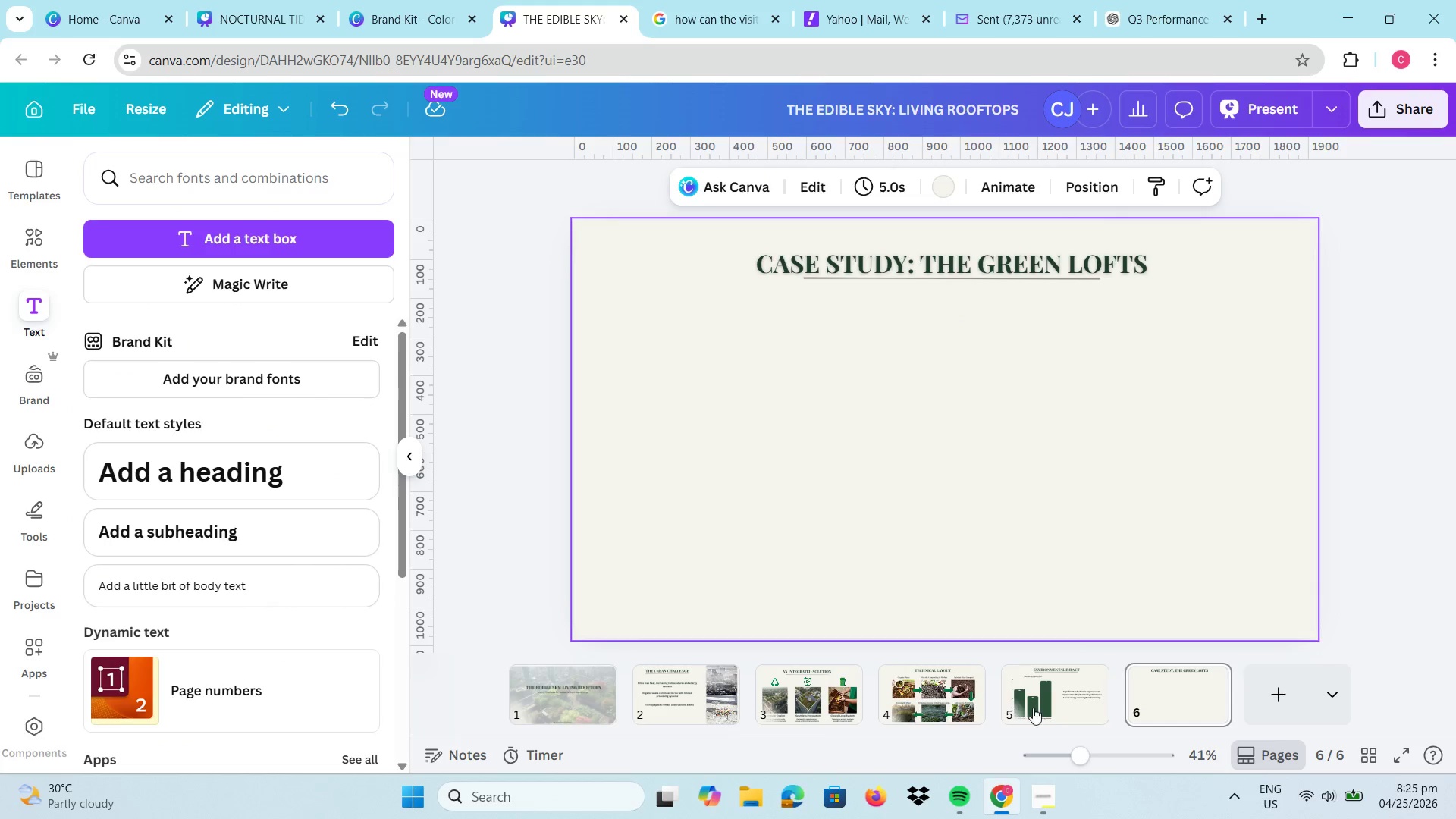 
left_click([1033, 708])
 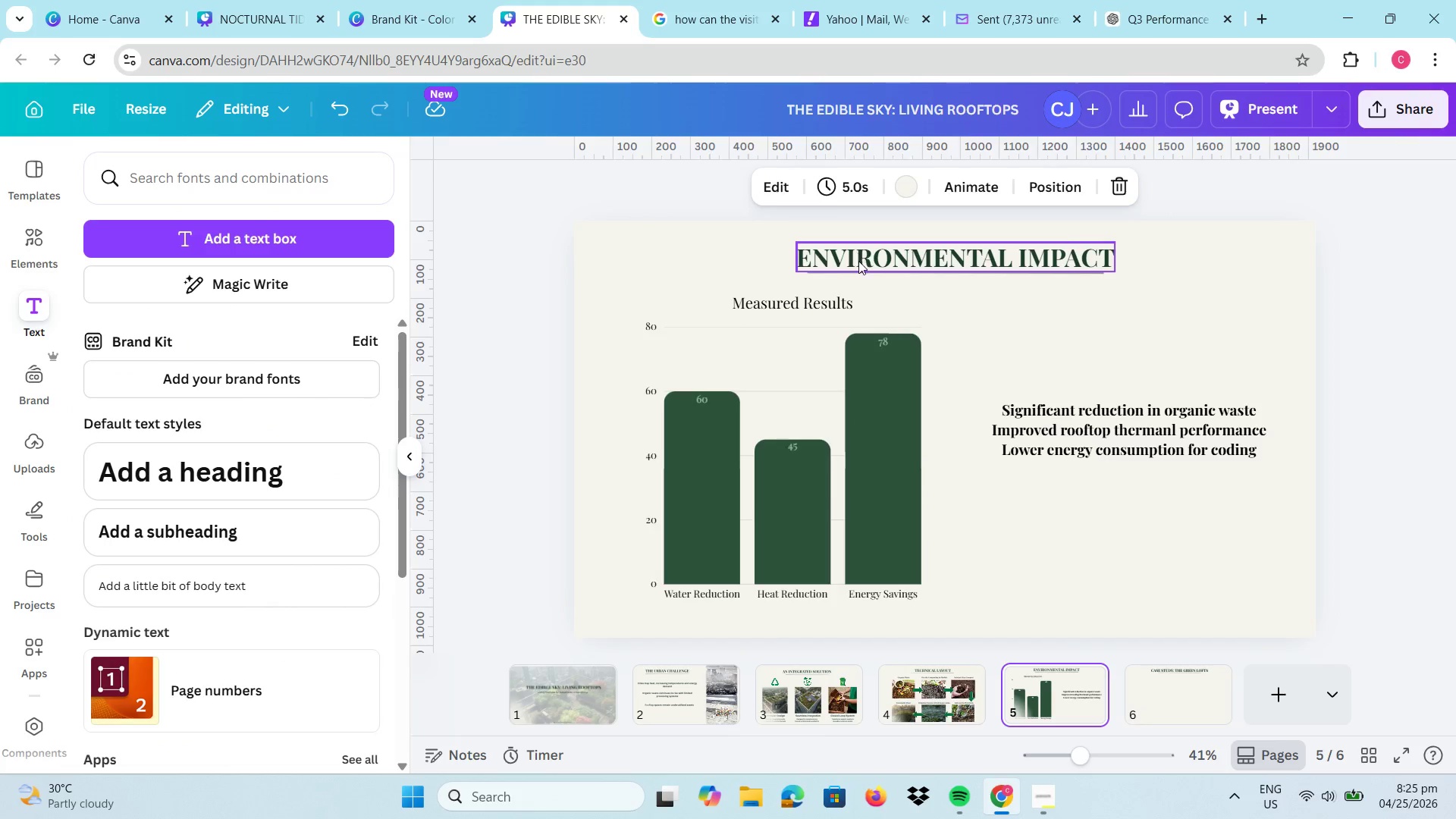 
left_click([860, 265])
 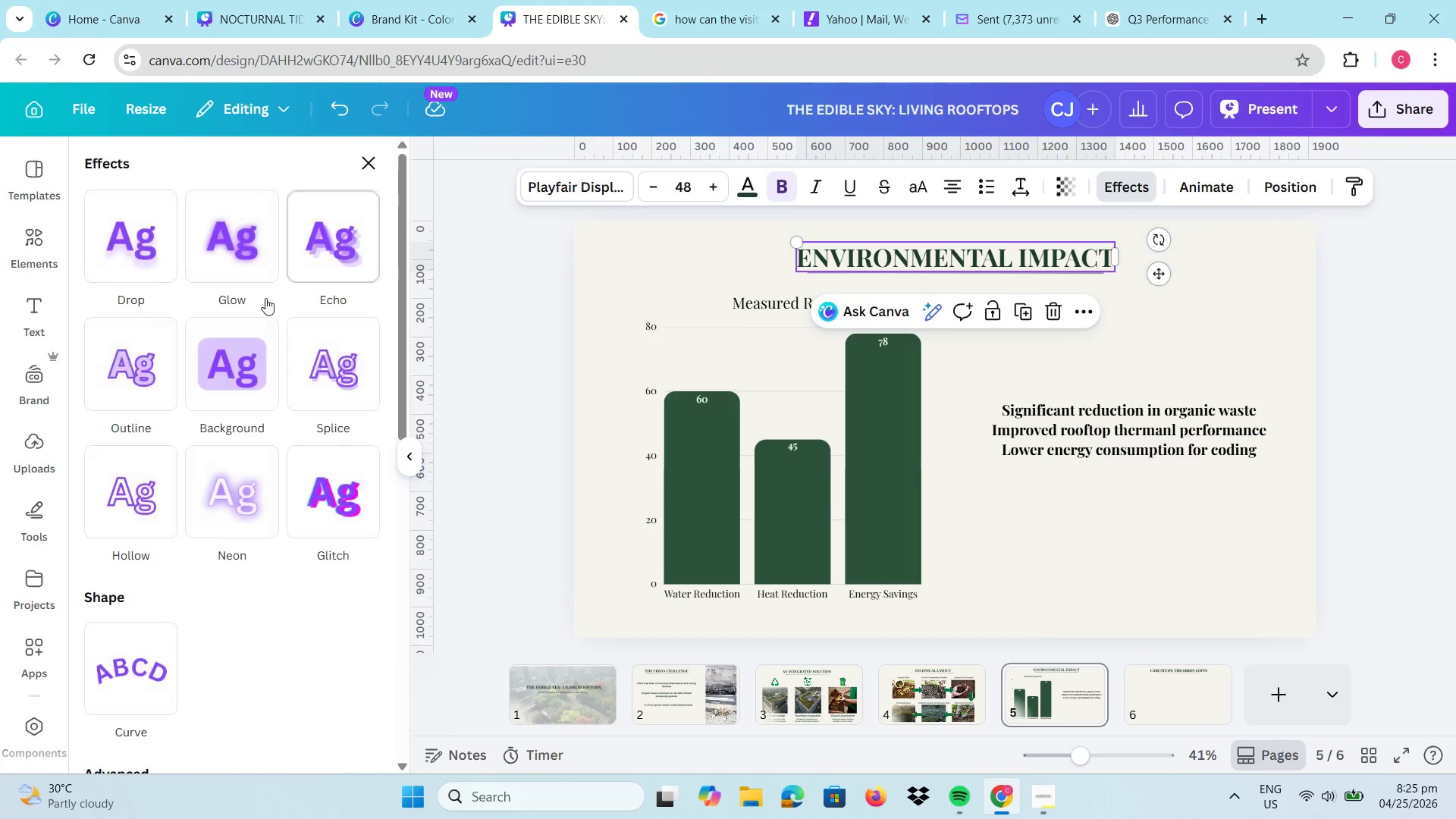 
left_click([226, 257])
 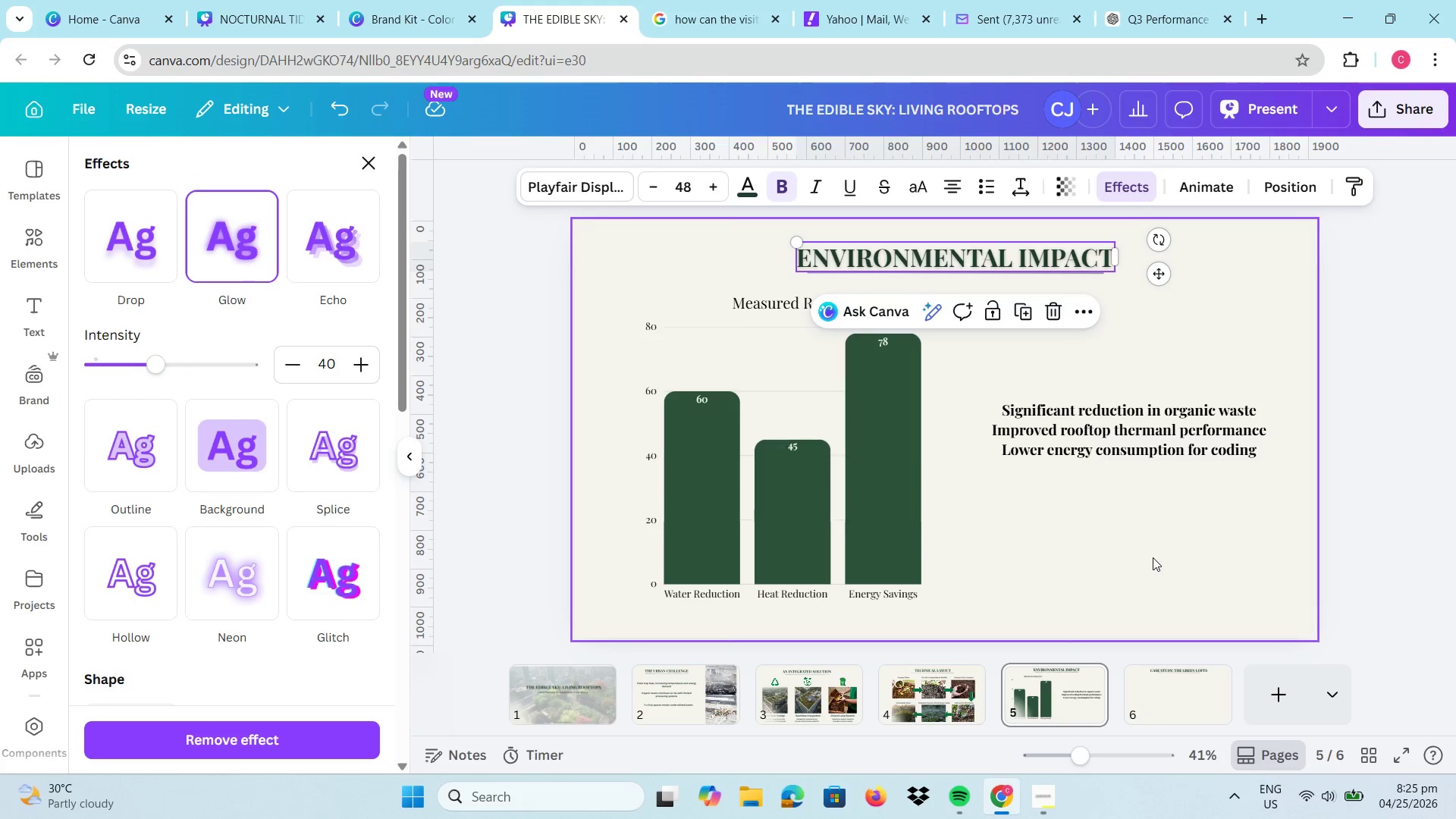 
left_click([1153, 557])
 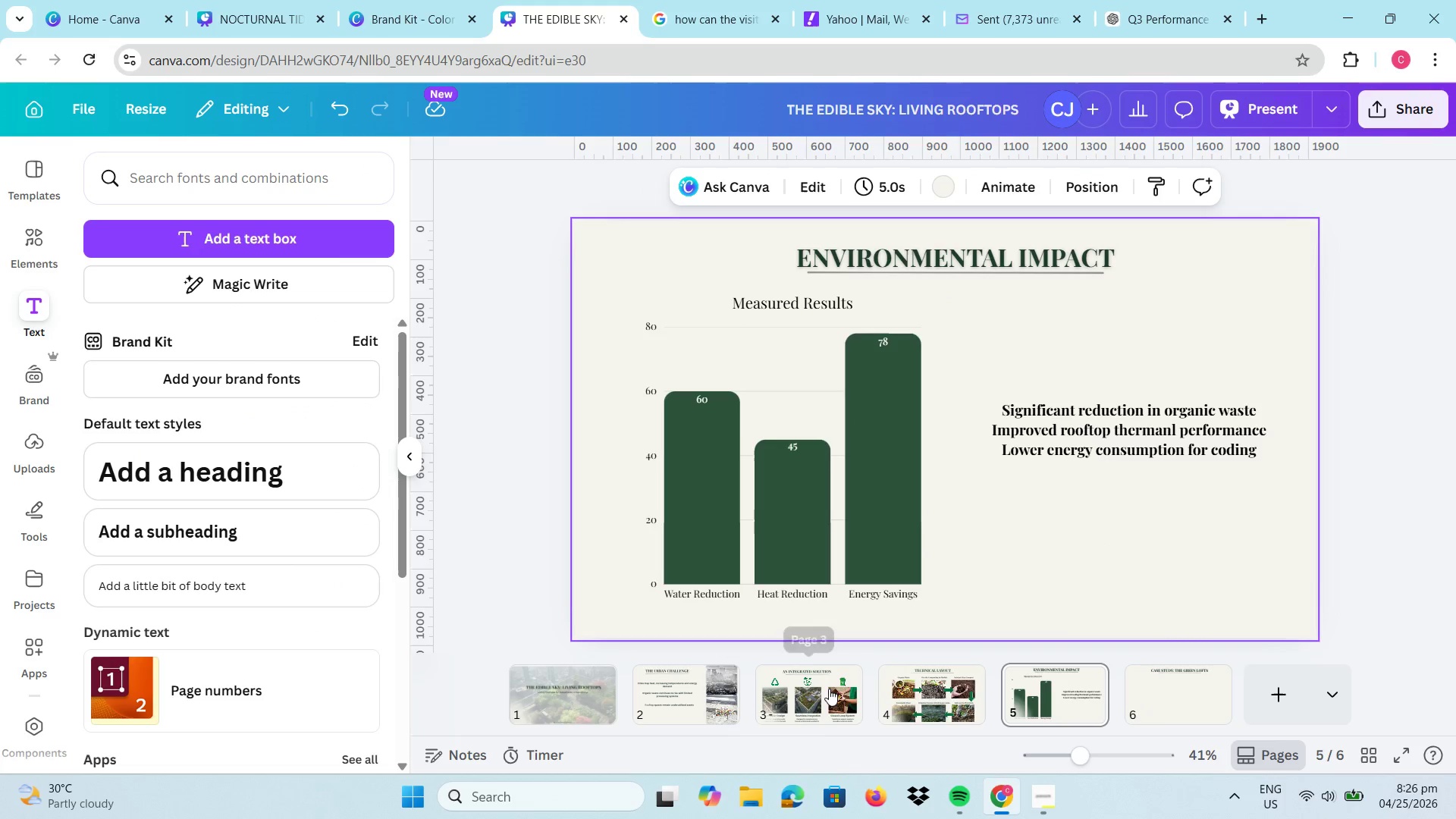 
left_click([922, 683])
 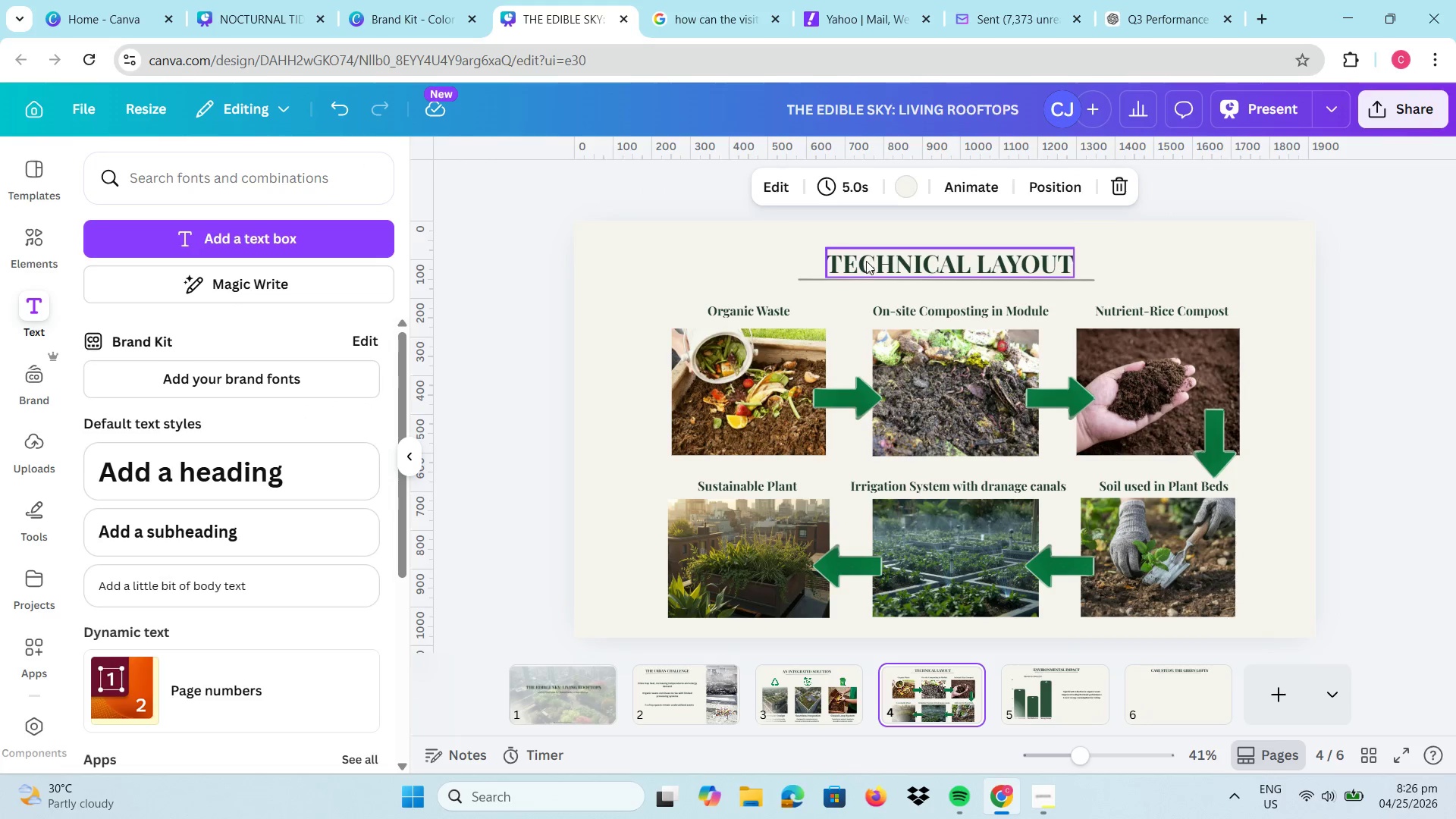 
left_click([866, 261])
 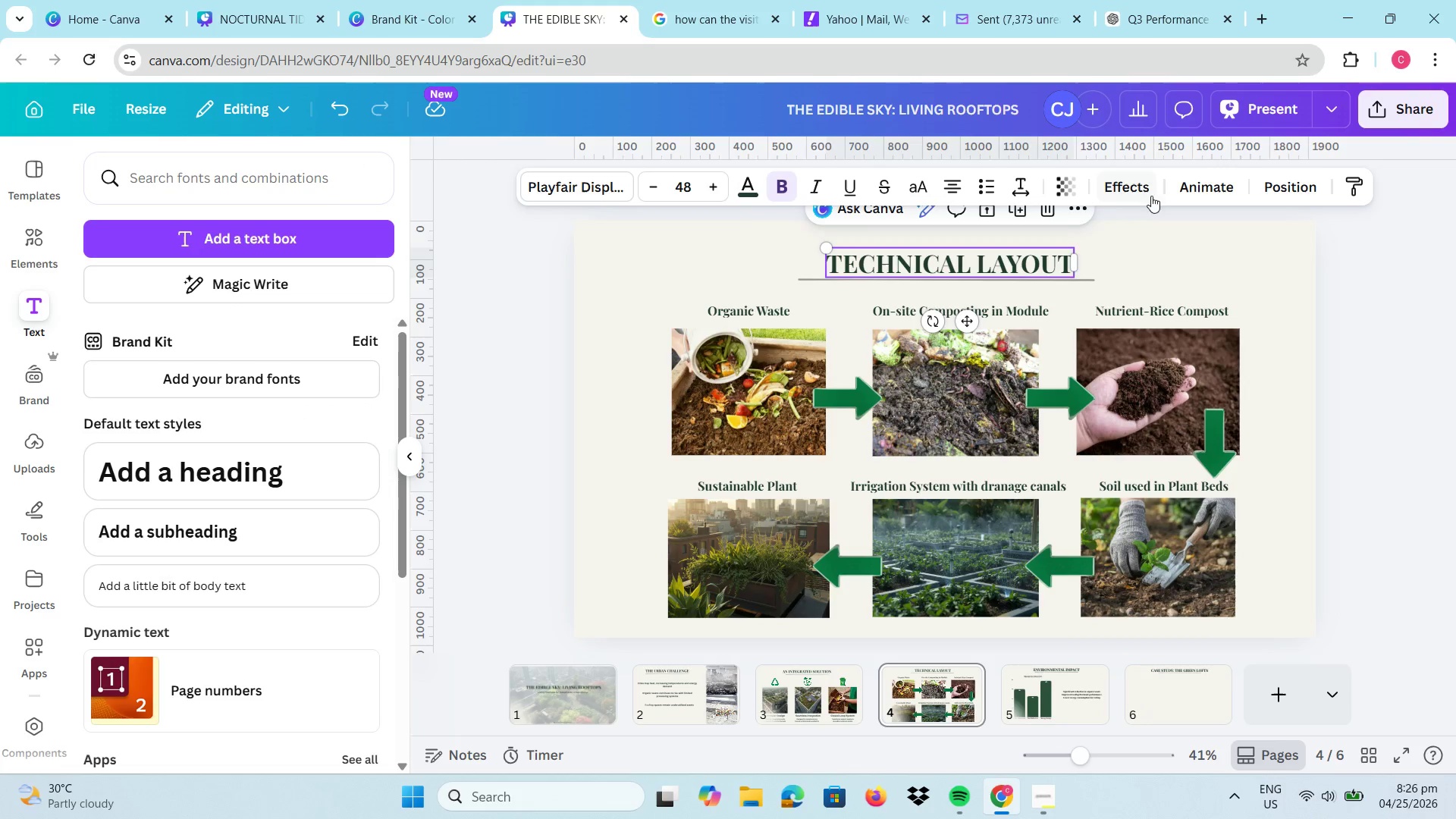 
double_click([1125, 189])
 